 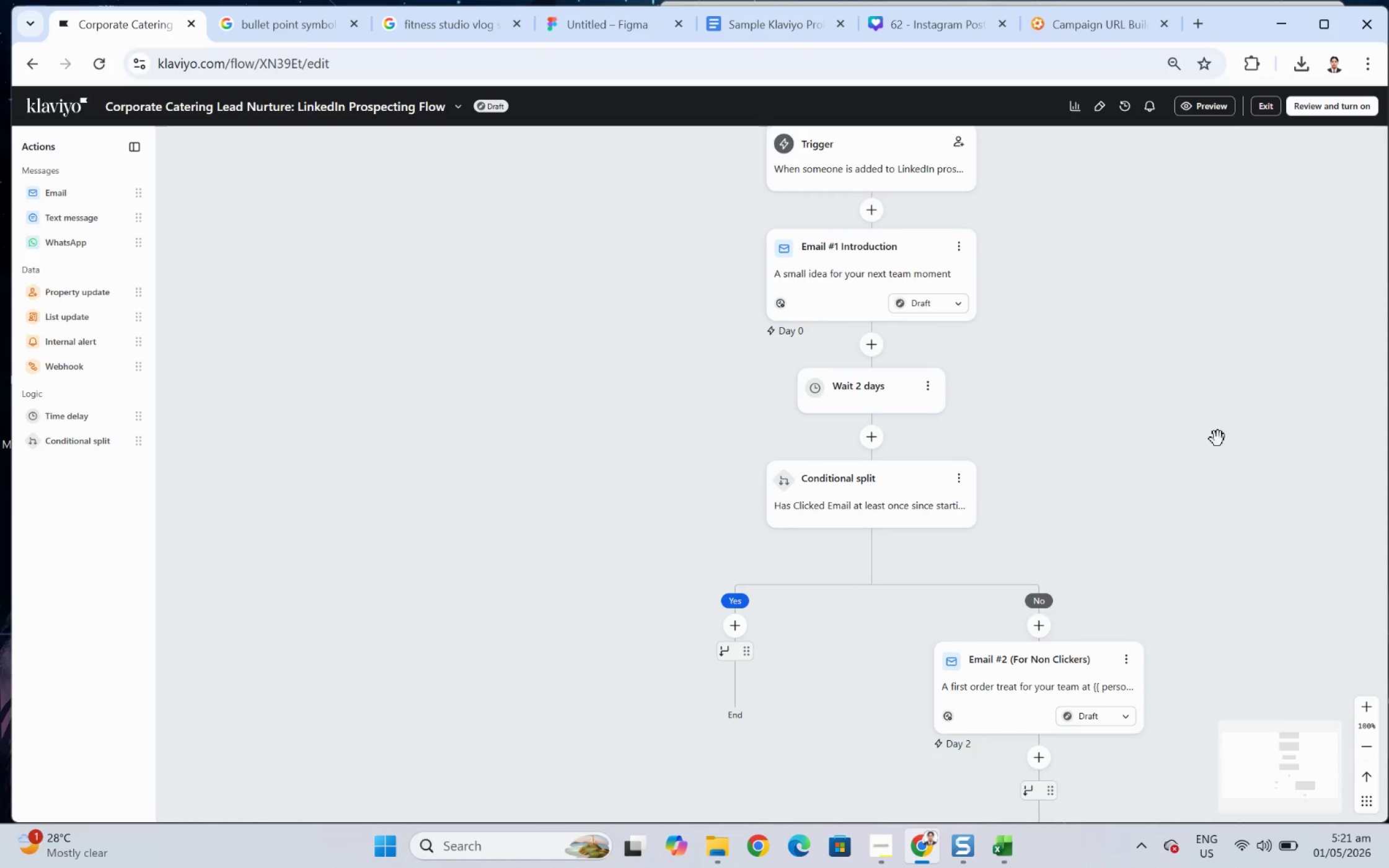 
scroll: coordinate [1217, 439], scroll_direction: down, amount: 8.0
 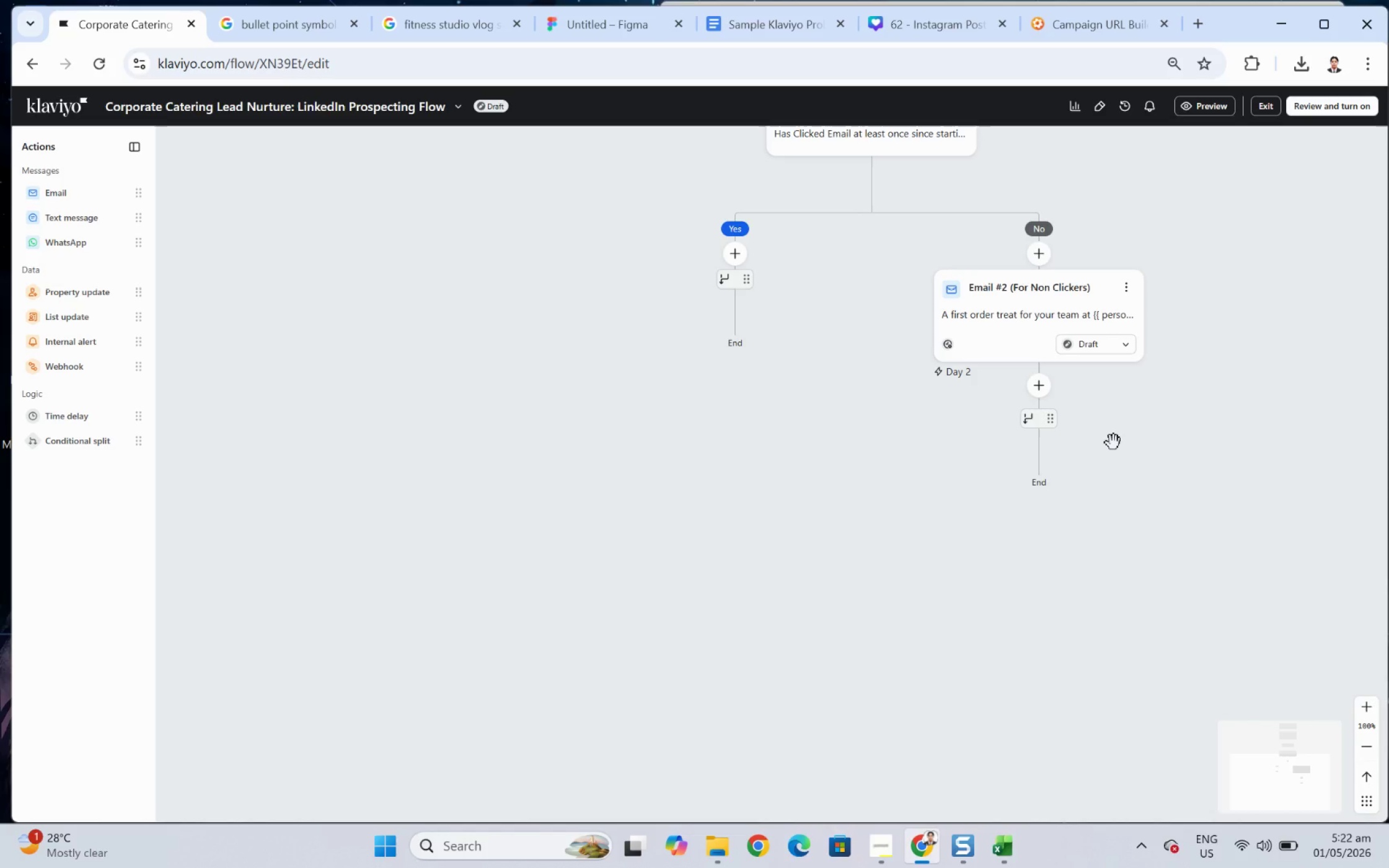 
wait(22.28)
 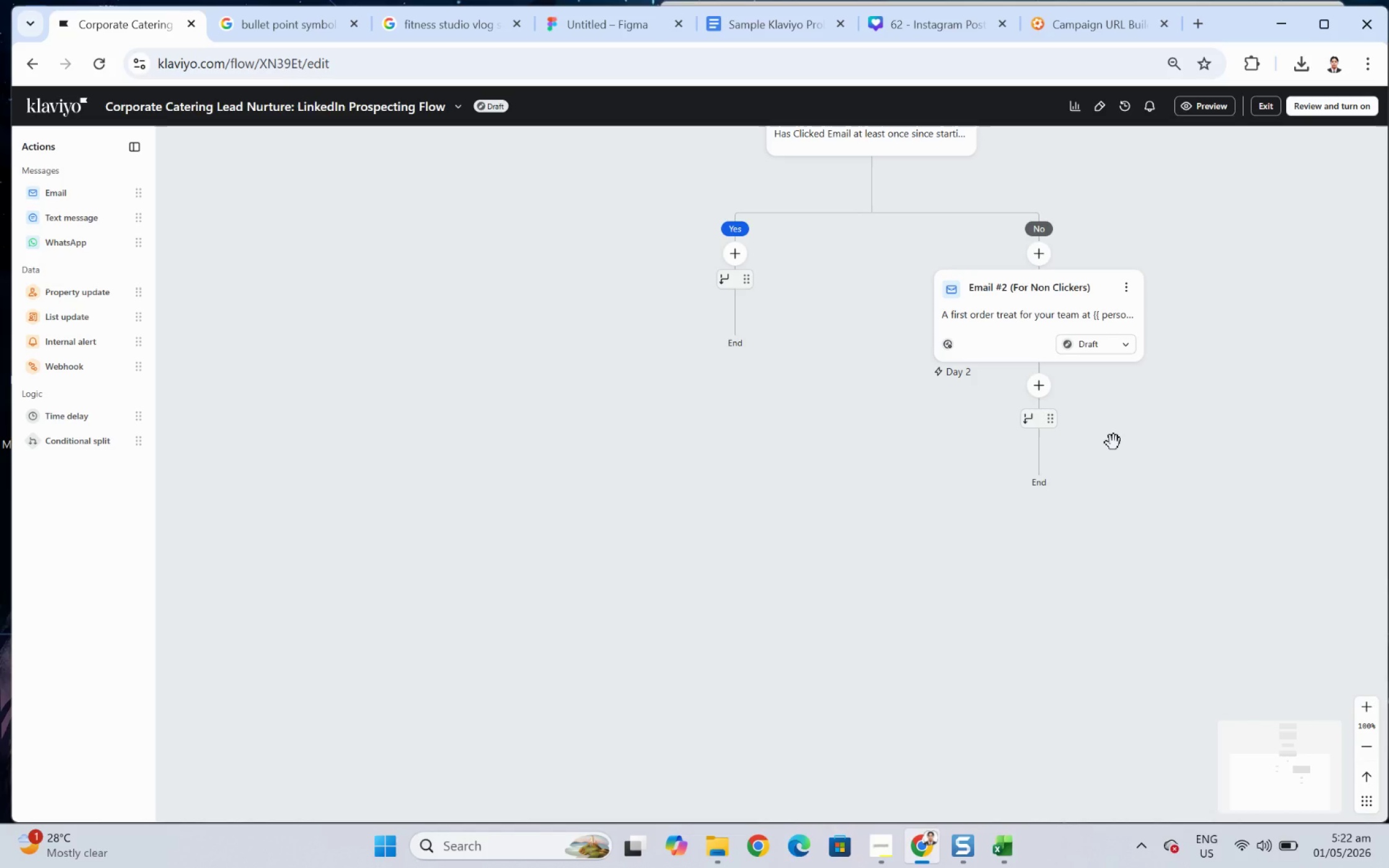 
scroll: coordinate [1154, 402], scroll_direction: up, amount: 4.0
 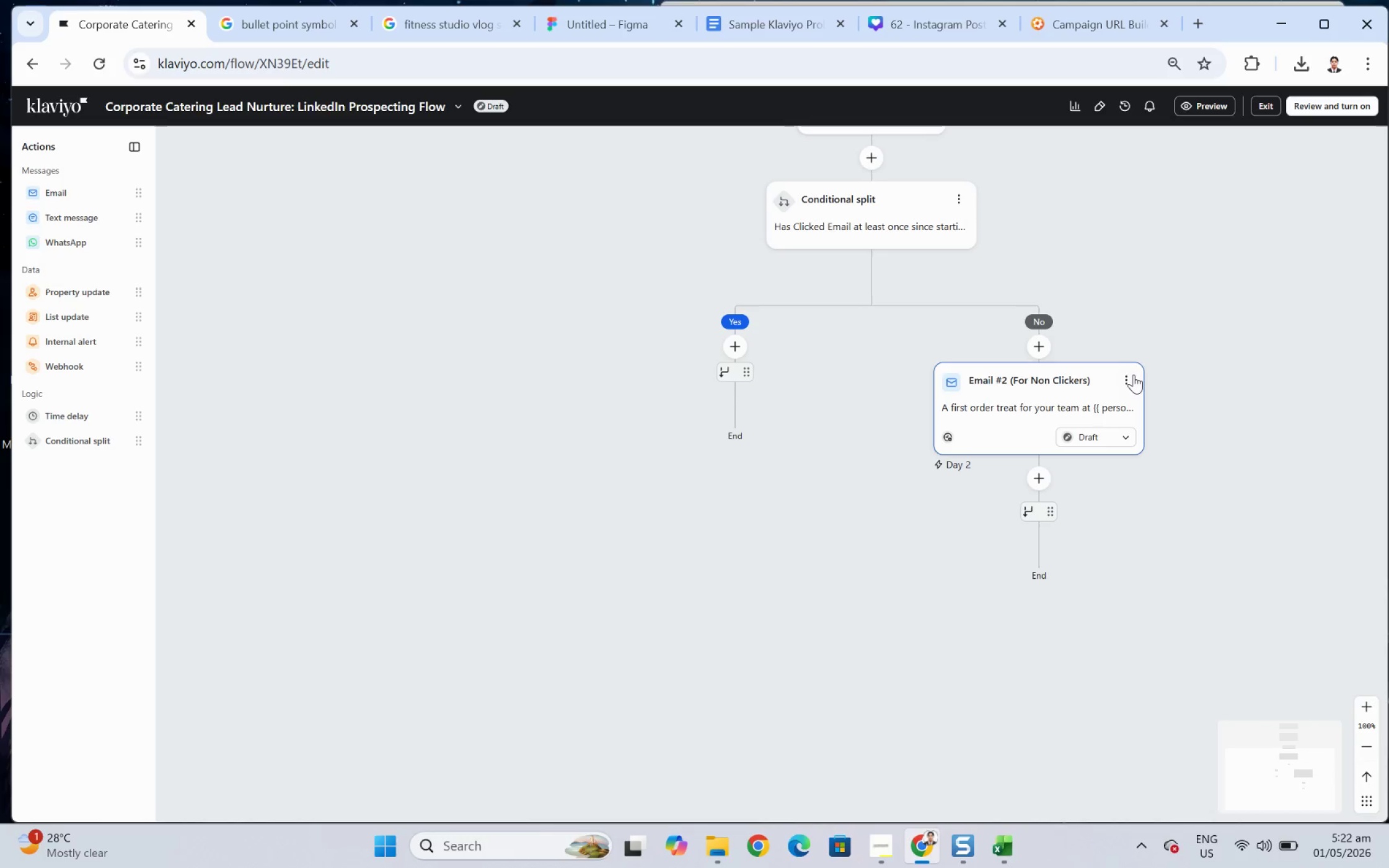 
left_click([1129, 380])
 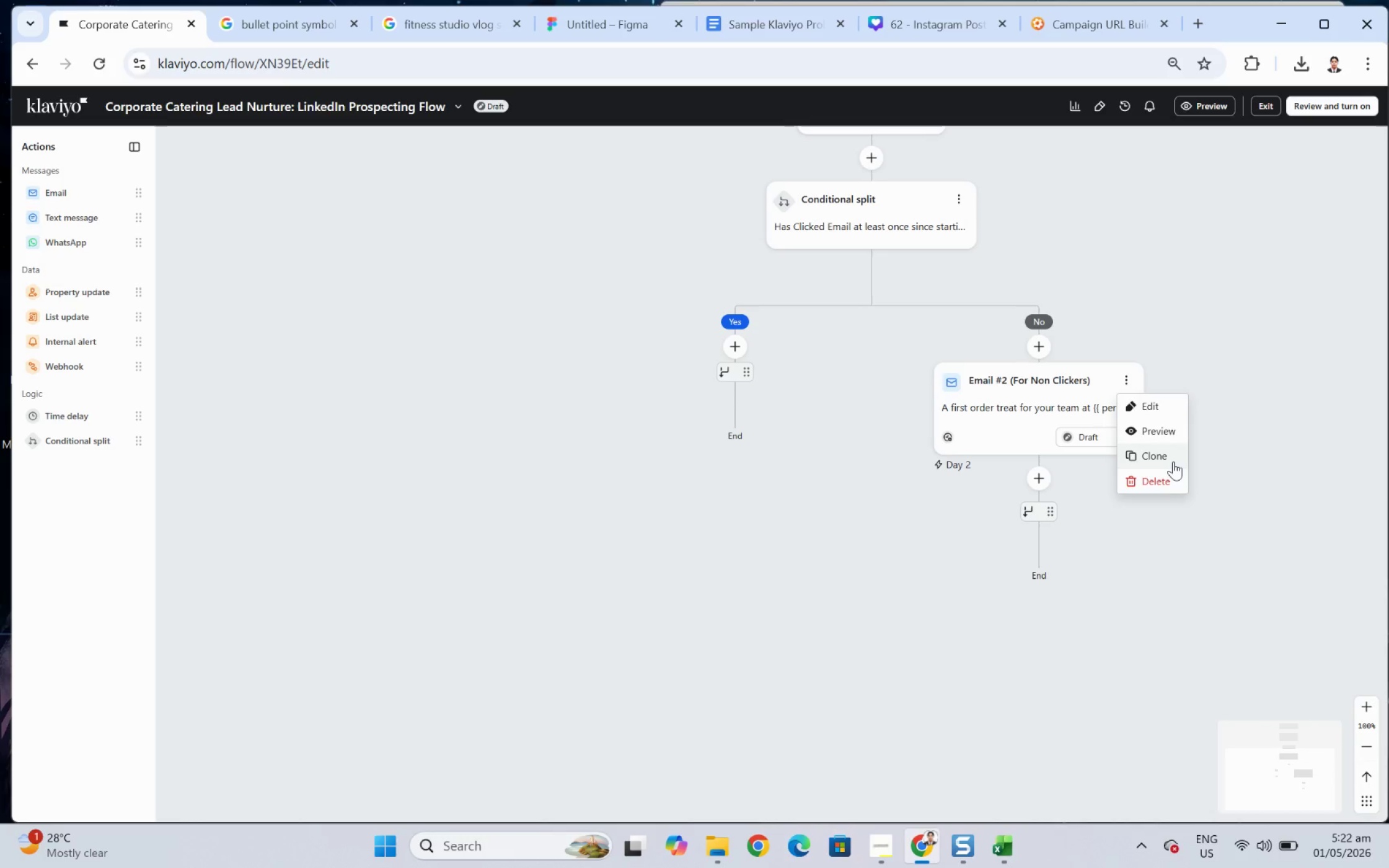 
left_click([1173, 459])
 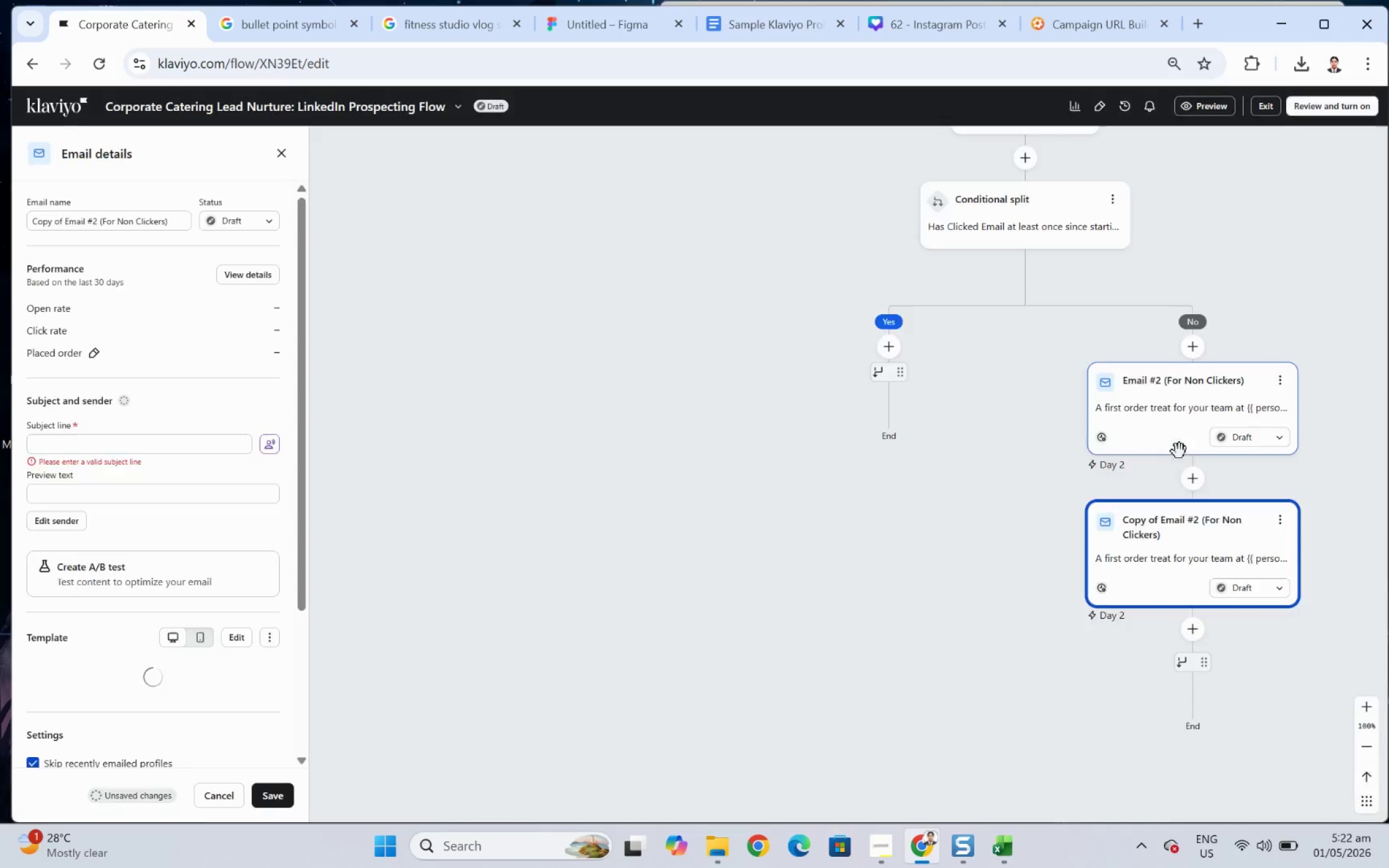 
wait(5.23)
 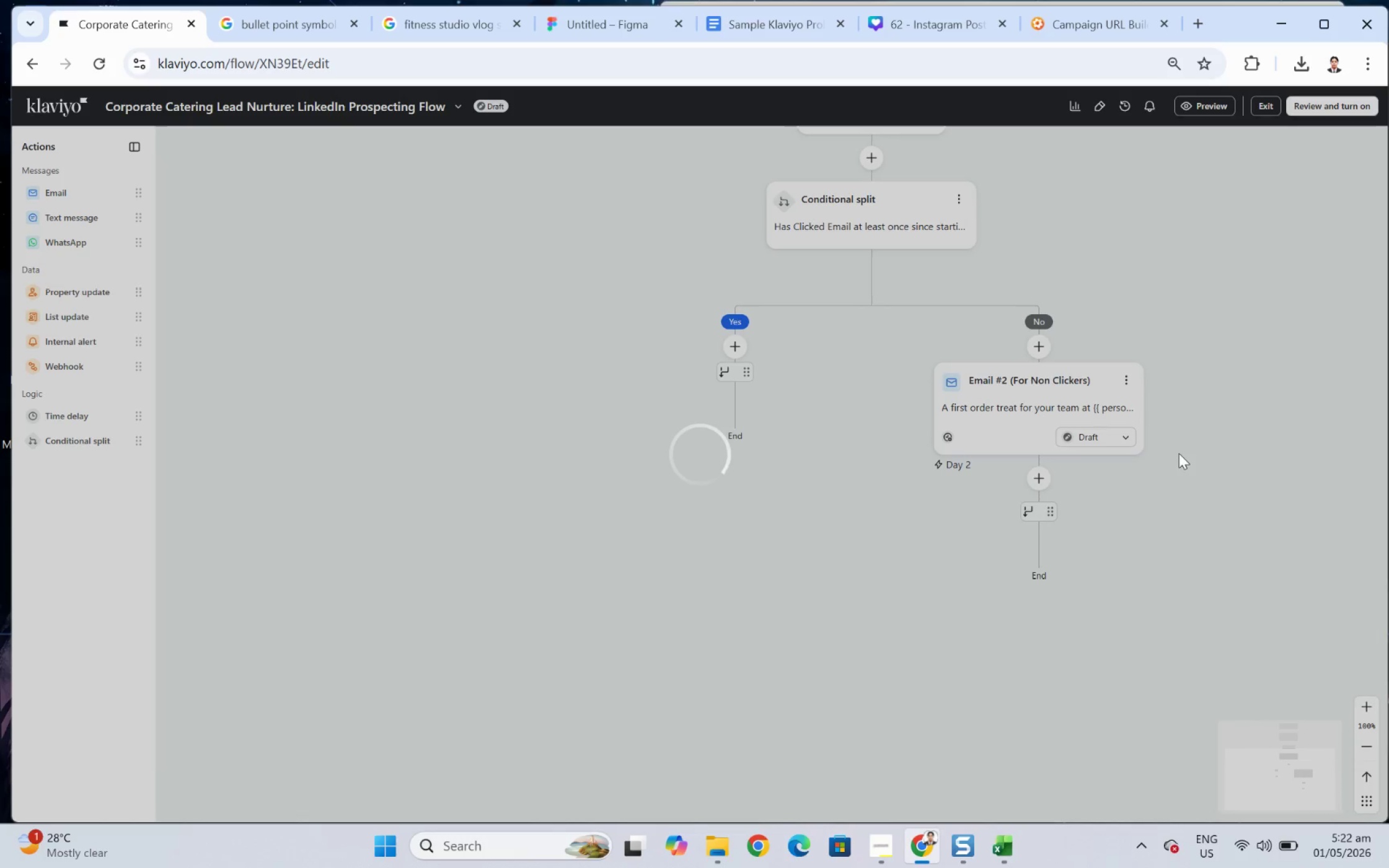 
left_click_drag(start_coordinate=[1171, 517], to_coordinate=[894, 362])
 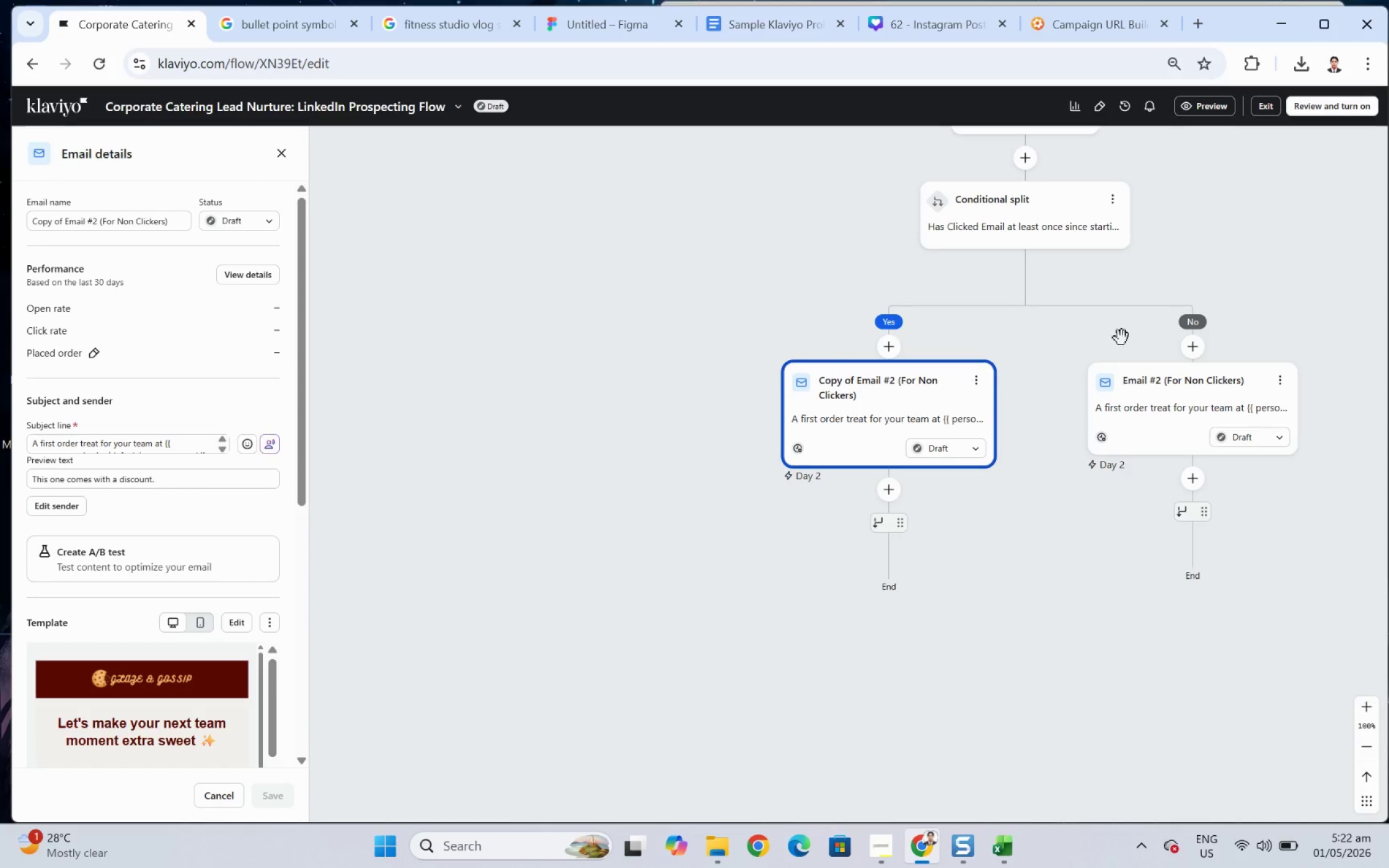 
left_click_drag(start_coordinate=[1253, 270], to_coordinate=[1094, 434])
 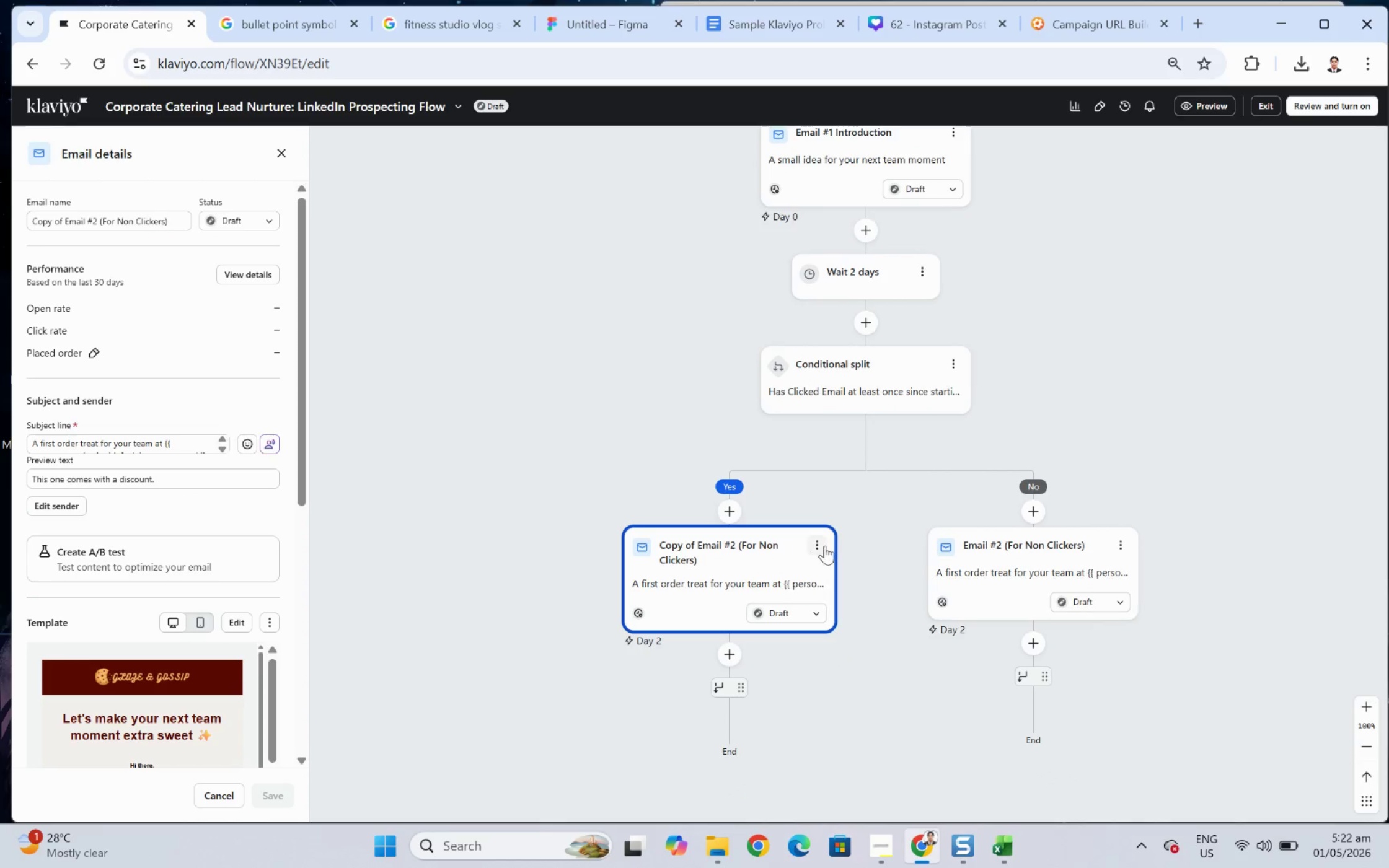 
left_click([827, 543])
 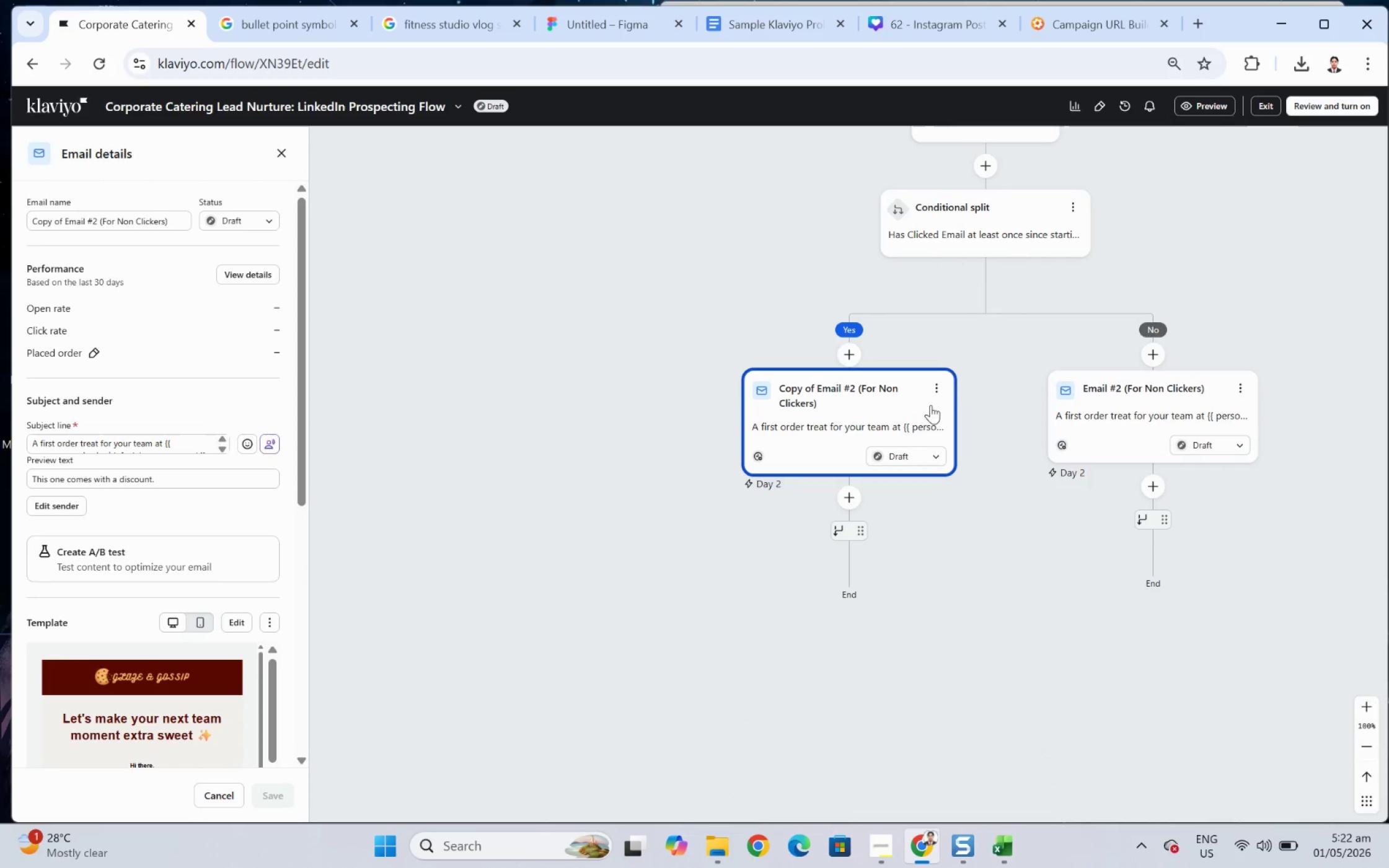 
left_click([943, 384])
 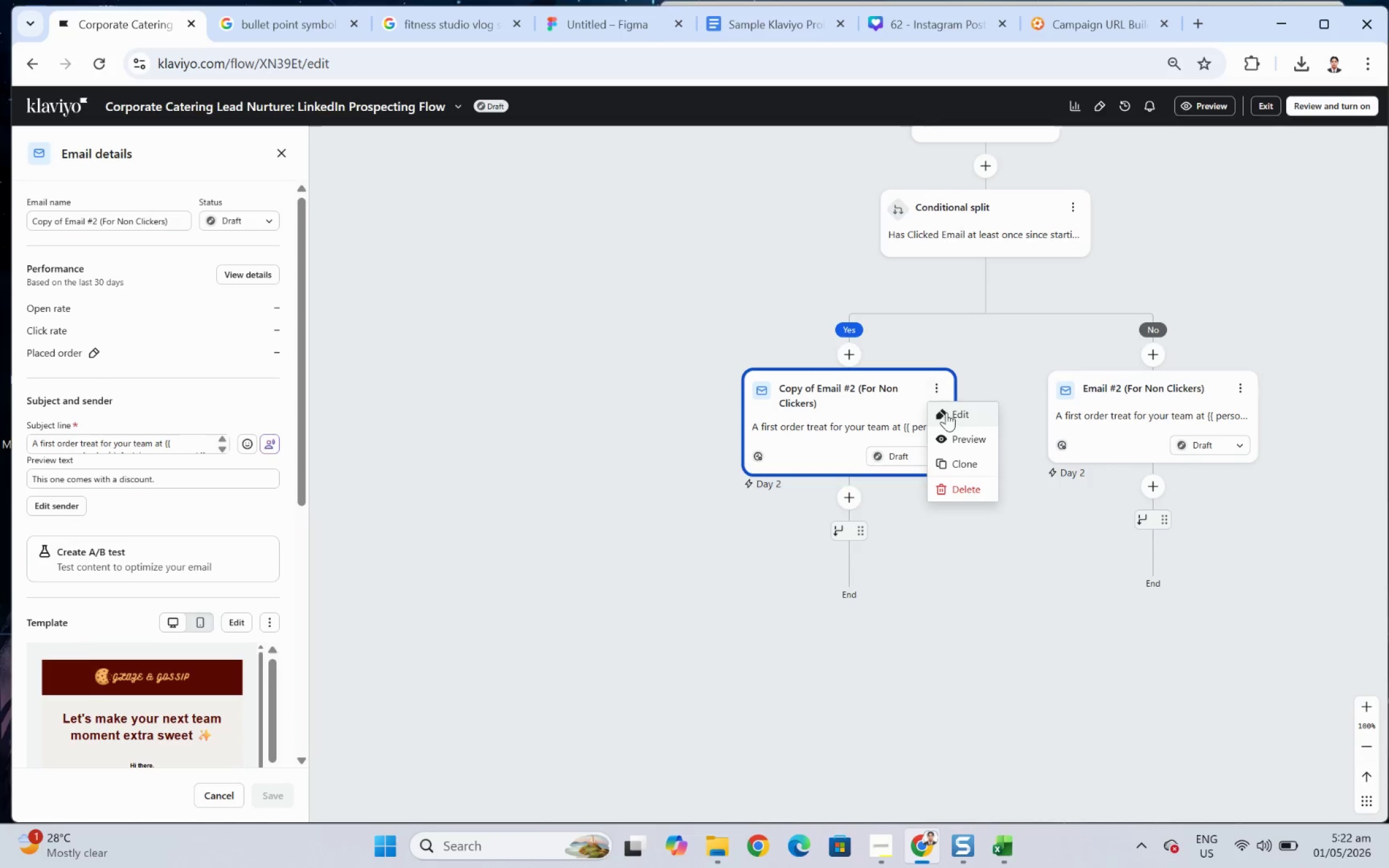 
left_click([949, 413])
 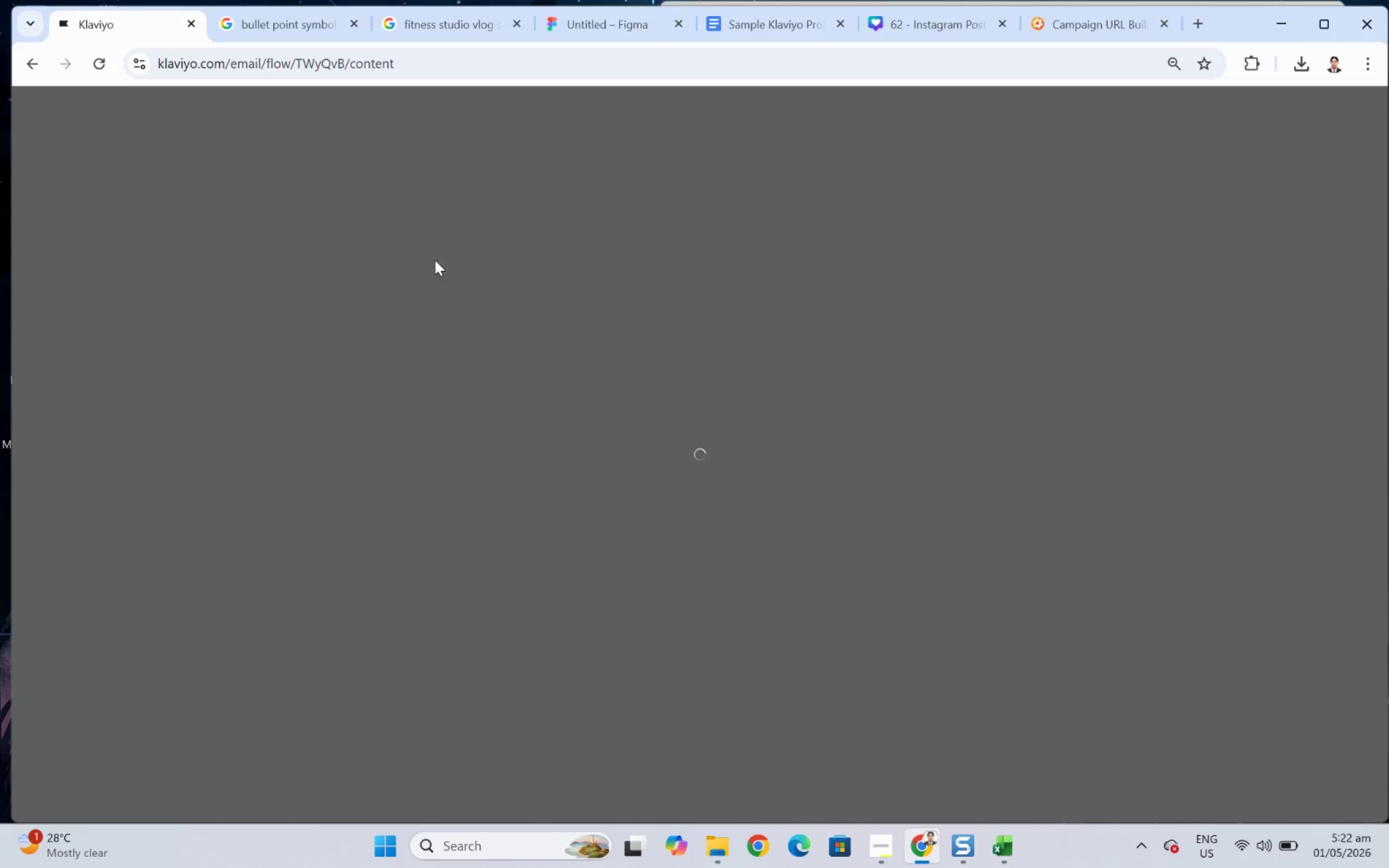 
mouse_move([392, 236])
 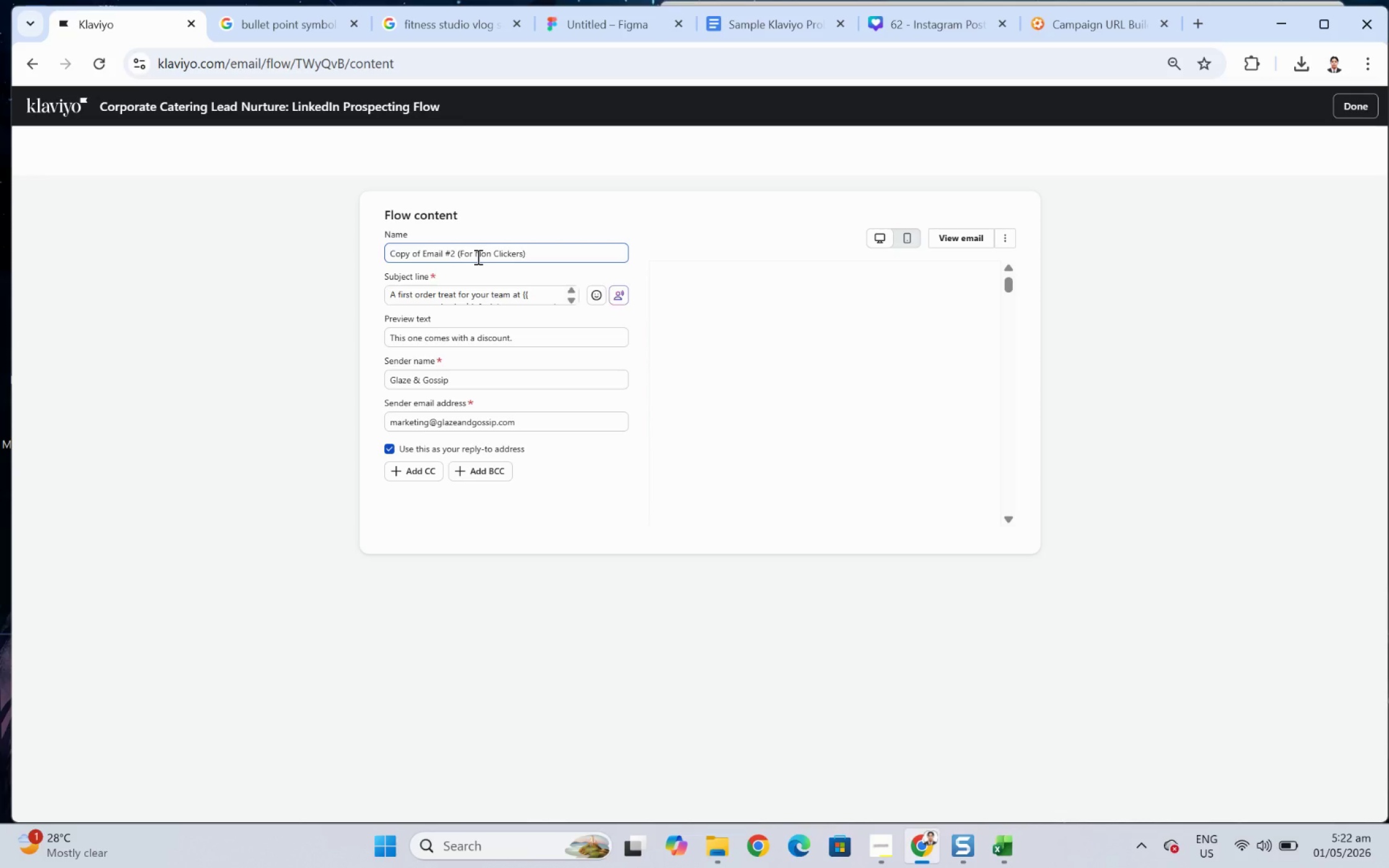 
left_click_drag(start_coordinate=[477, 256], to_coordinate=[496, 256])
 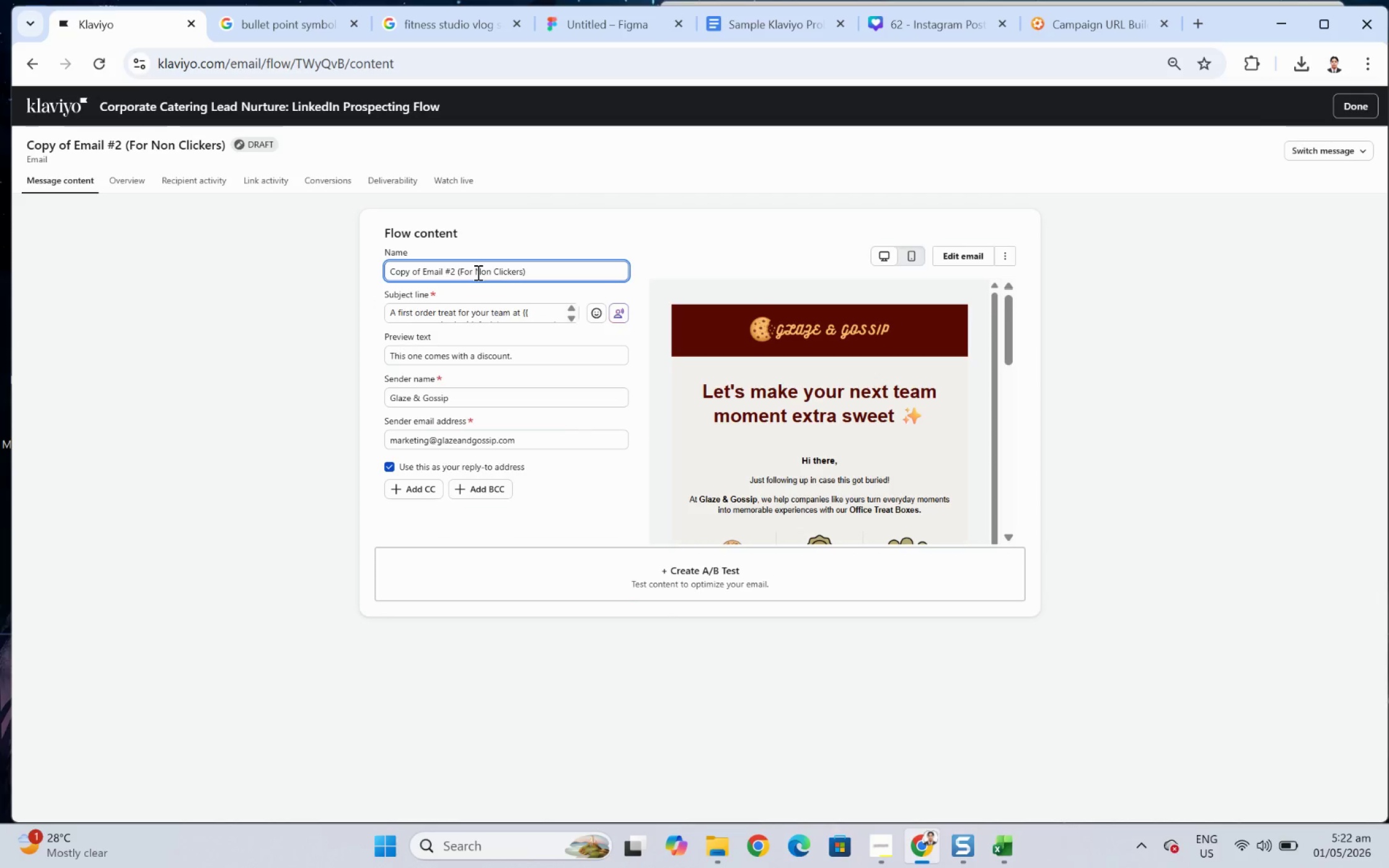 
left_click_drag(start_coordinate=[477, 272], to_coordinate=[518, 274])
 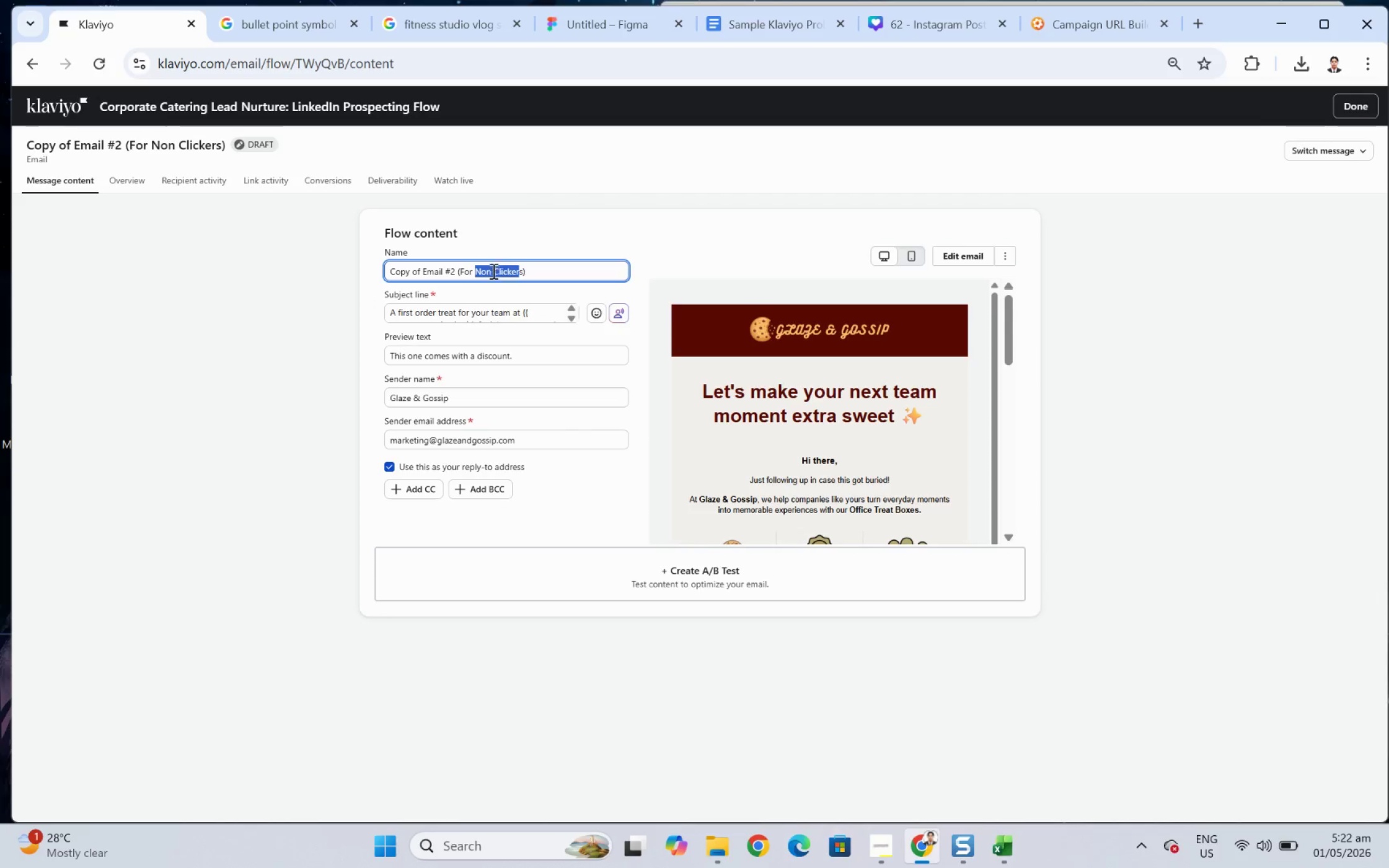 
left_click([492, 271])
 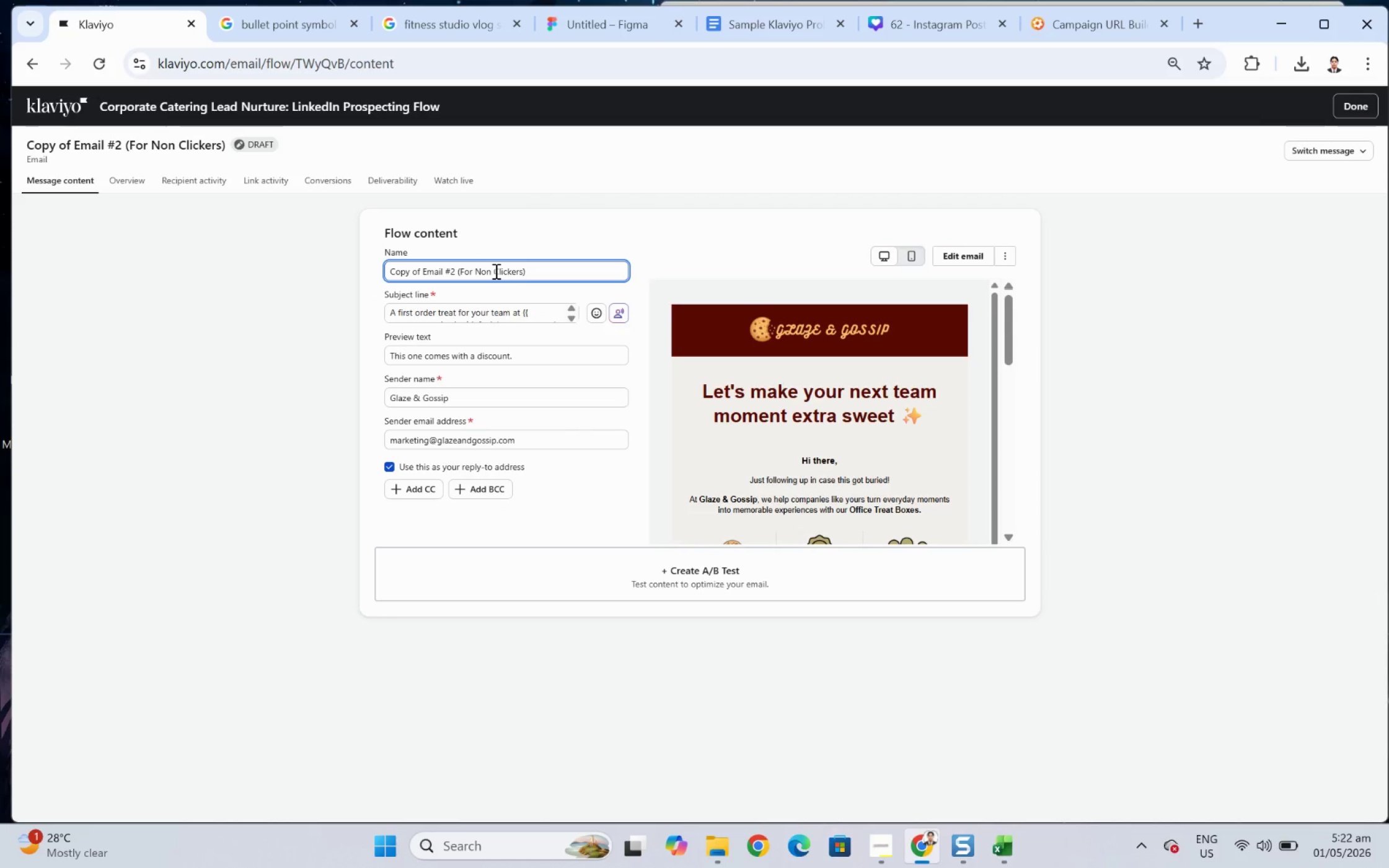 
left_click([495, 271])
 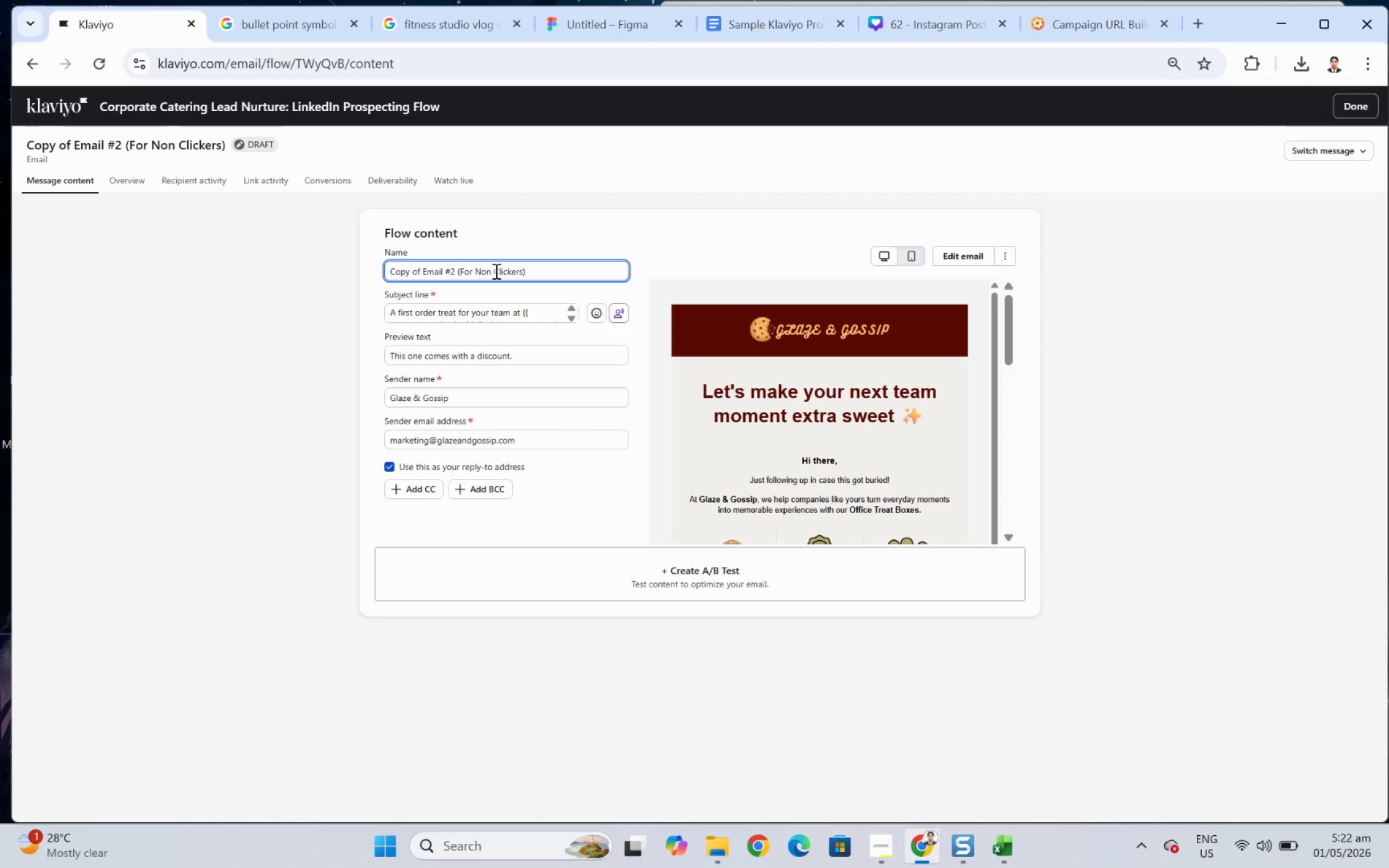 
hold_key(key=Backspace, duration=0.31)
 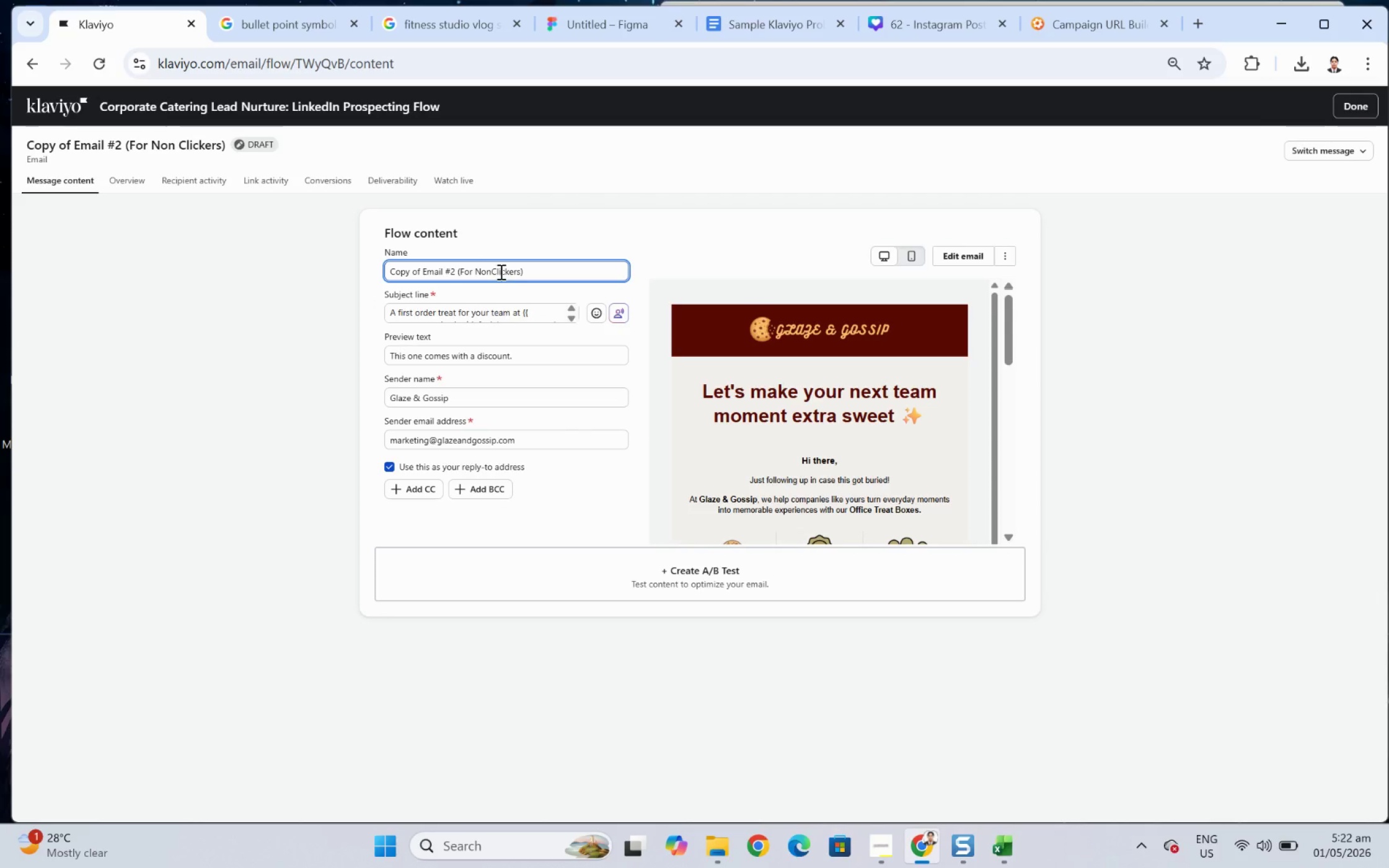 
key(Backspace)
 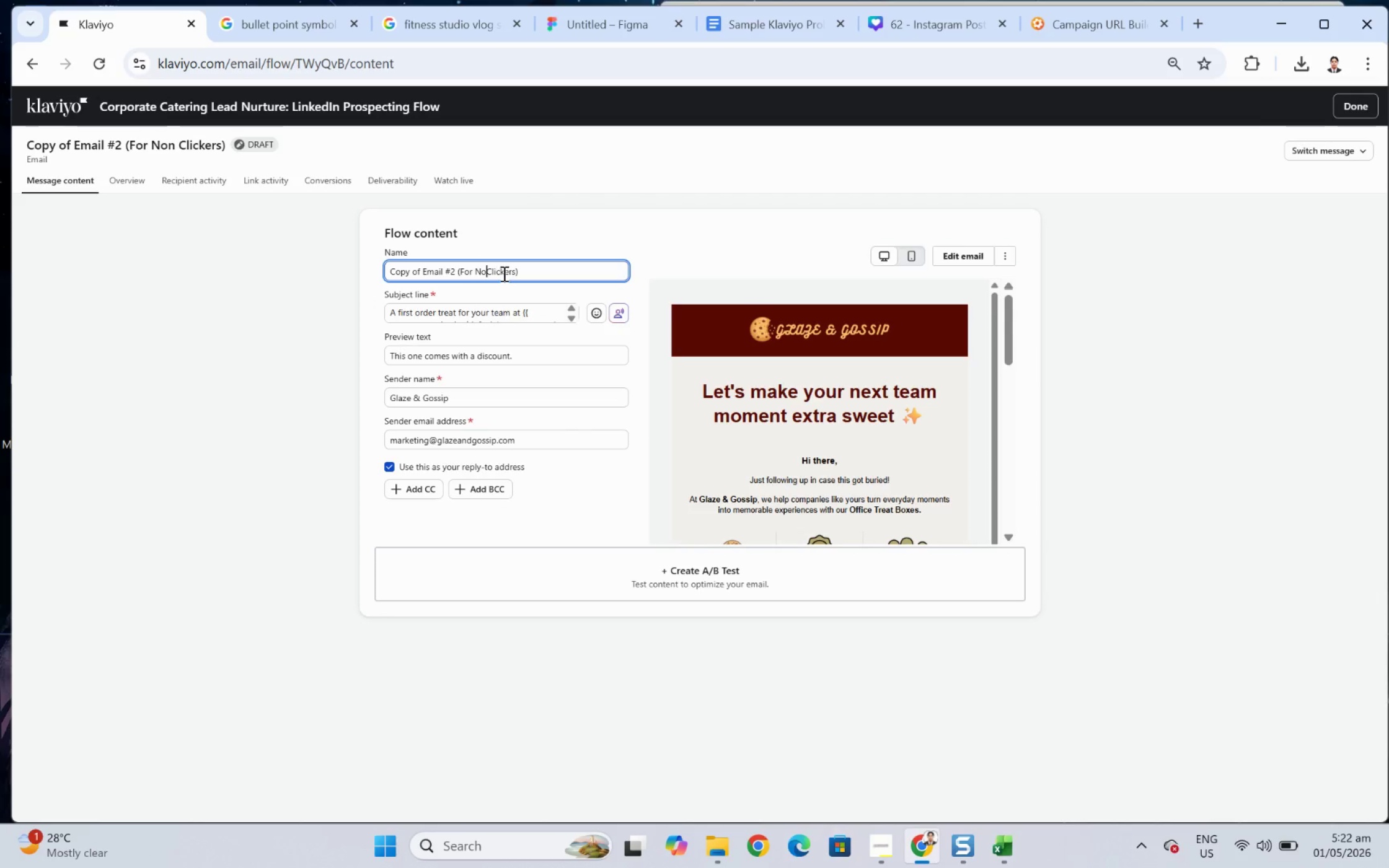 
key(Backspace)
 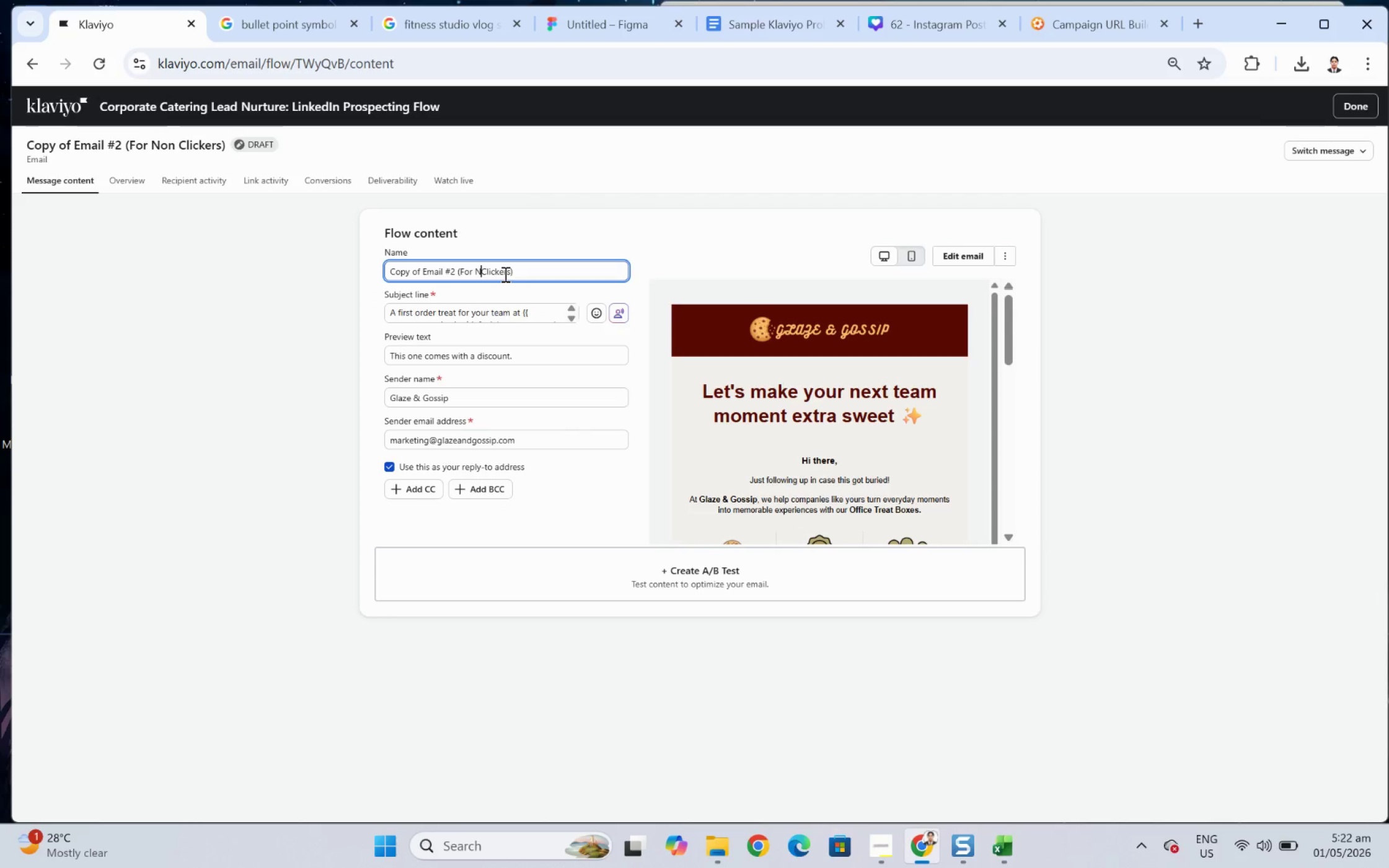 
key(Backspace)
 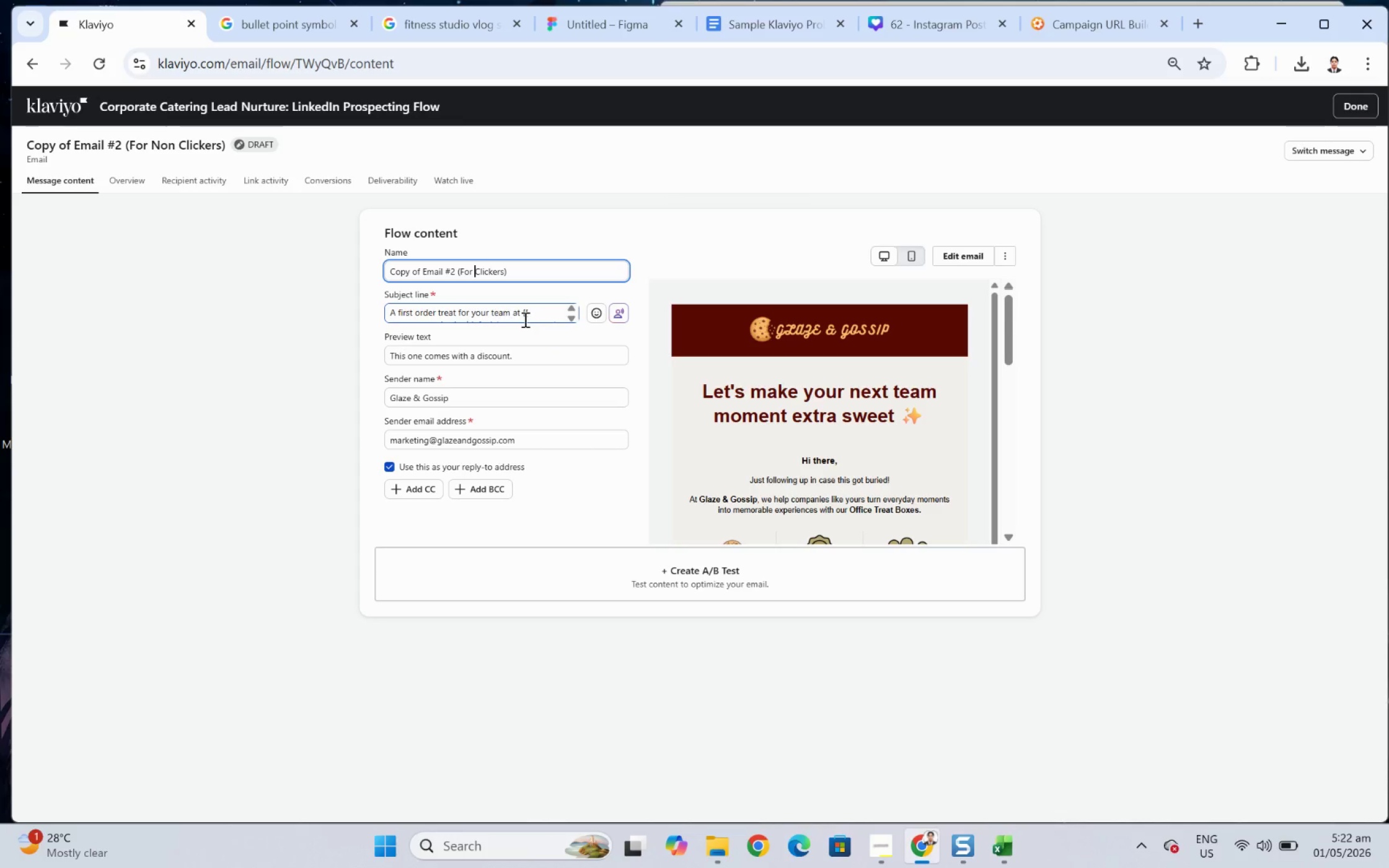 
scroll: coordinate [523, 313], scroll_direction: down, amount: 1.0
 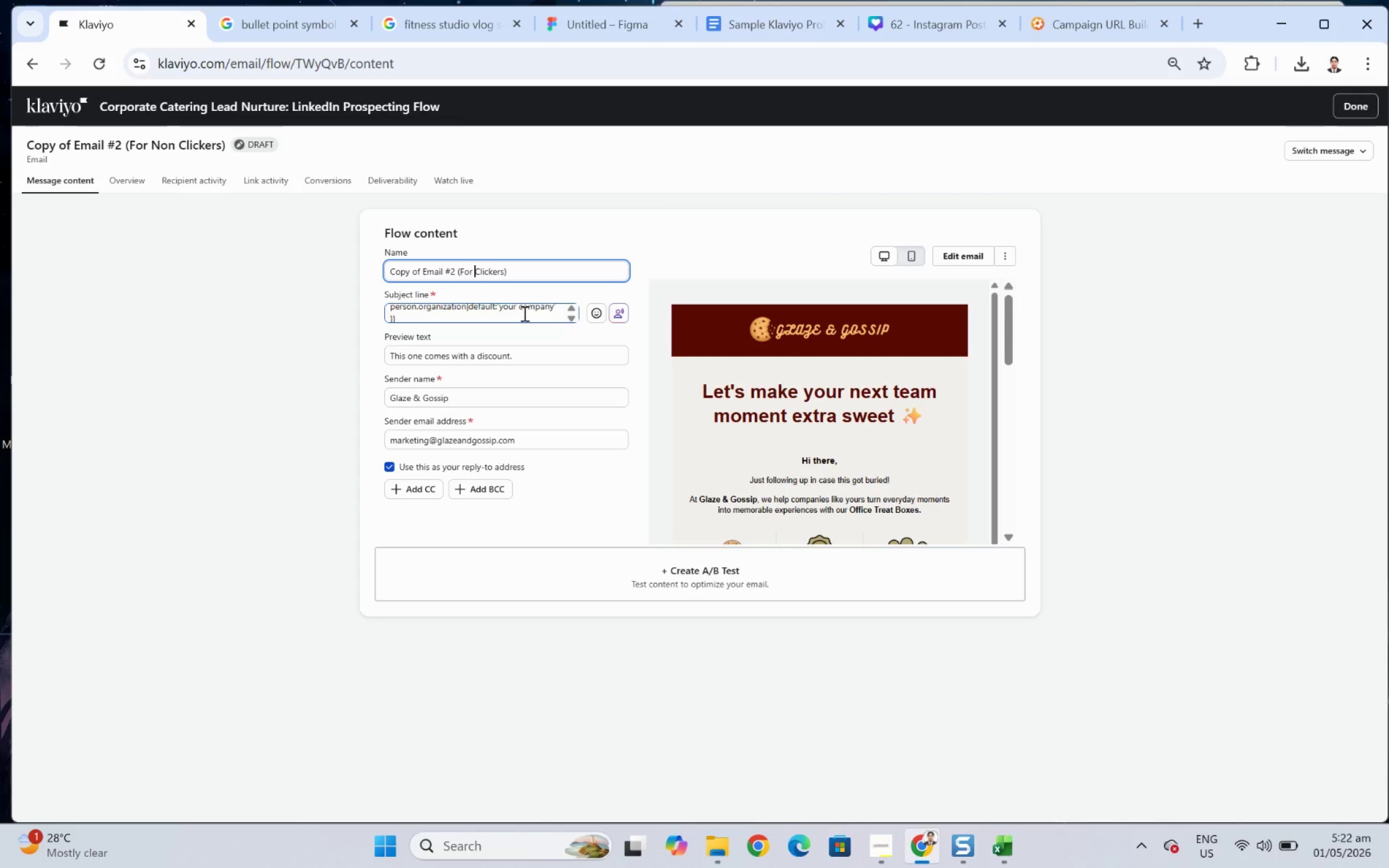 
double_click([523, 313])
 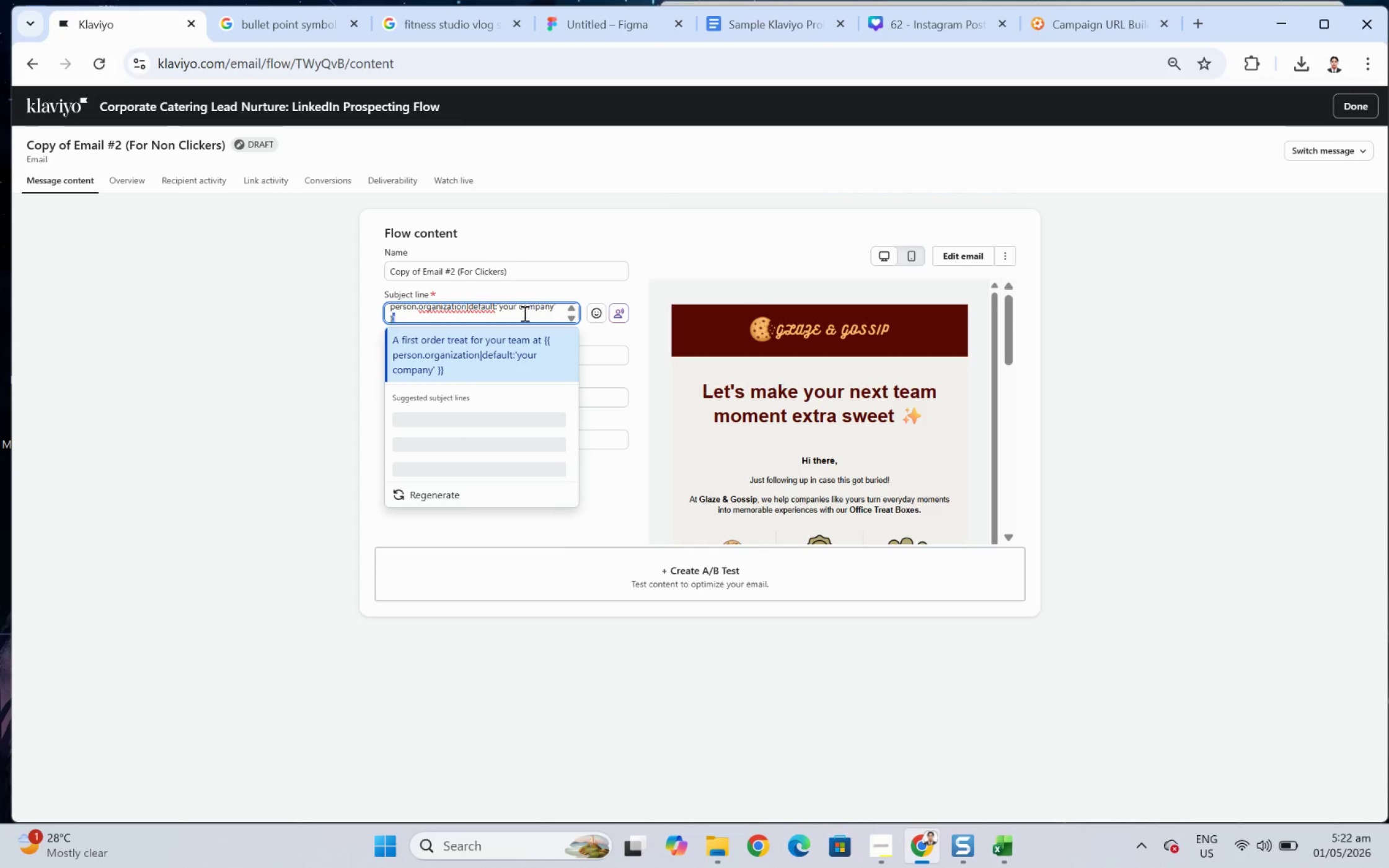 
triple_click([523, 313])
 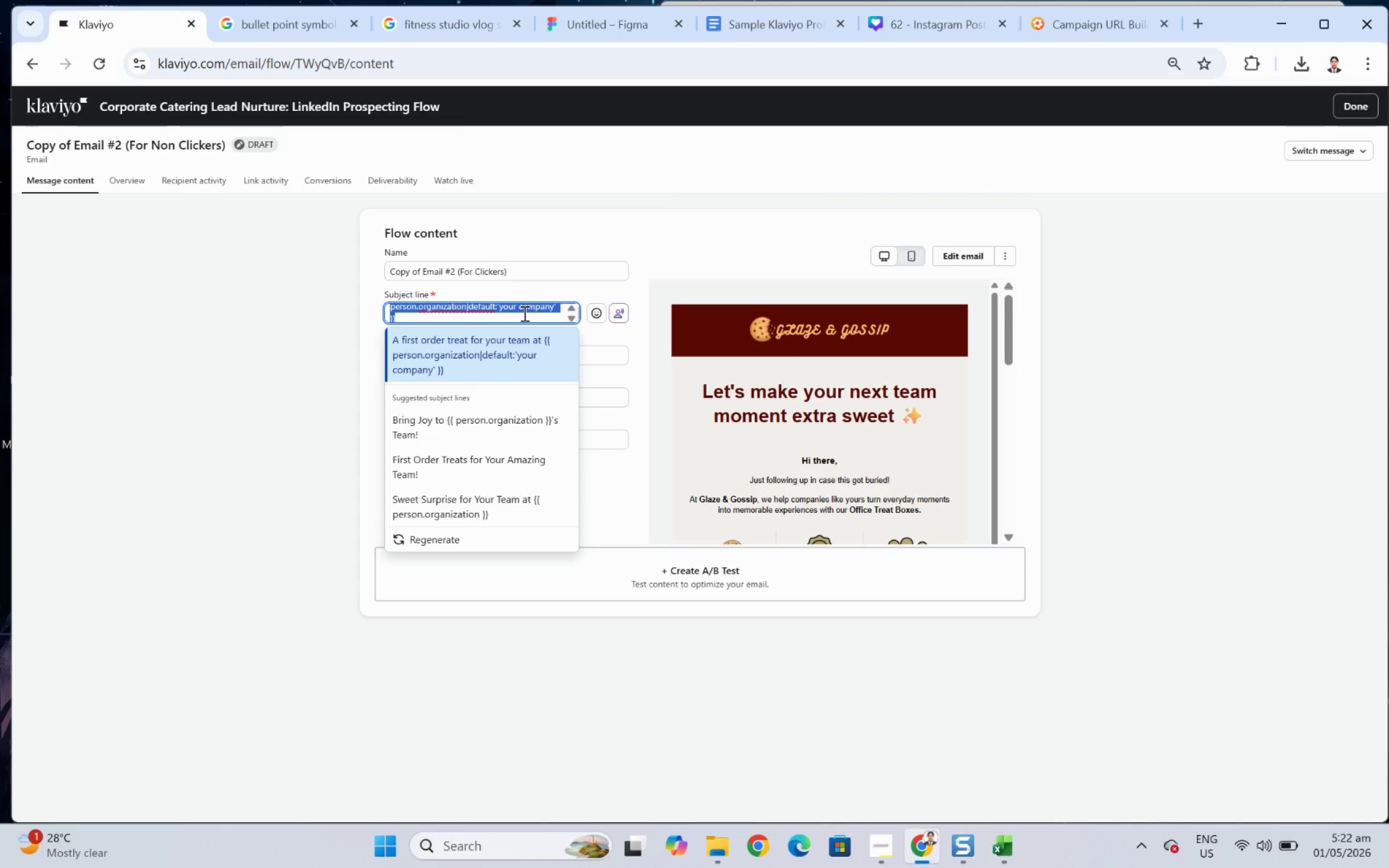 
wait(11.18)
 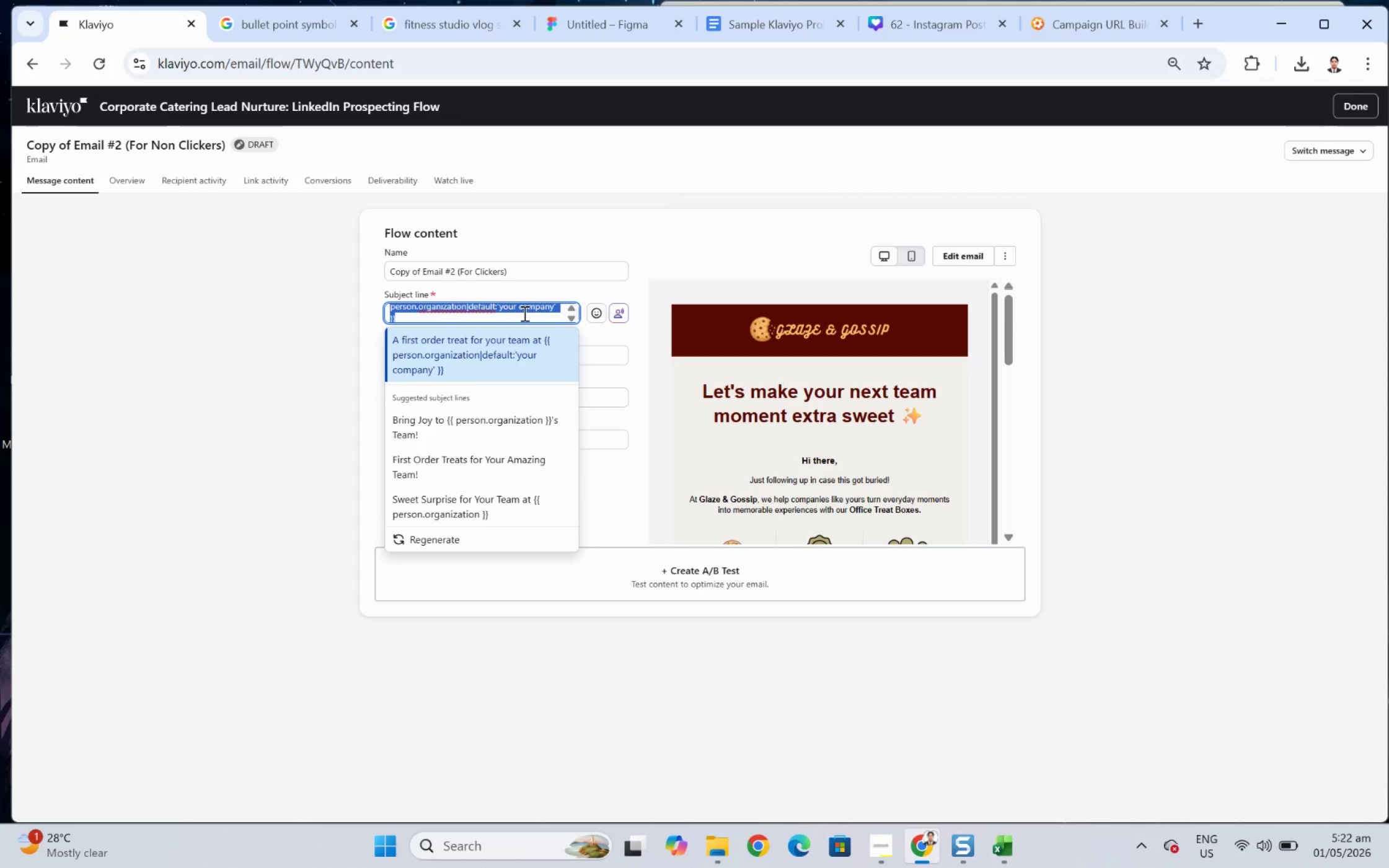 
scroll: coordinate [523, 313], scroll_direction: up, amount: 2.0
 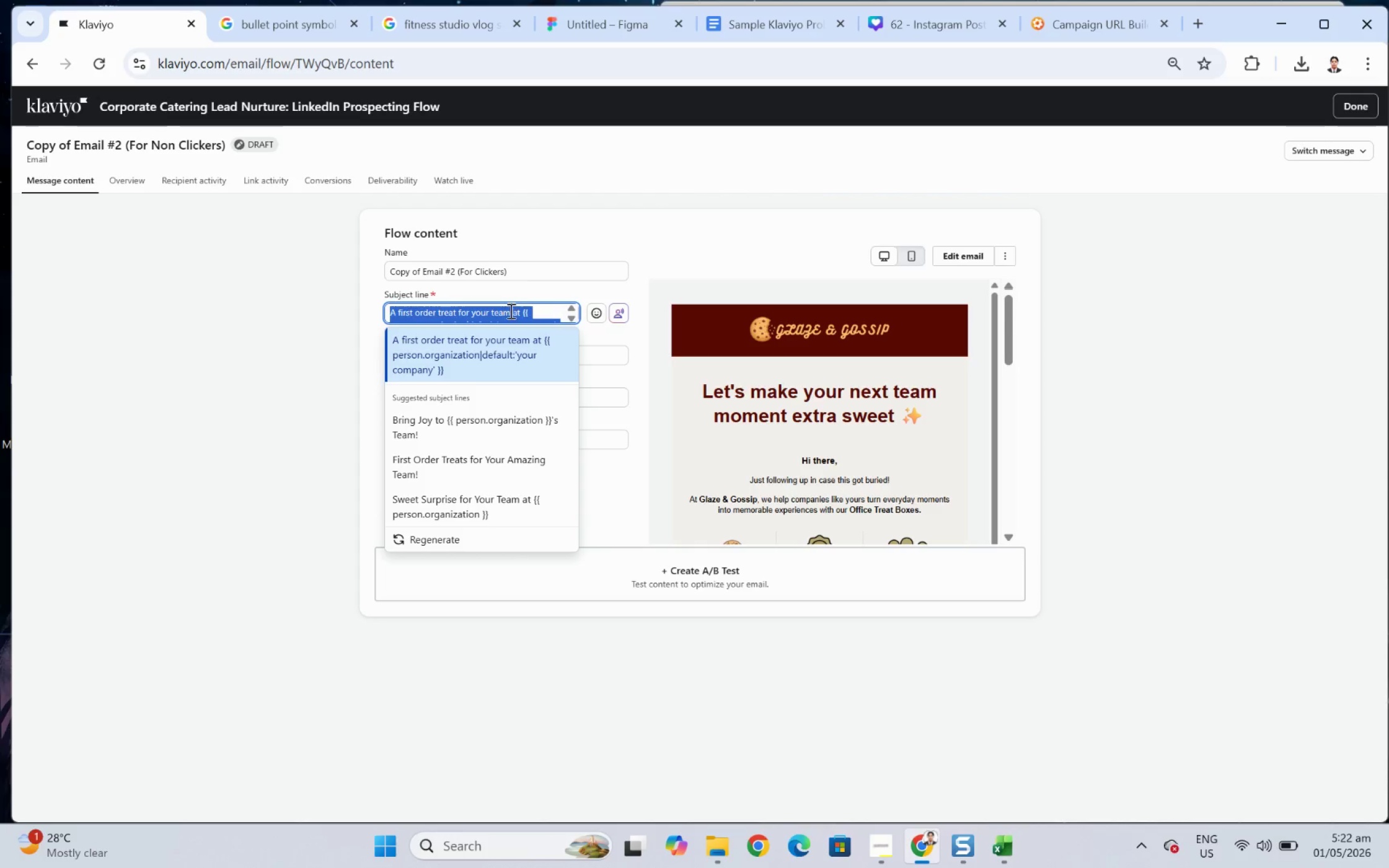 
left_click([508, 310])
 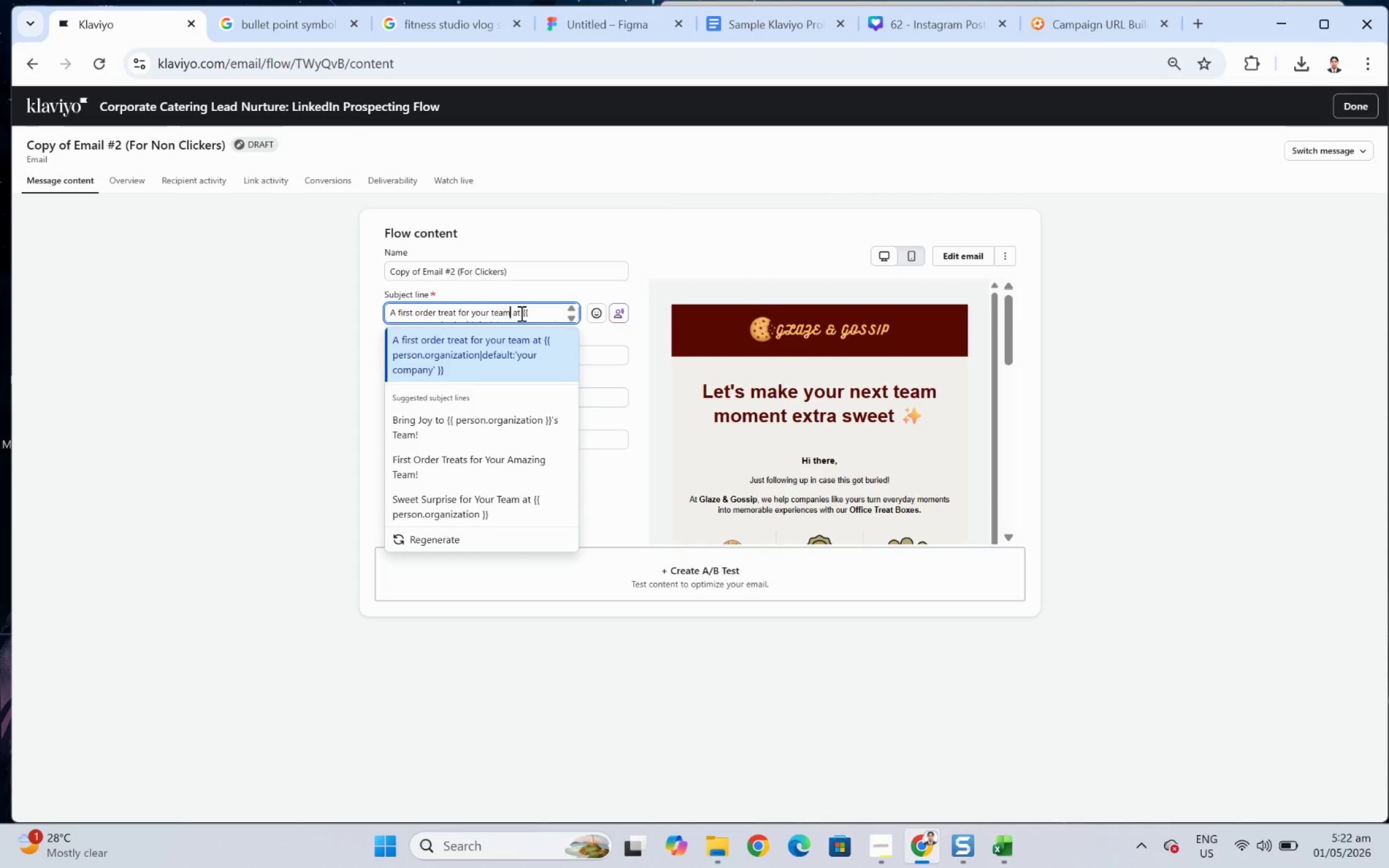 
left_click_drag(start_coordinate=[520, 313], to_coordinate=[361, 313])
 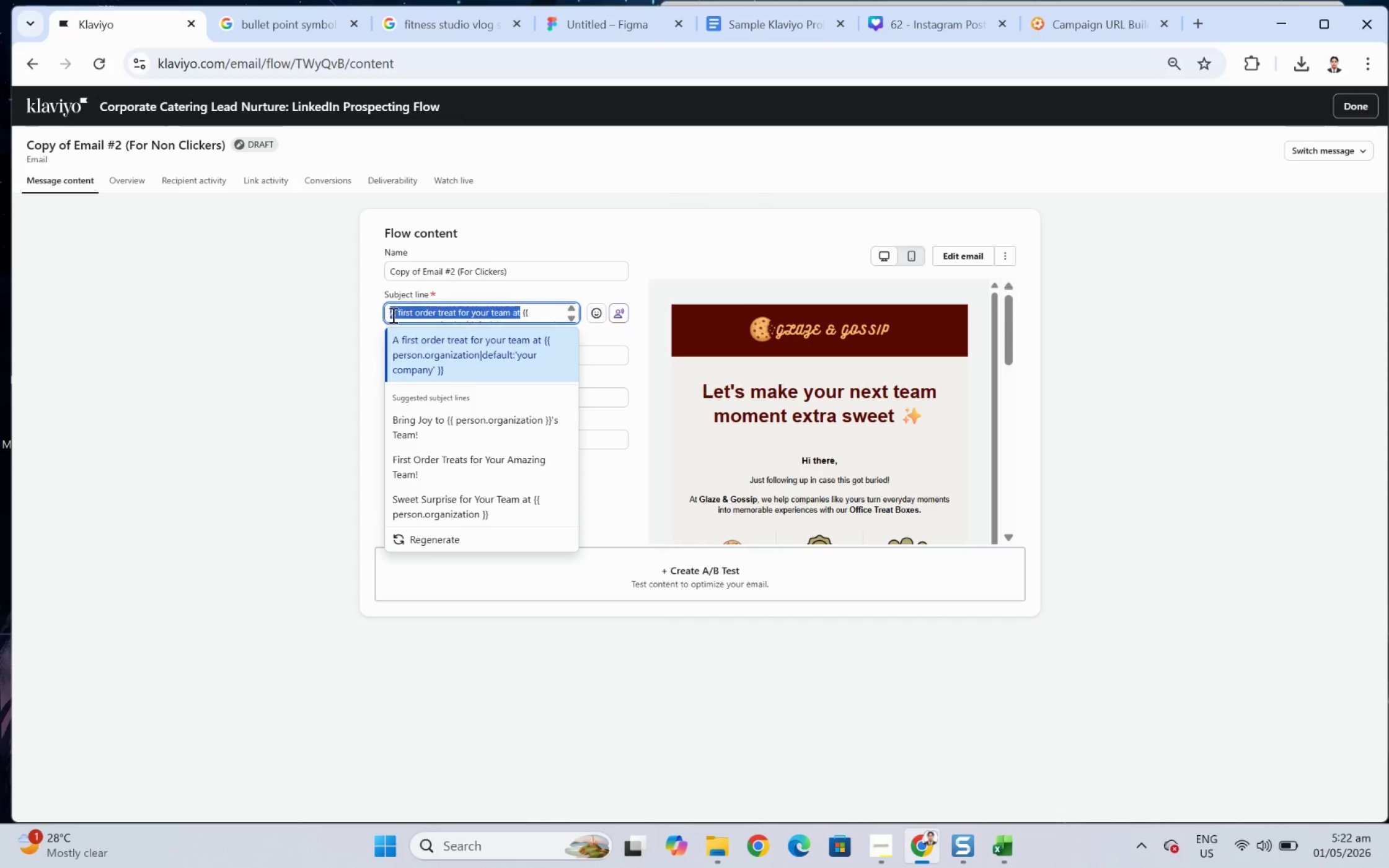 
left_click([436, 310])
 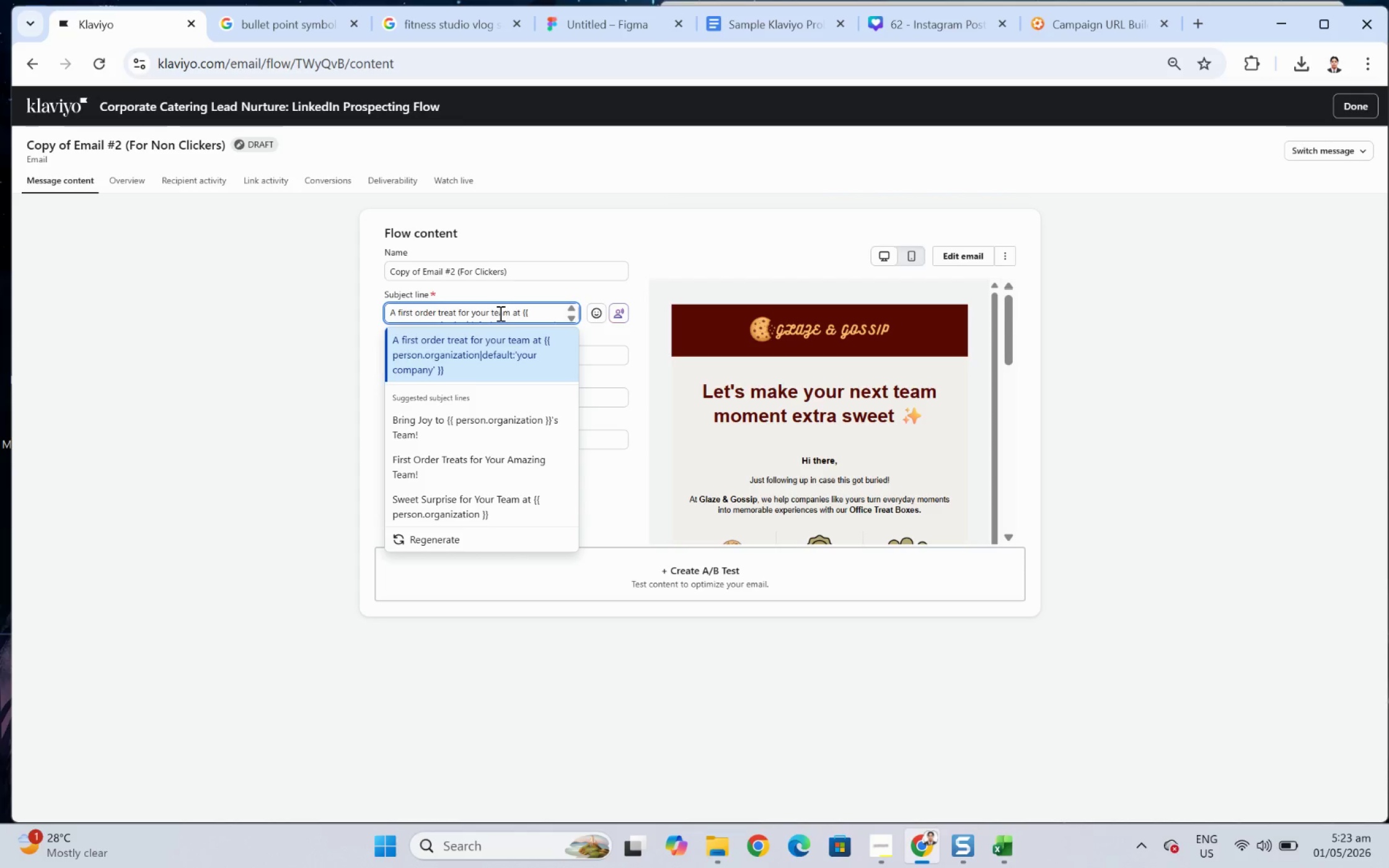 
left_click_drag(start_coordinate=[519, 313], to_coordinate=[368, 282])
 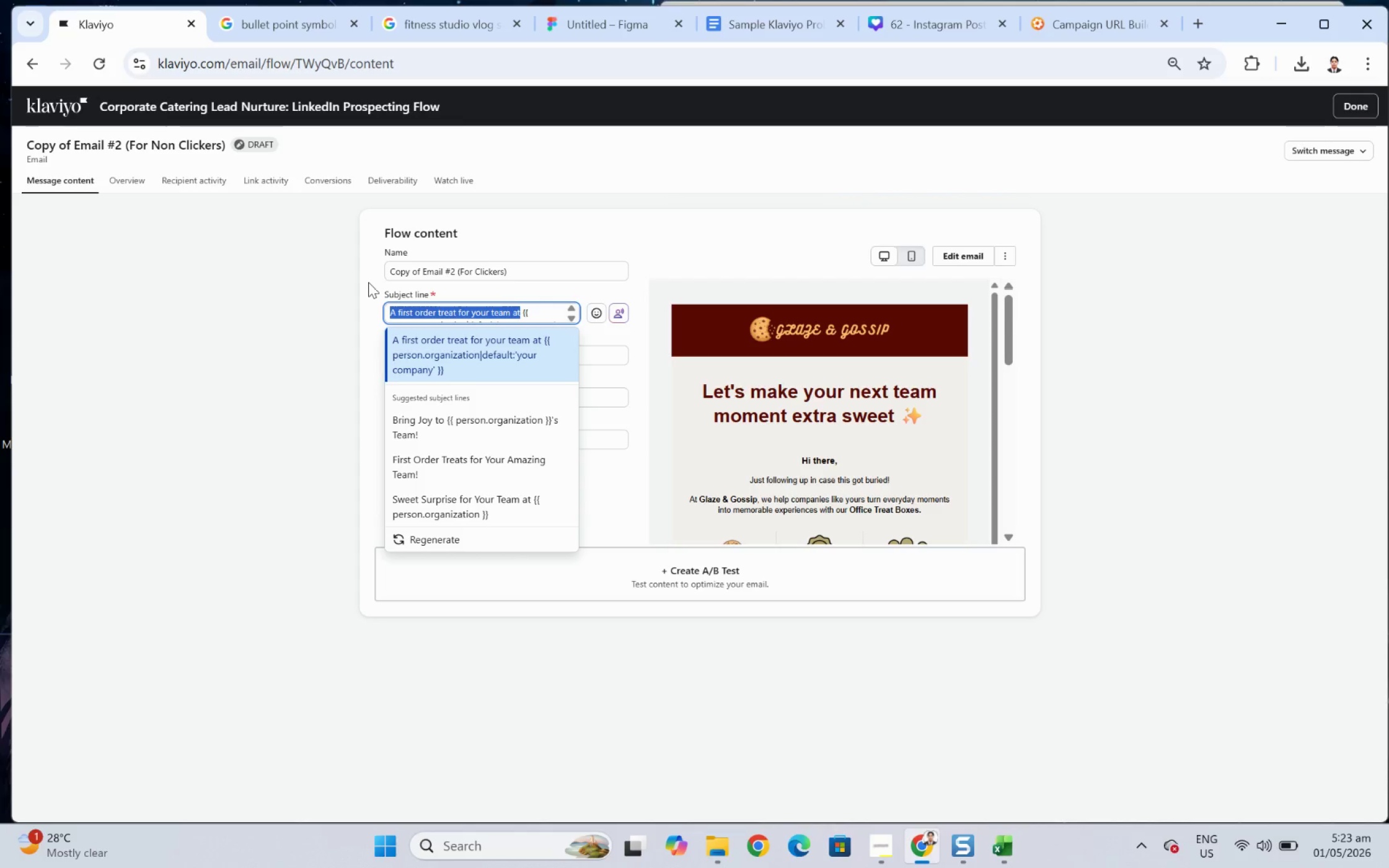 
type(Want a custinm)
key(Backspace)
key(Backspace)
key(Backspace)
type(om)
 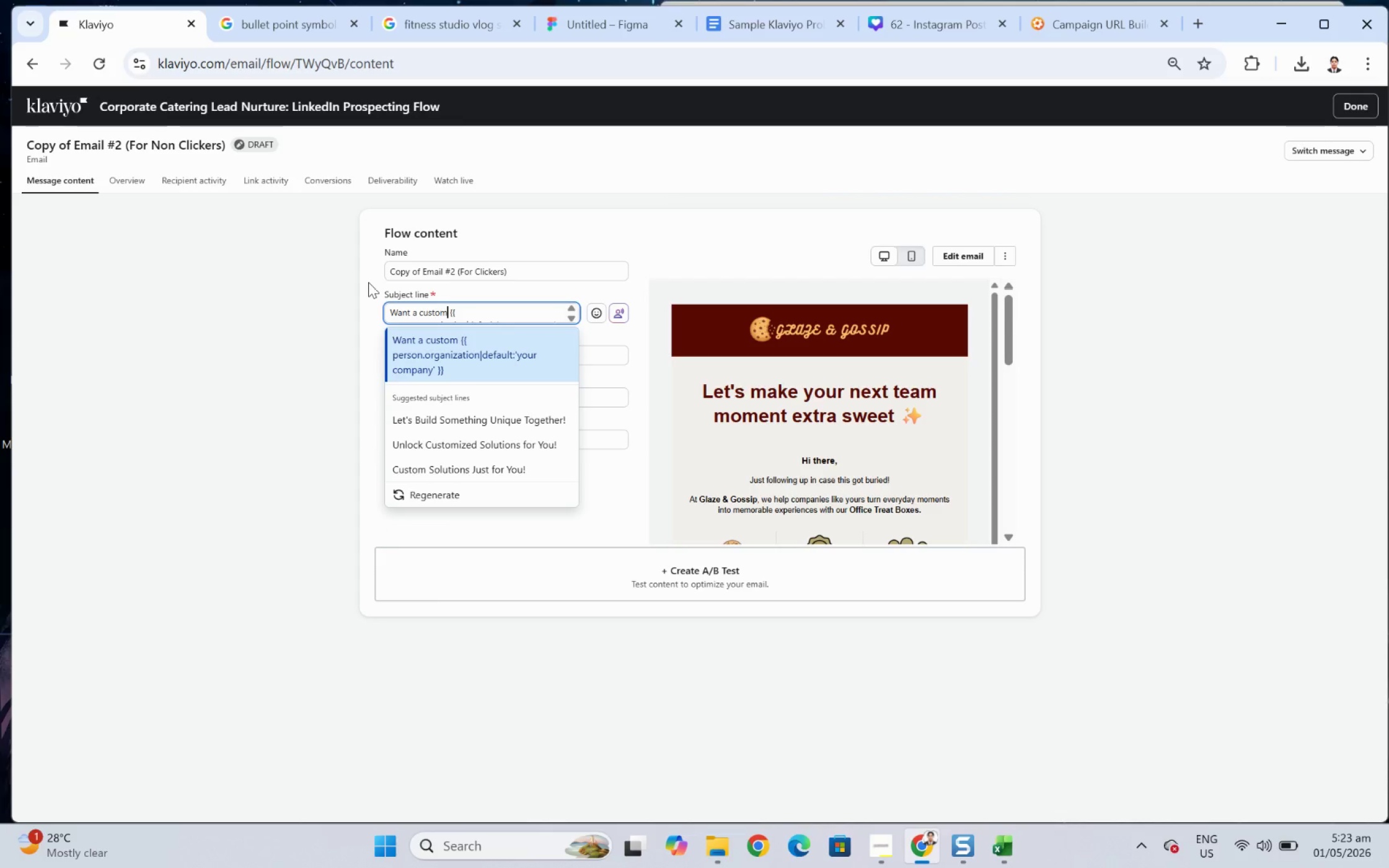 
wait(9.63)
 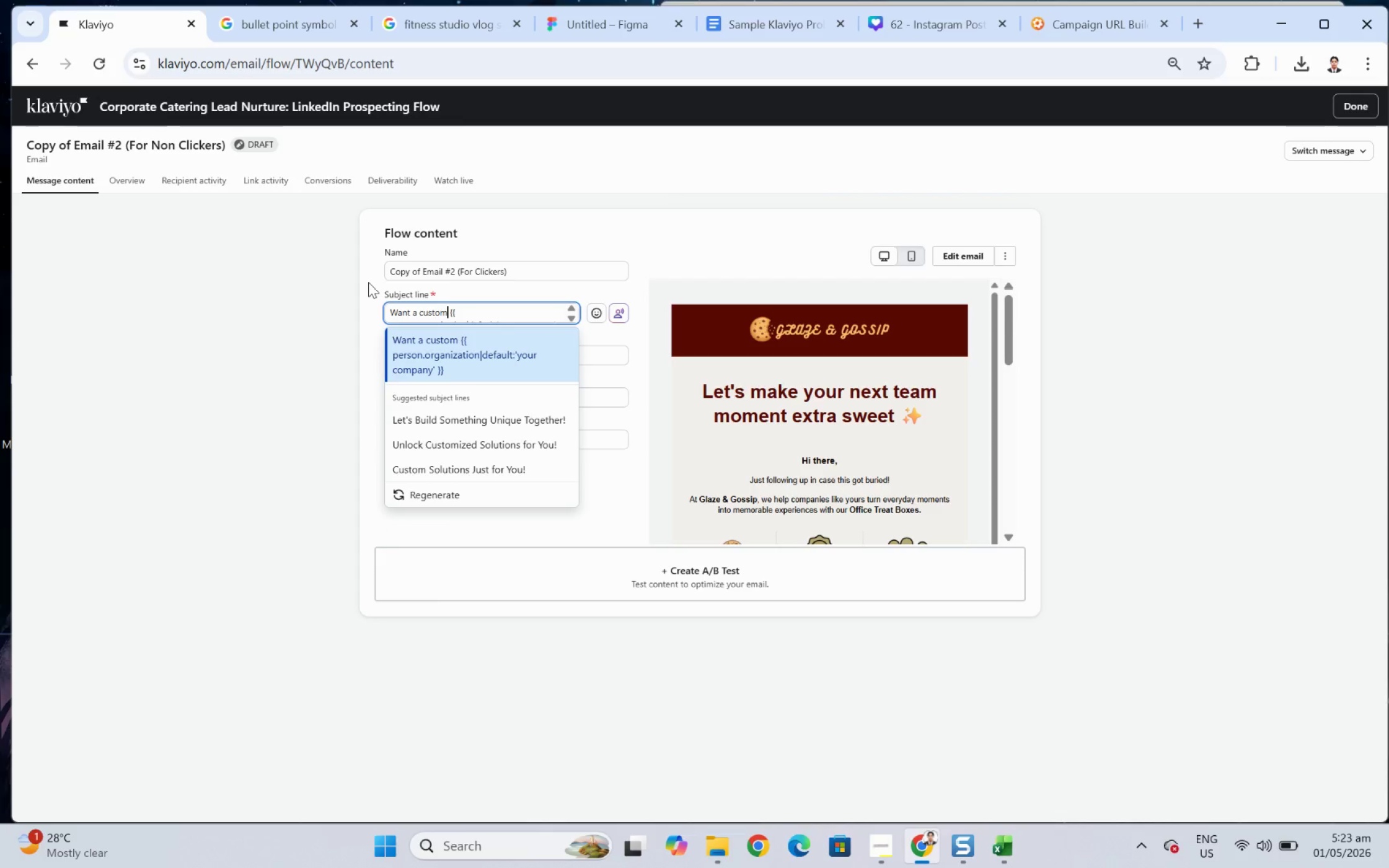 
type( treat box for)
 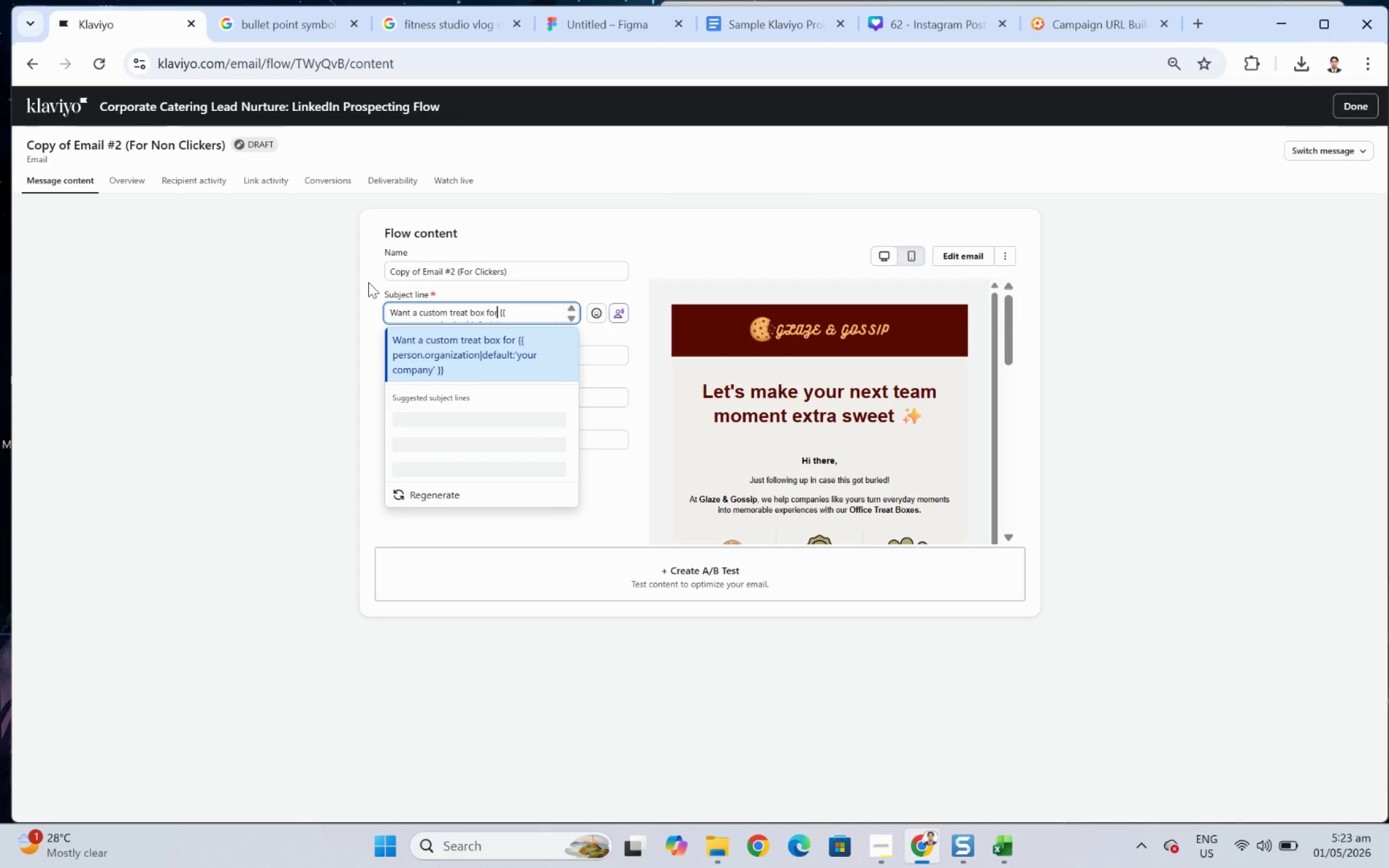 
key(ArrowDown)
 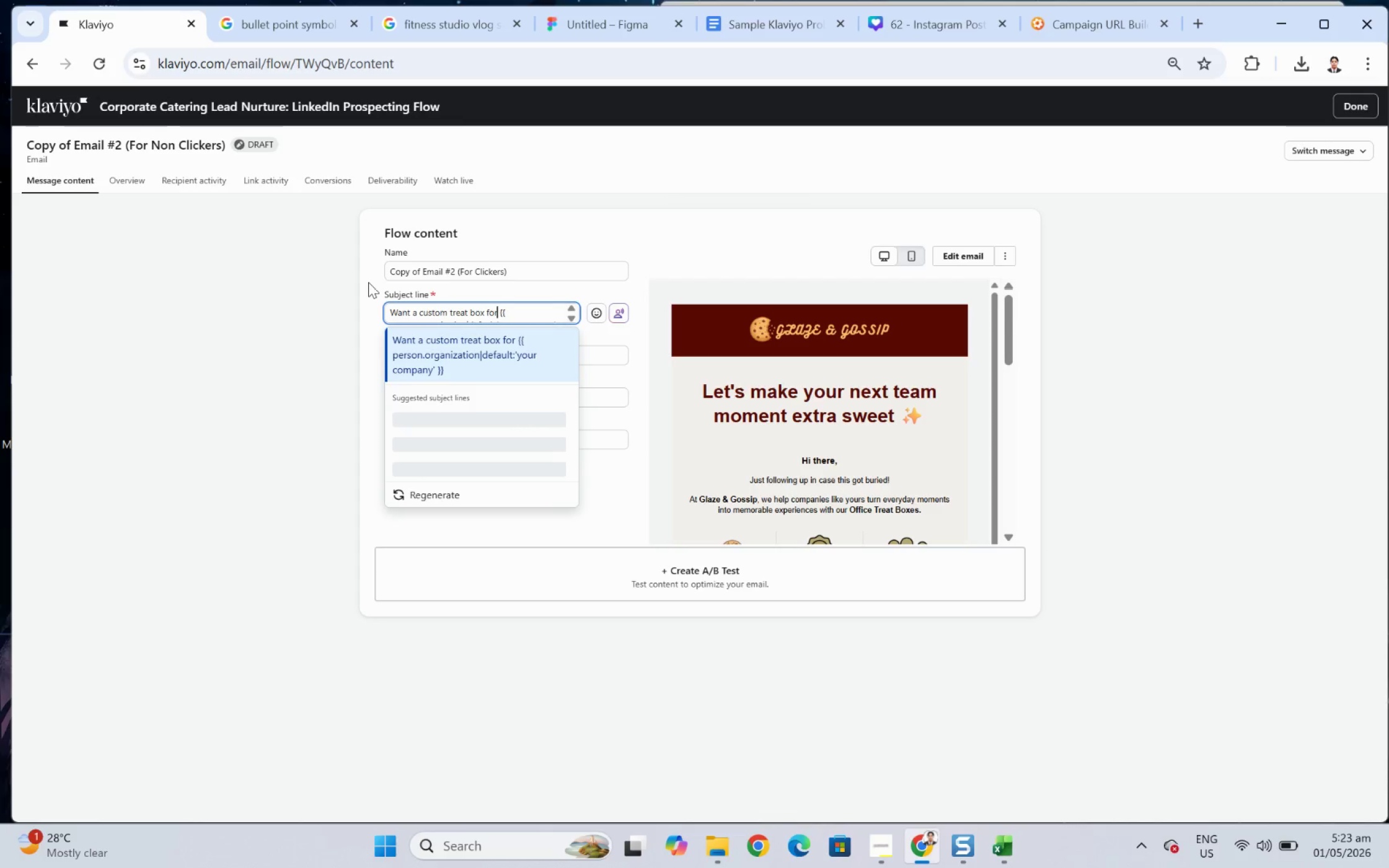 
key(ArrowDown)
 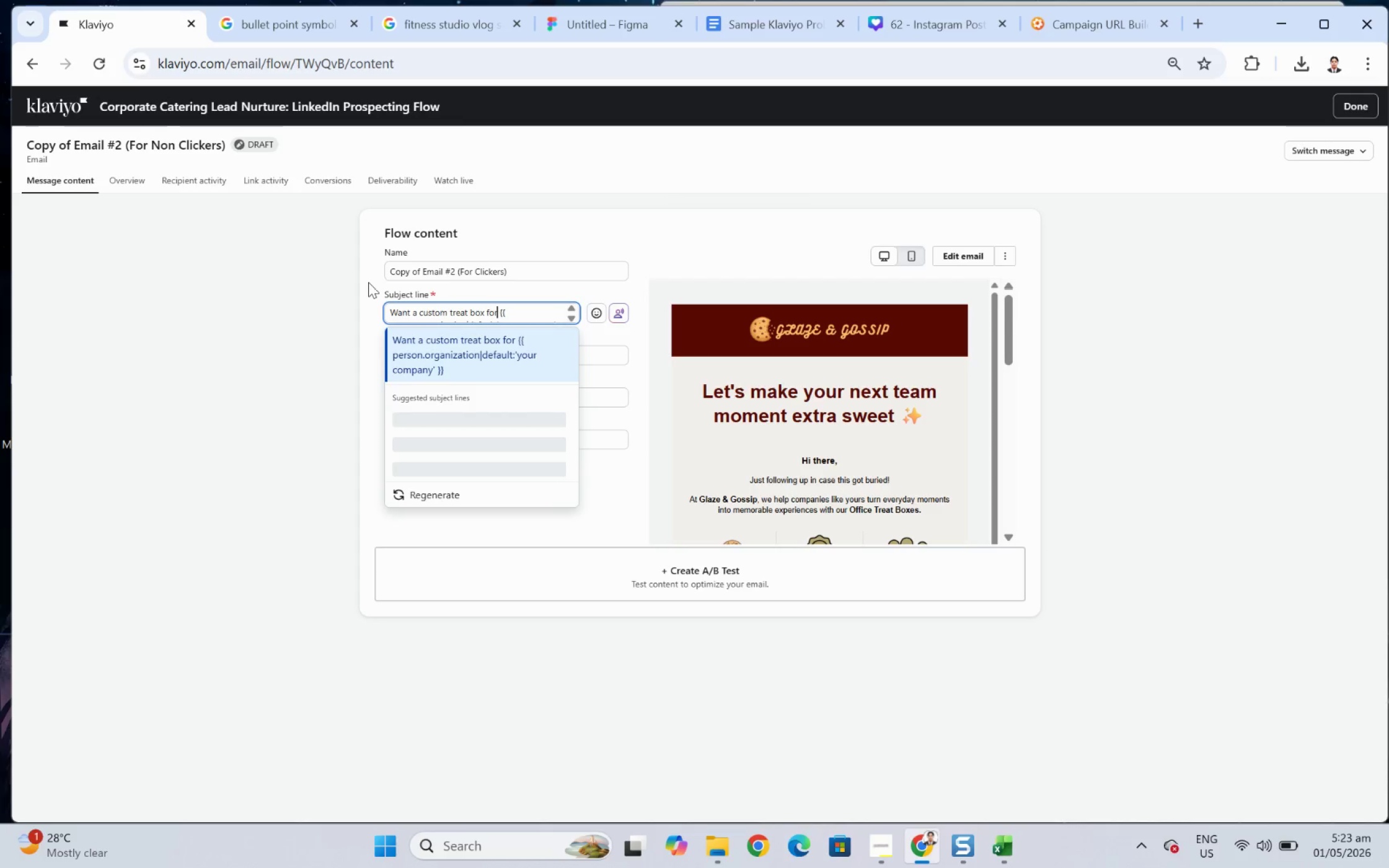 
key(ArrowDown)
 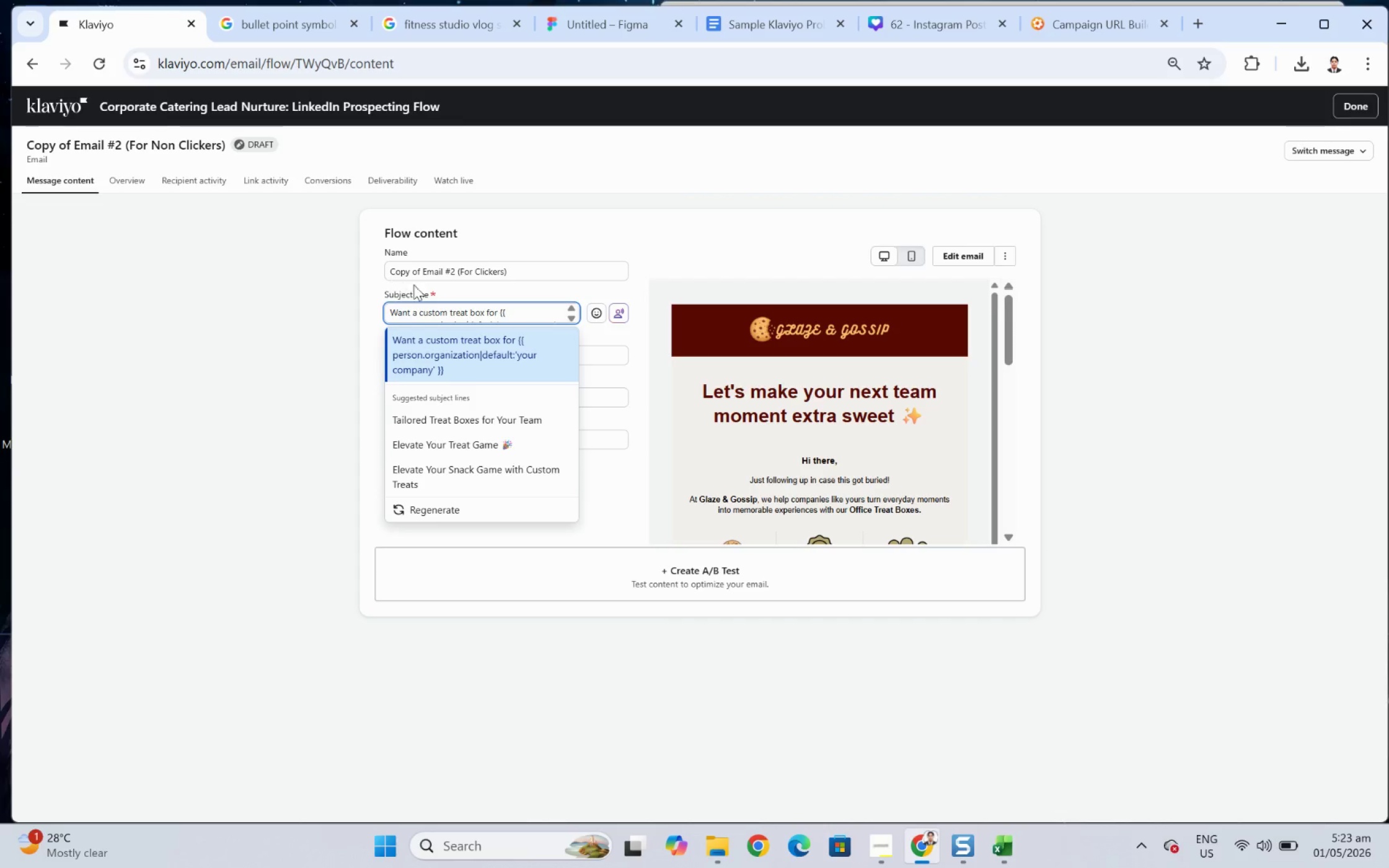 
scroll: coordinate [511, 312], scroll_direction: down, amount: 2.0
 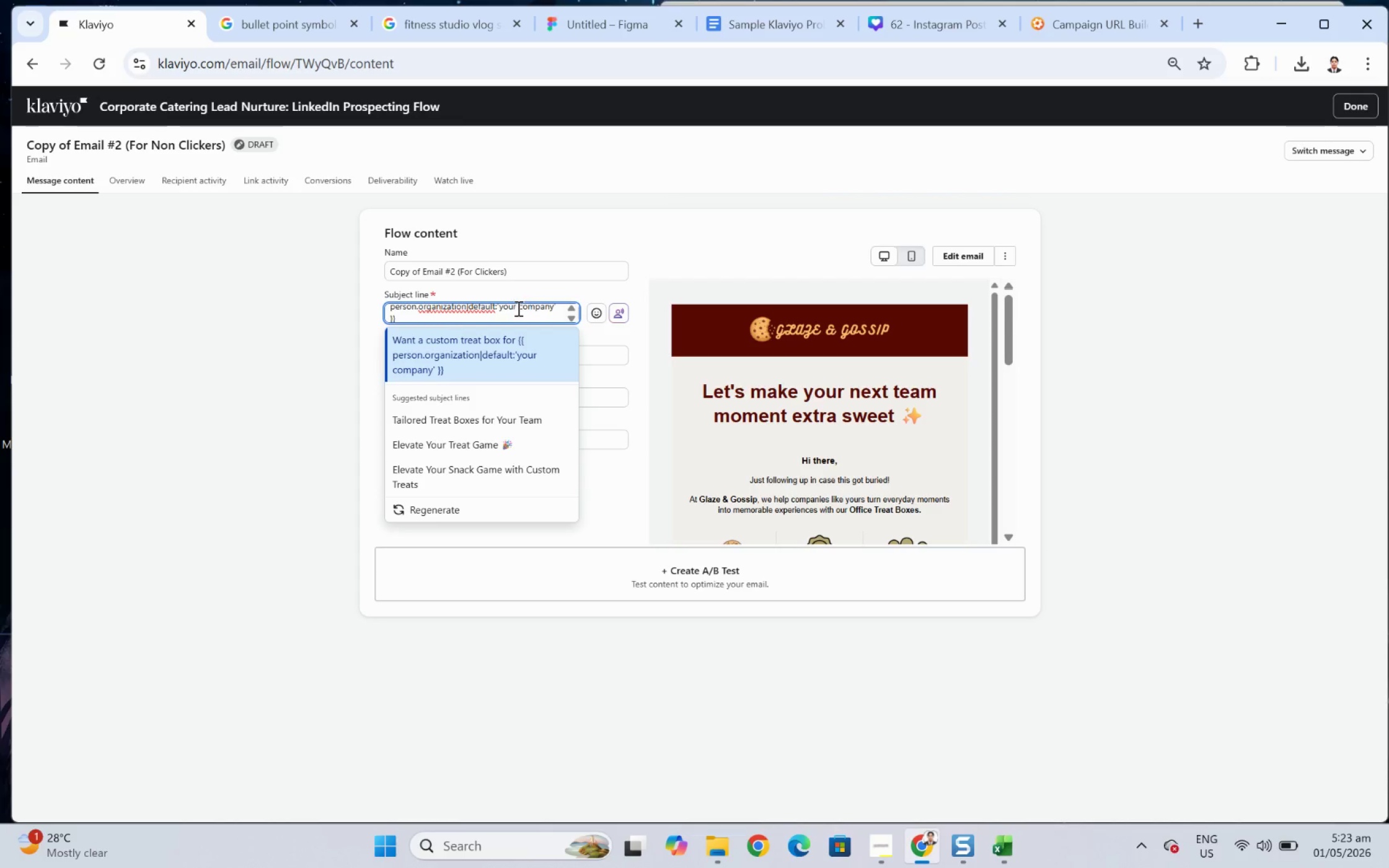 
left_click_drag(start_coordinate=[518, 310], to_coordinate=[542, 314])
 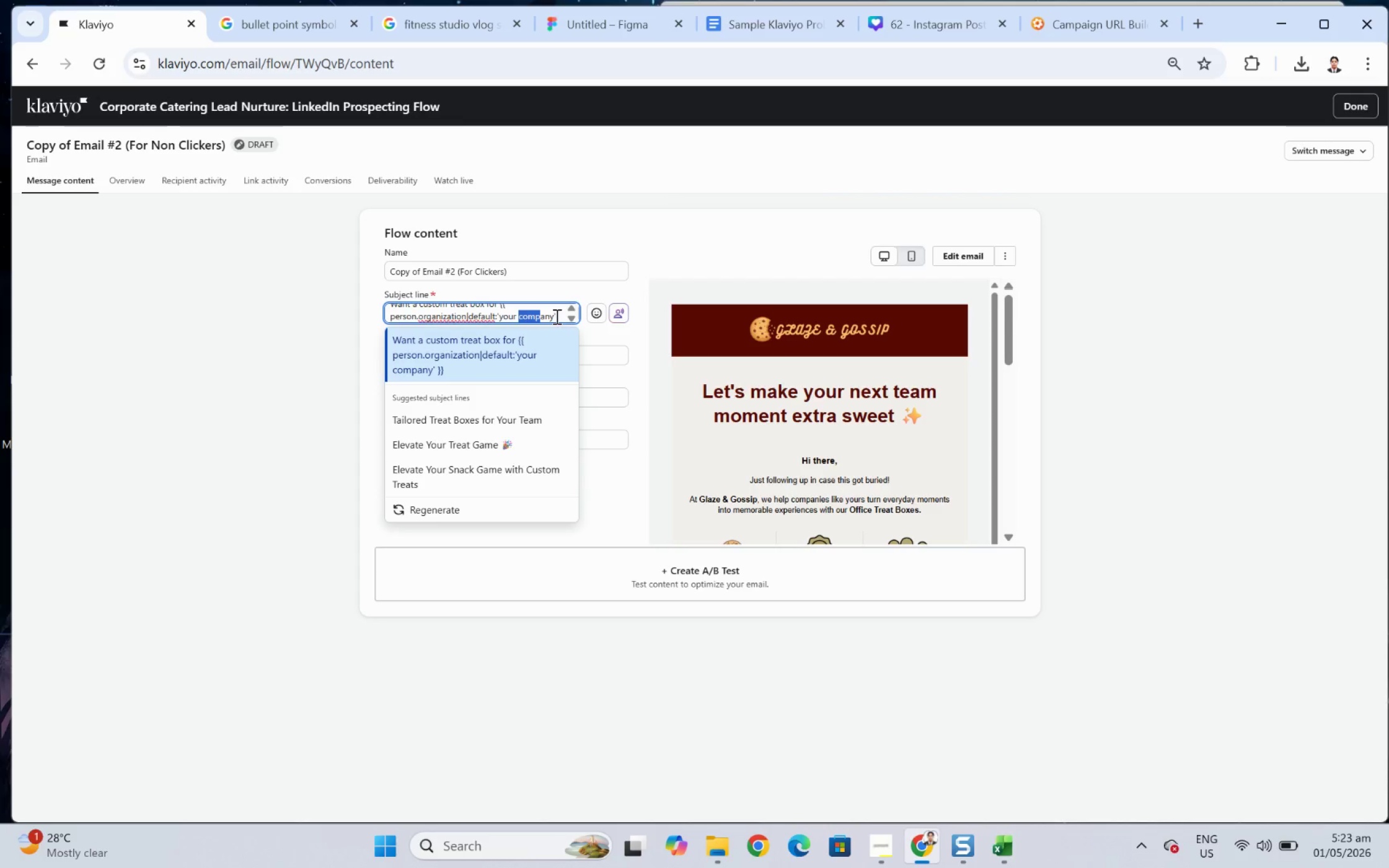 
hold_key(key=ShiftLeft, duration=0.52)
left_click([554, 316])
 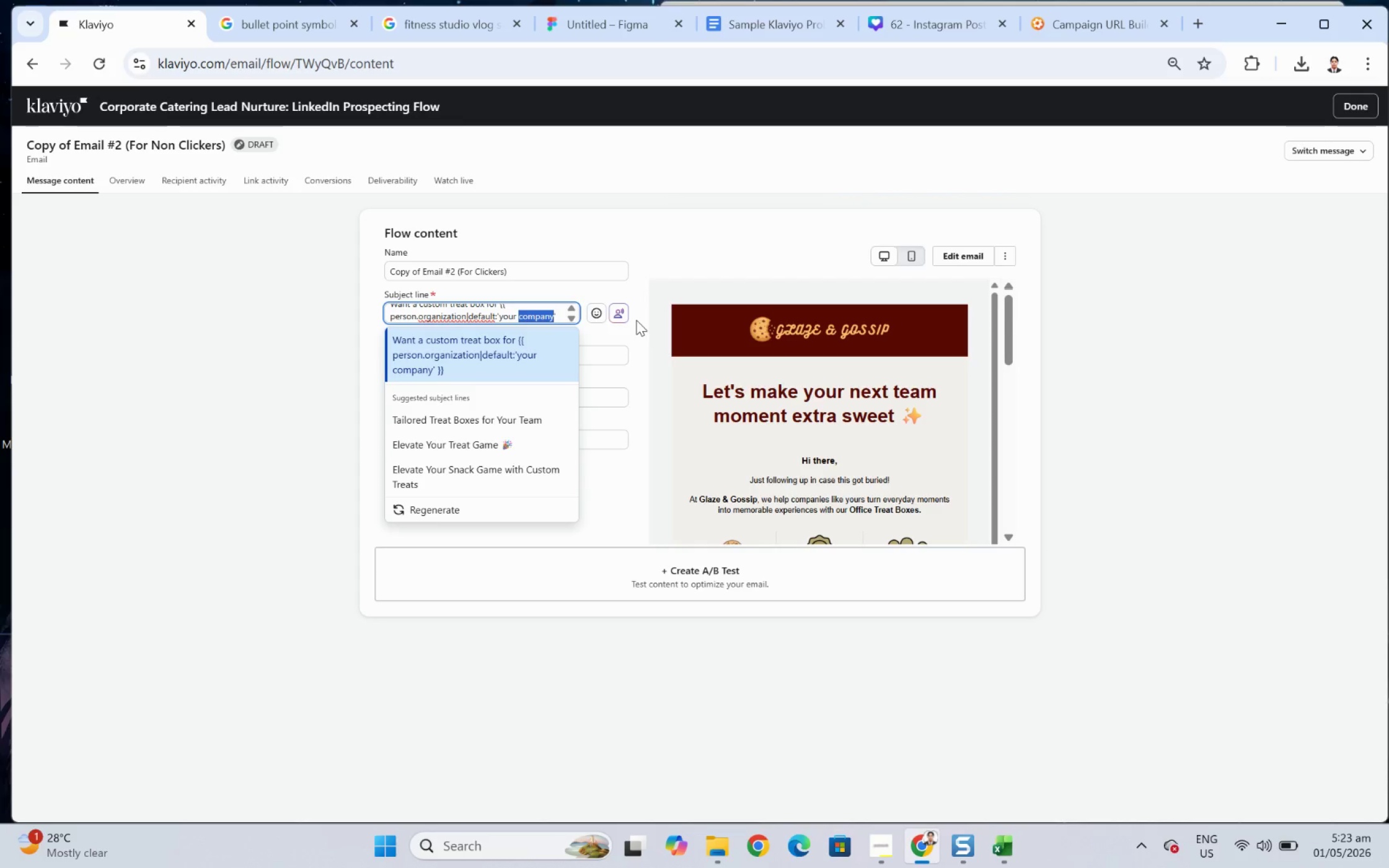 
type(team)
 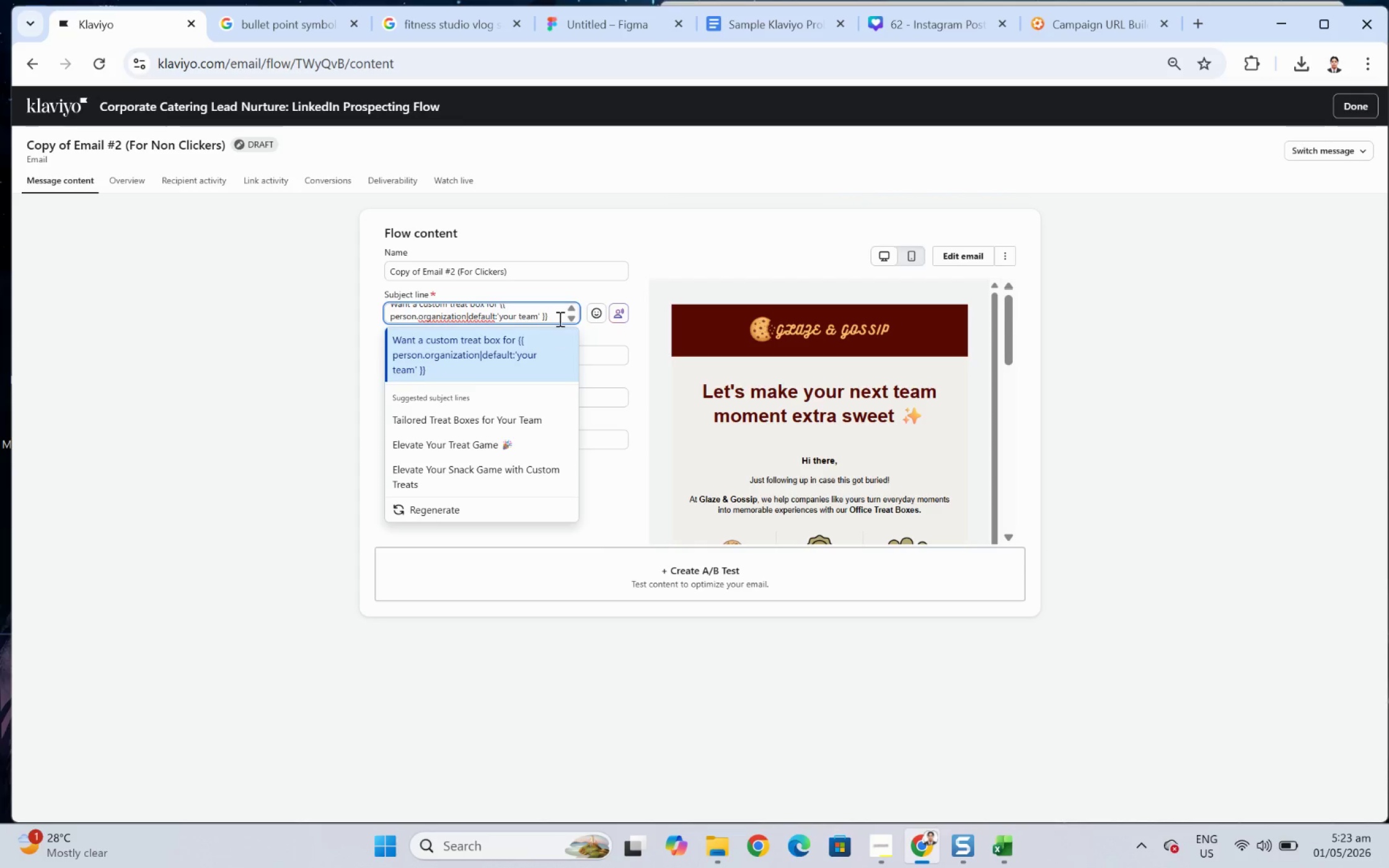 
scroll: coordinate [558, 311], scroll_direction: up, amount: 1.0
 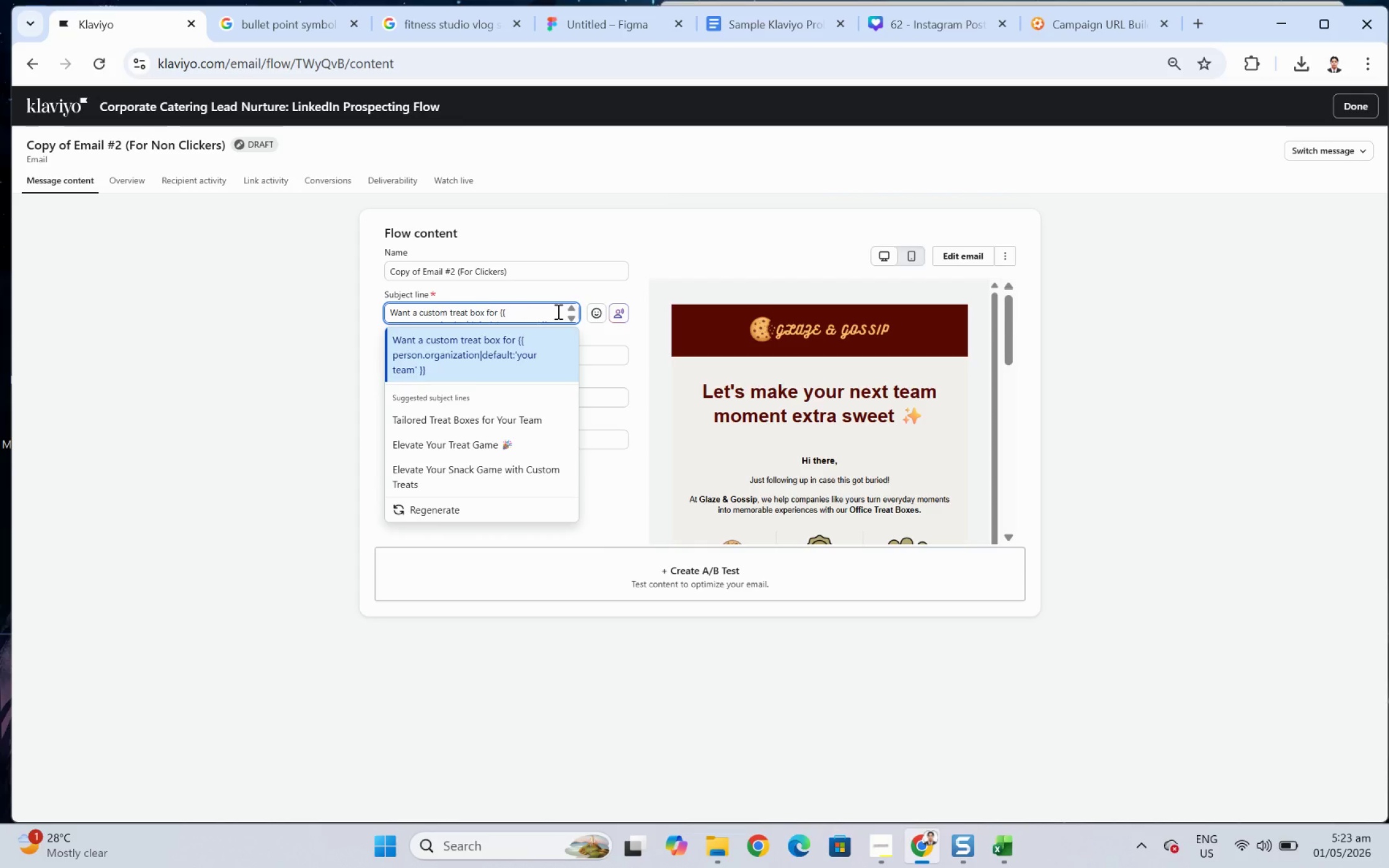 
scroll: coordinate [556, 311], scroll_direction: down, amount: 3.0
 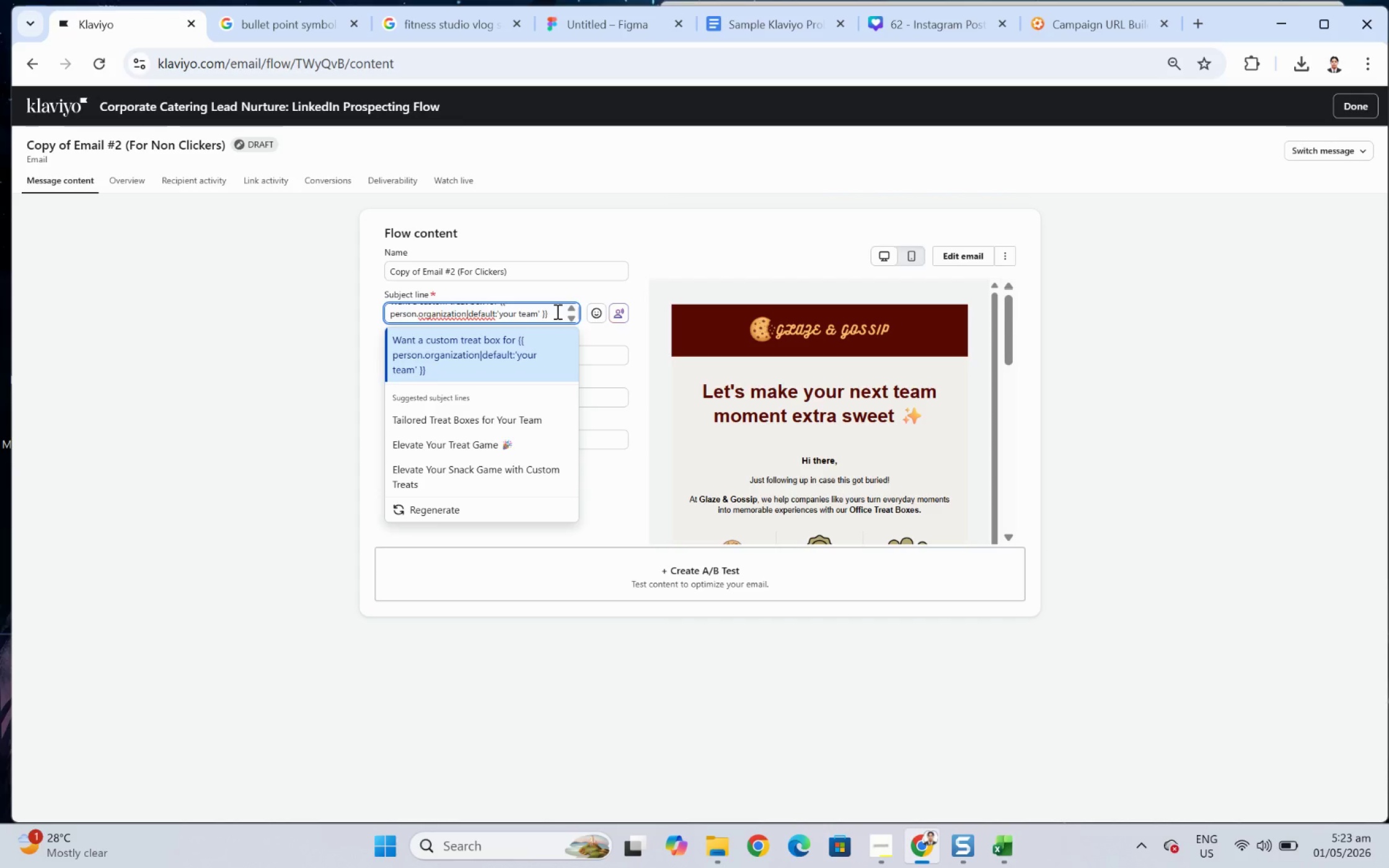 
left_click([556, 311])
 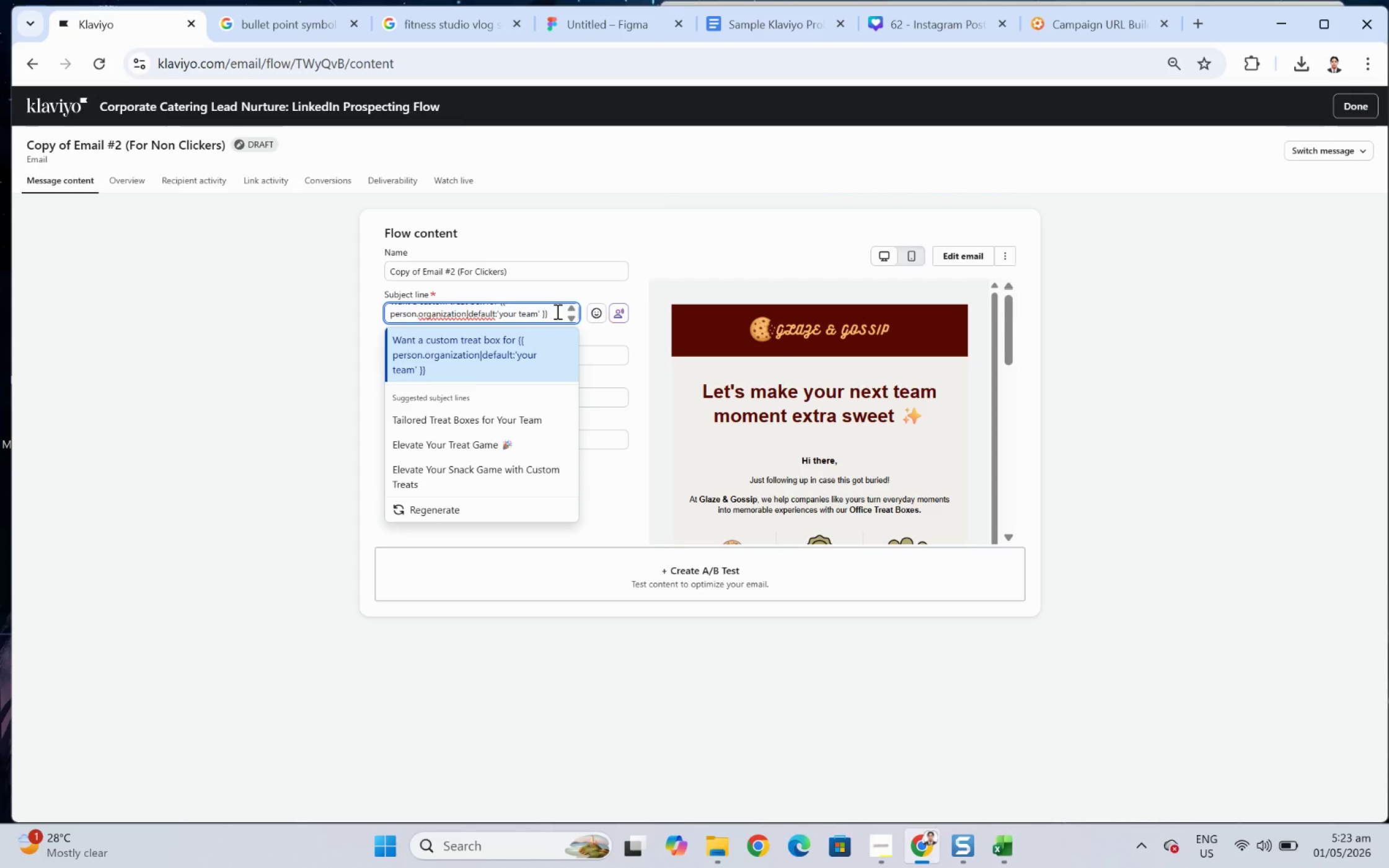 
wait(6.63)
 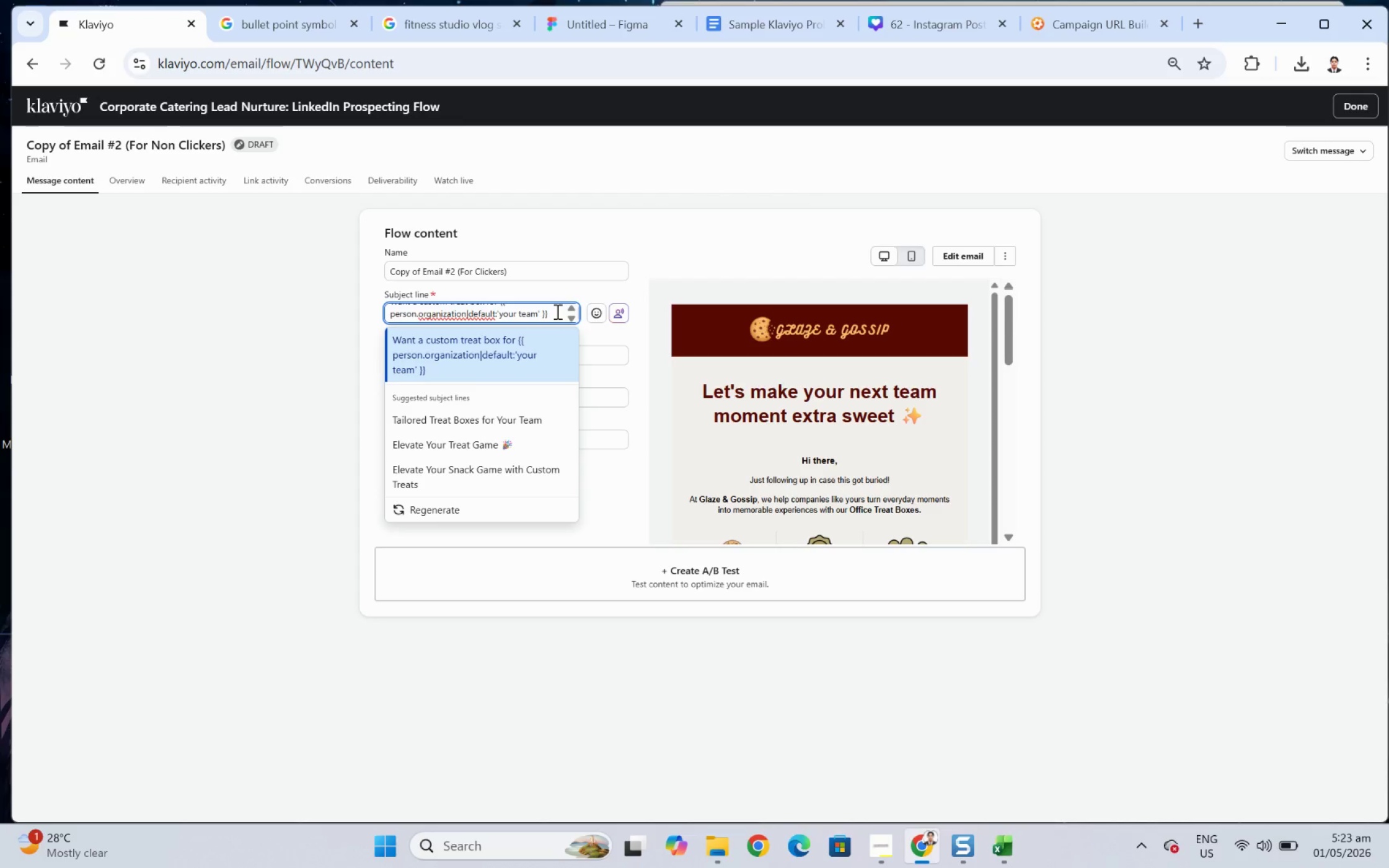 
scroll: coordinate [828, 366], scroll_direction: down, amount: 4.0
 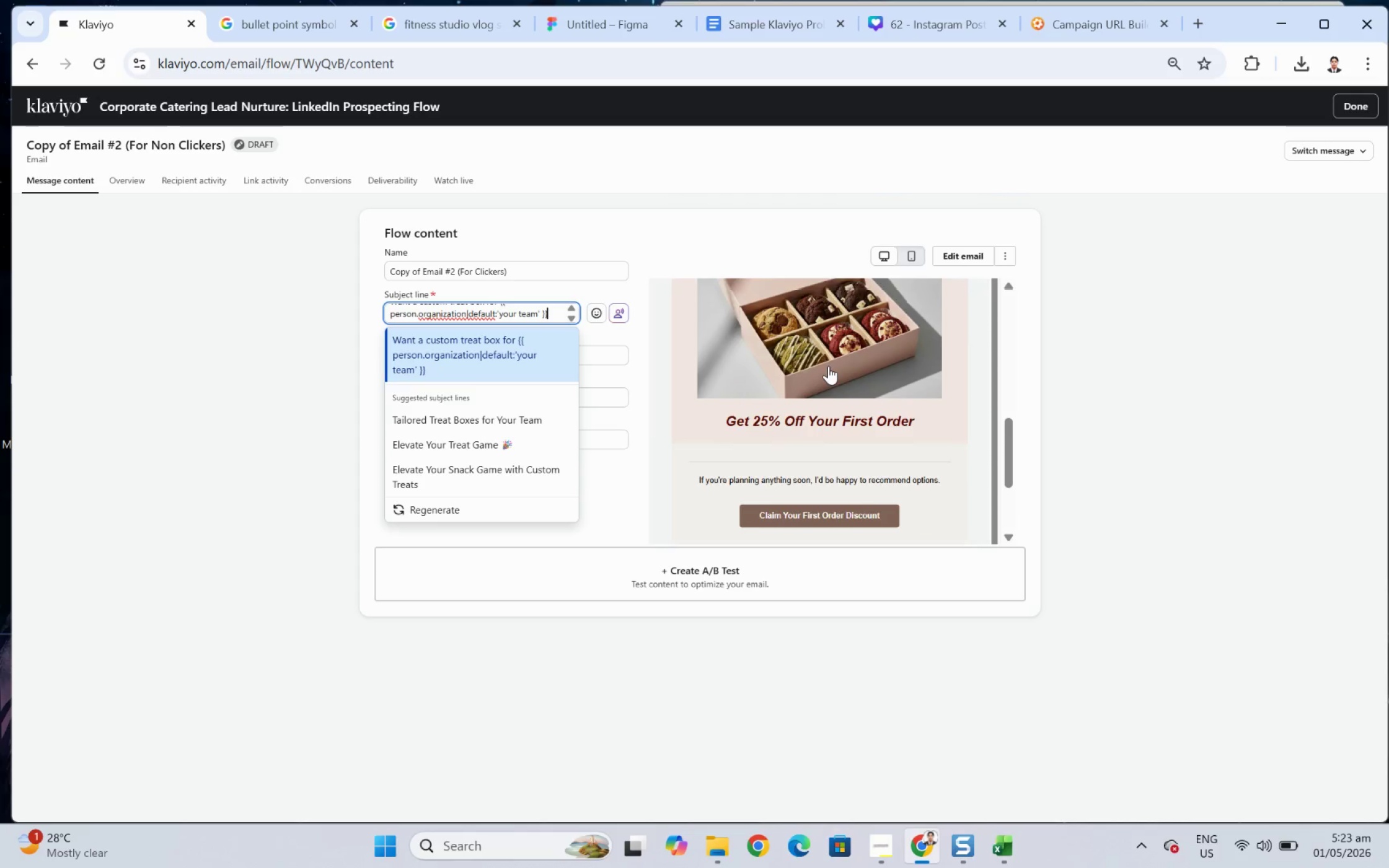 
scroll: coordinate [828, 366], scroll_direction: up, amount: 6.0
 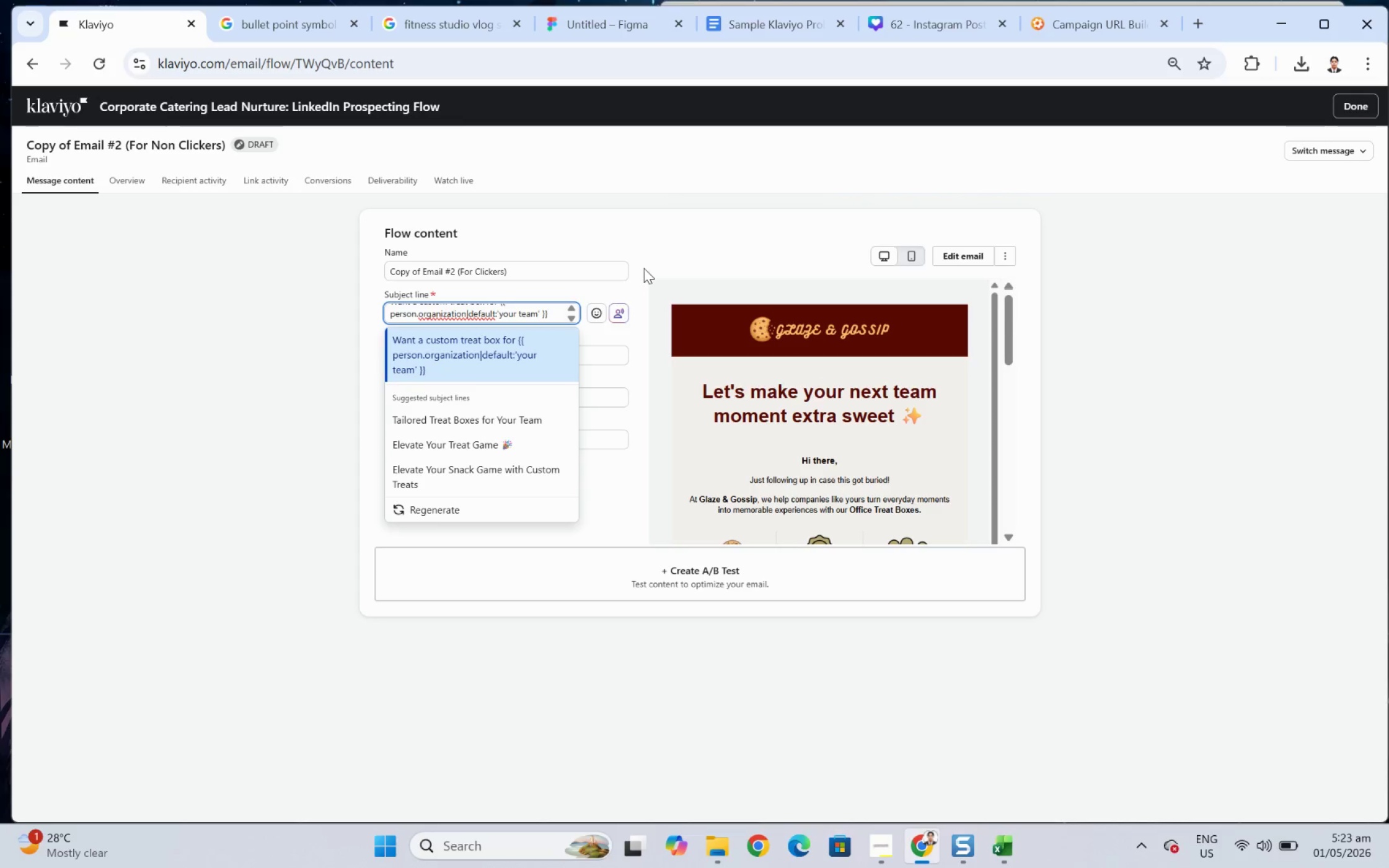 
left_click([652, 260])
 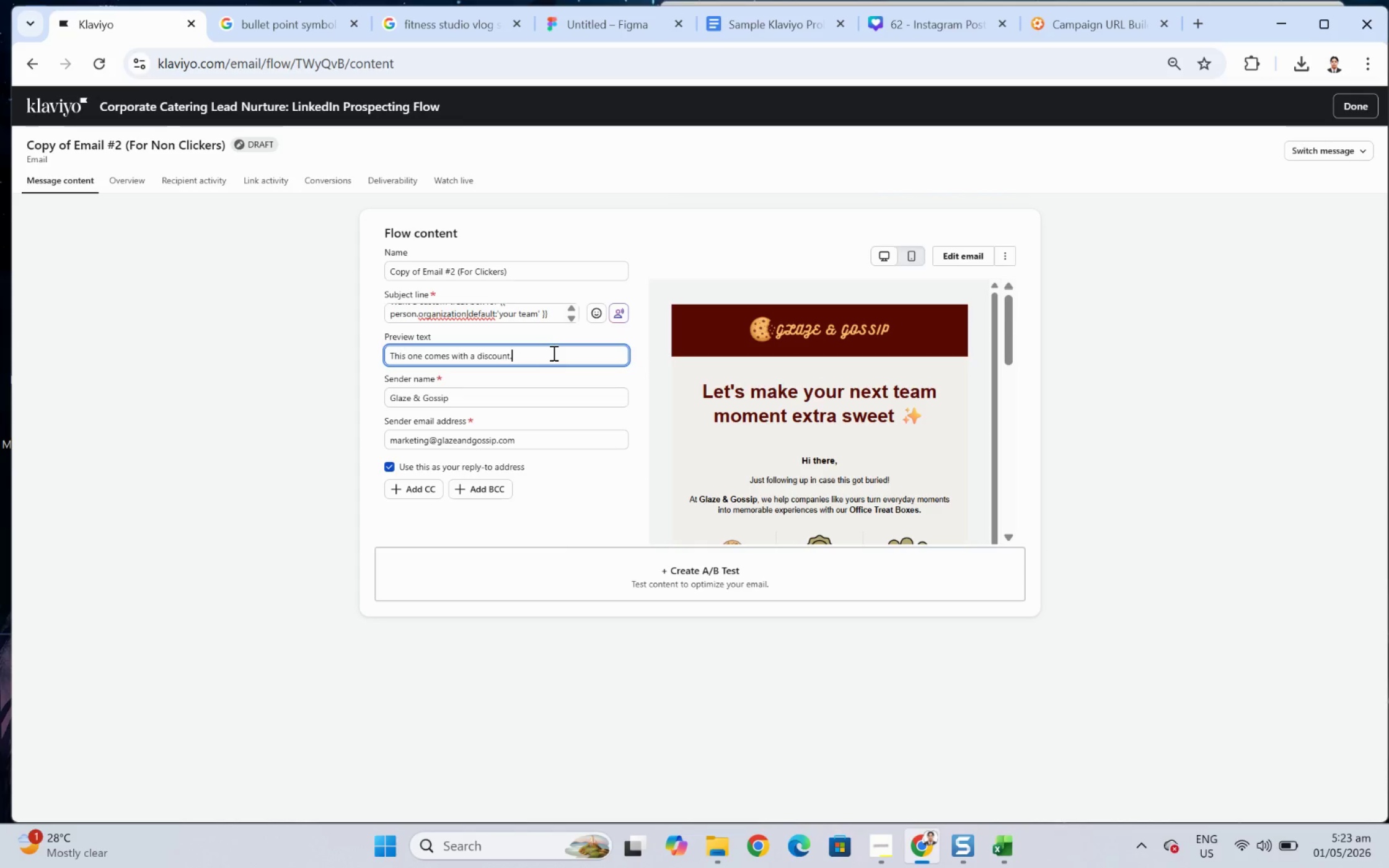 
double_click([552, 353])
 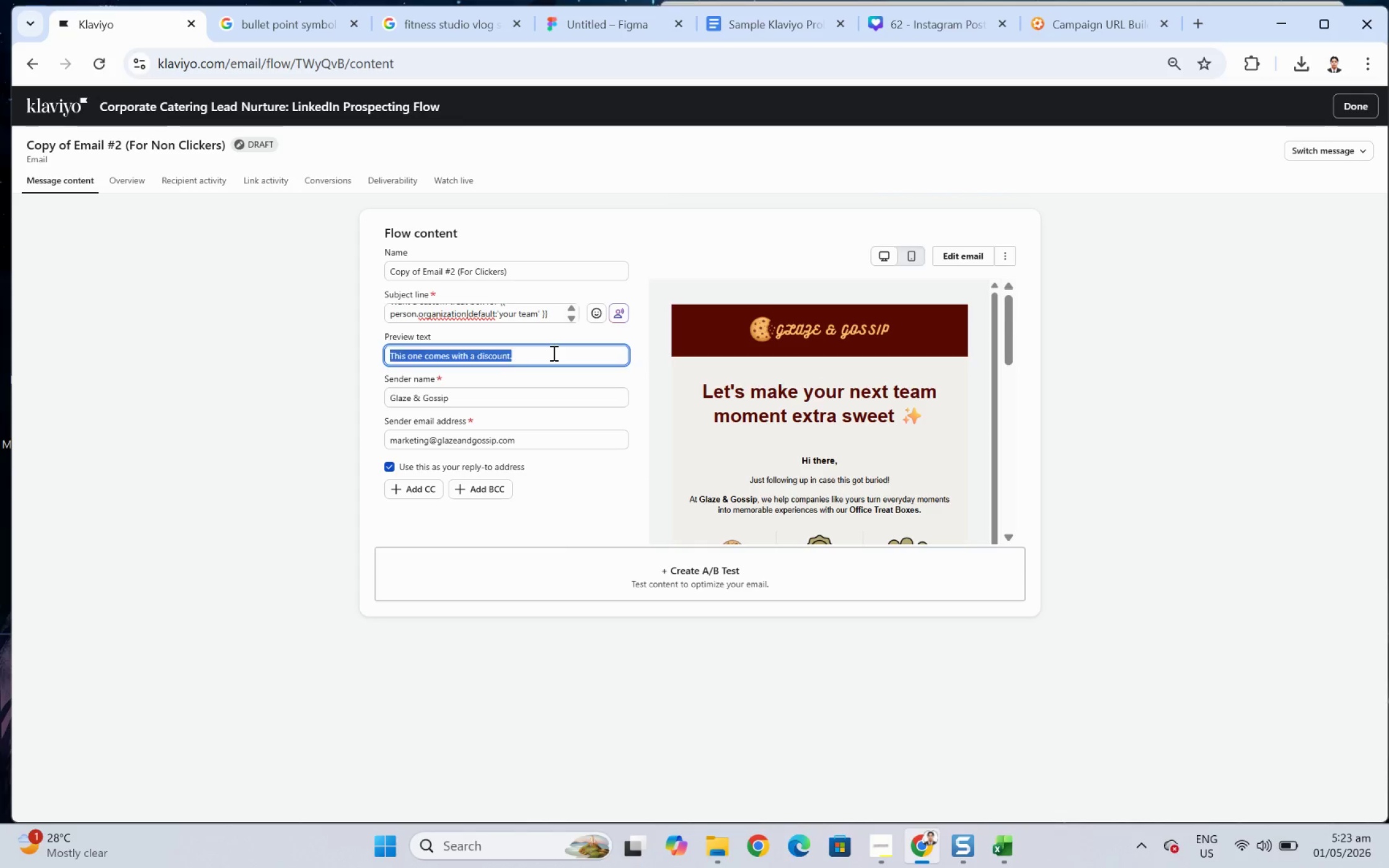 
triple_click([552, 353])
 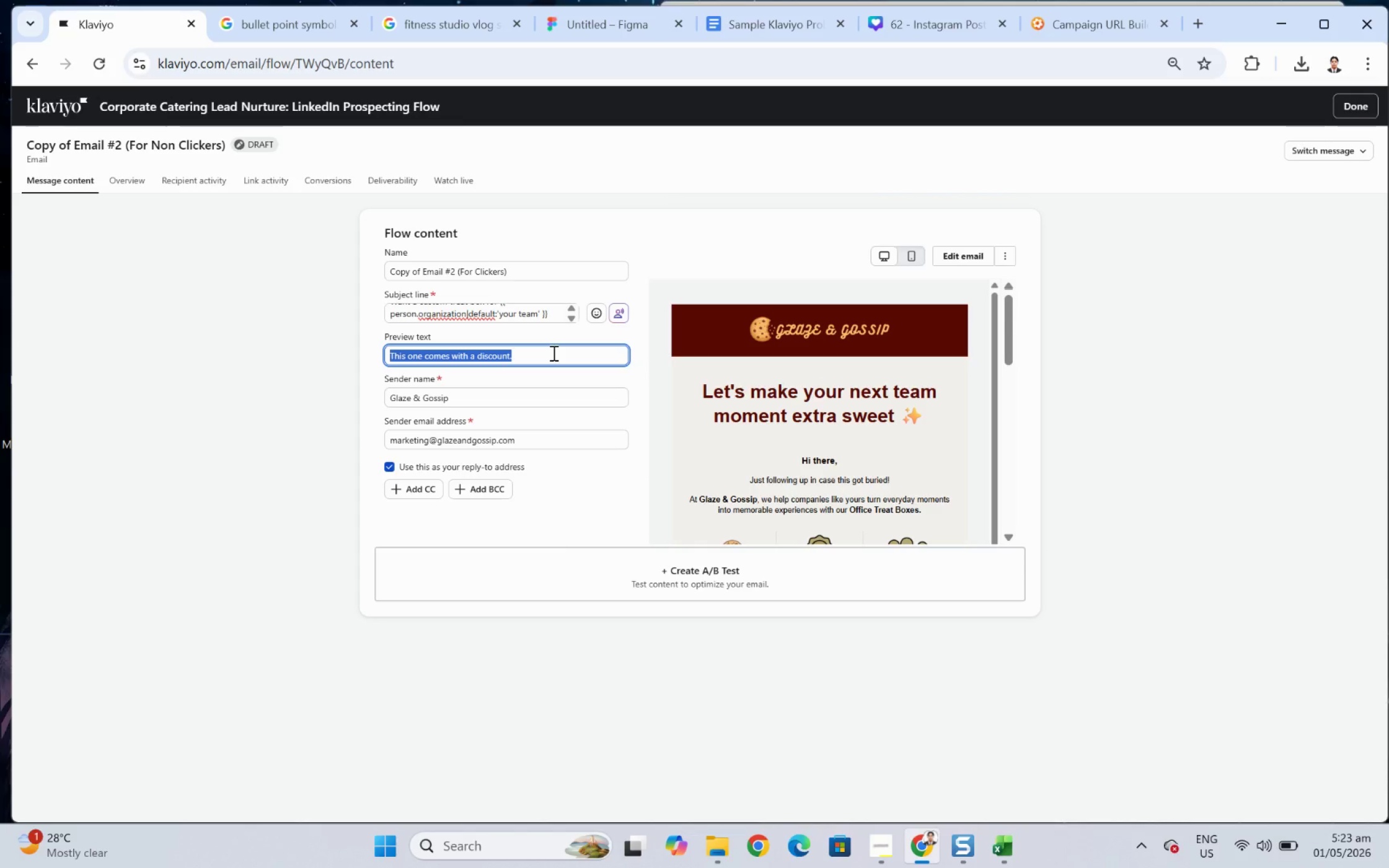 
wait(5.89)
 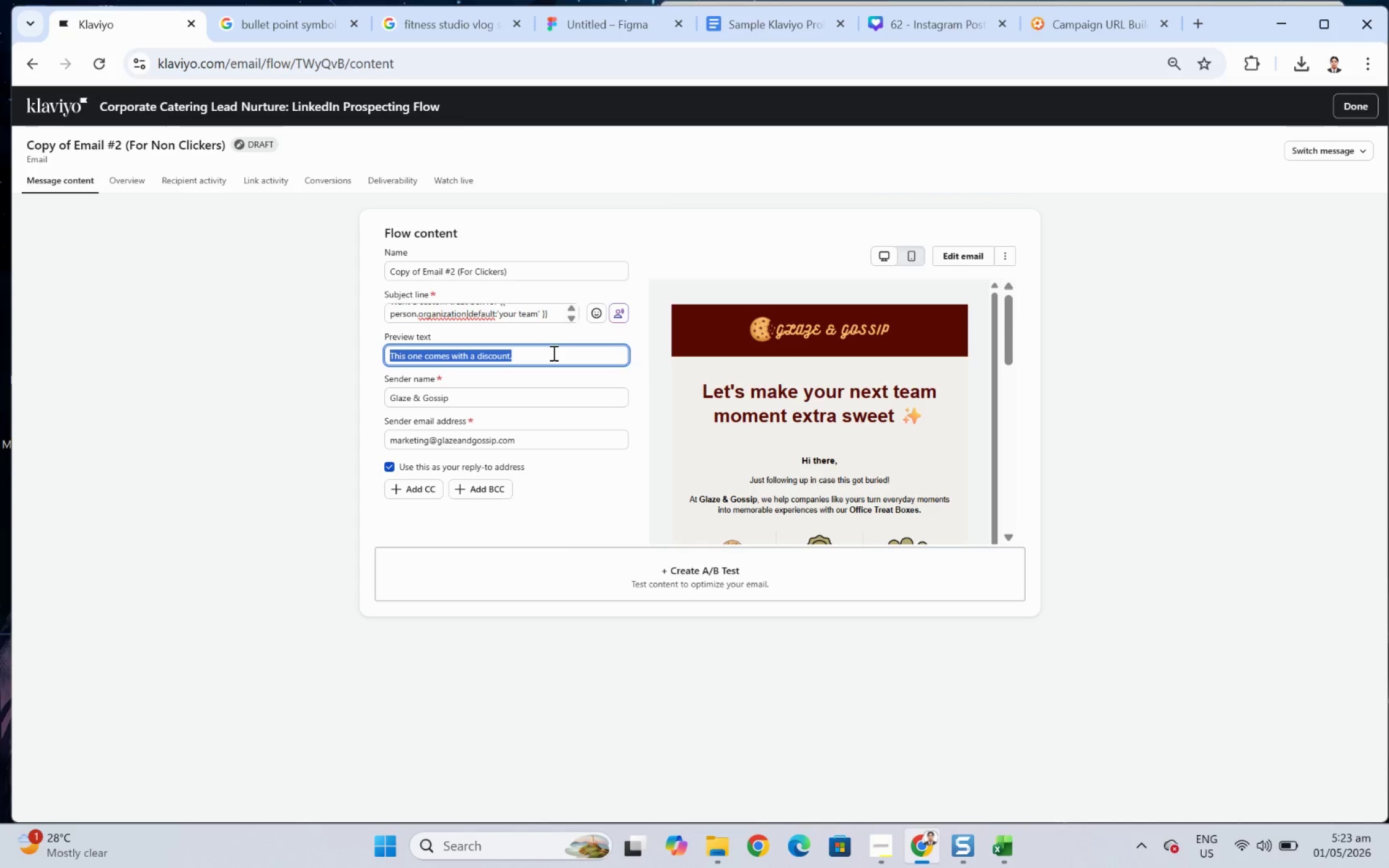 
hold_key(key=ShiftLeft, duration=1.53)
 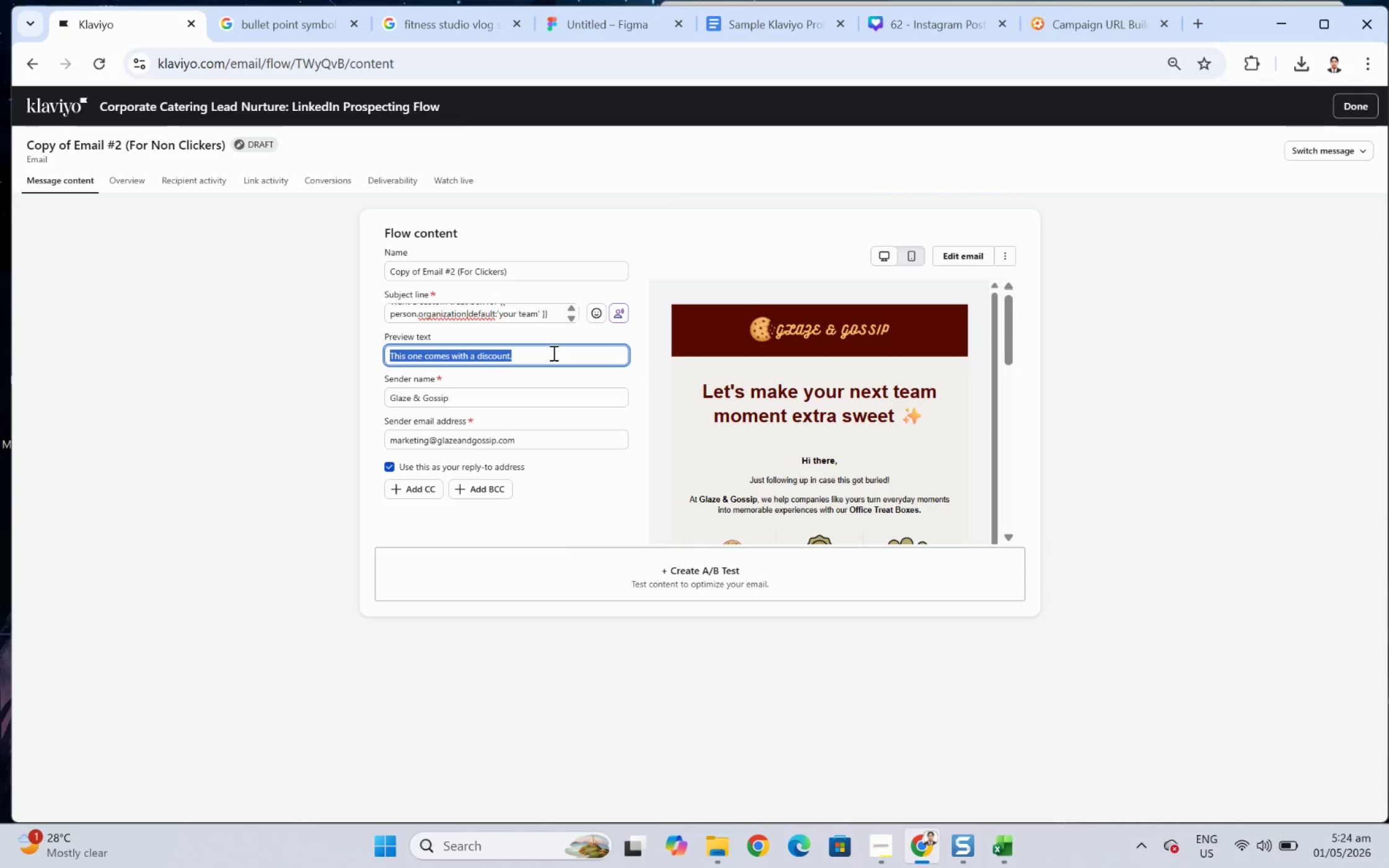 
type(Say)
key(Backspace)
type(w you checked us out)
 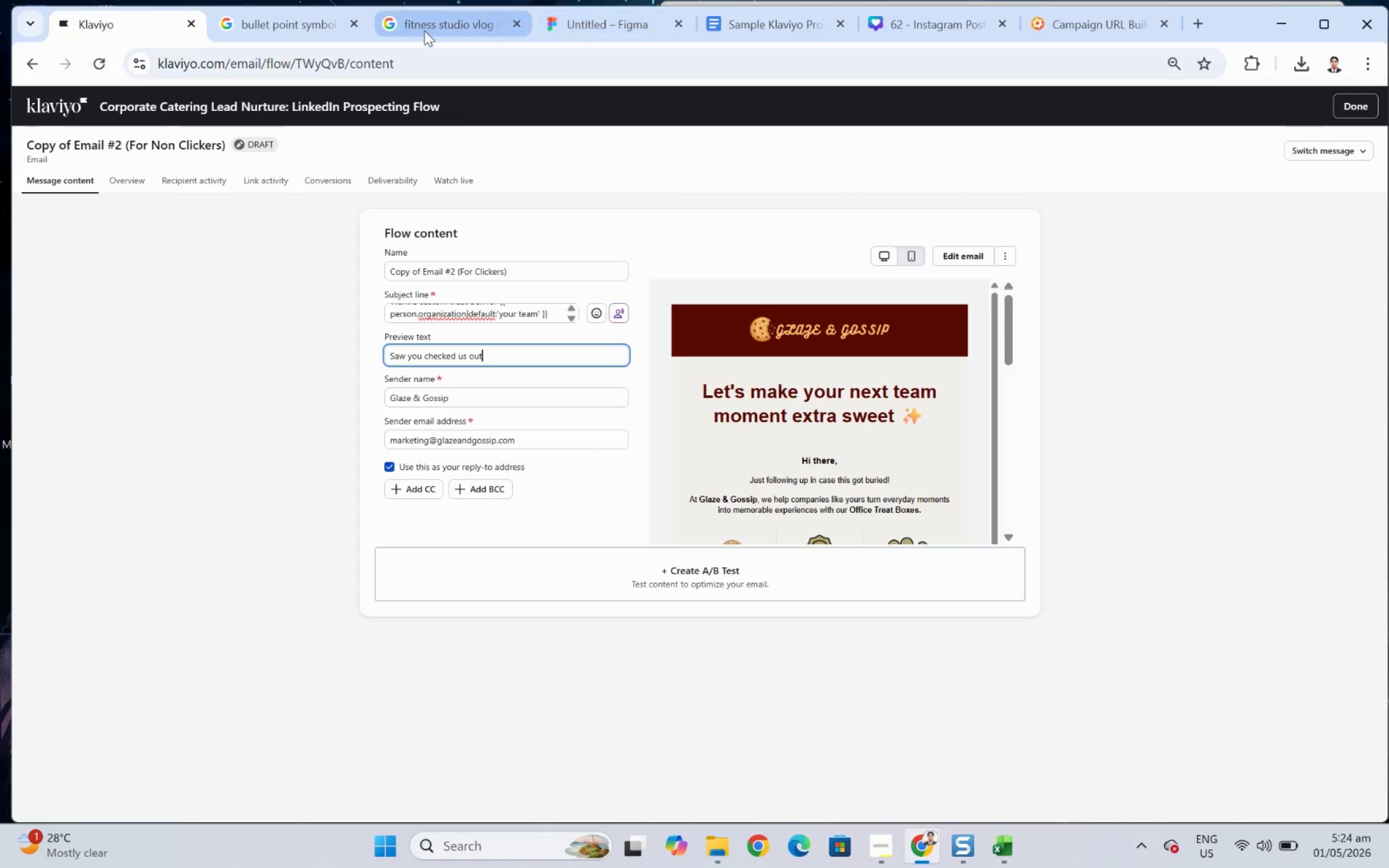 
left_click([297, 20])
 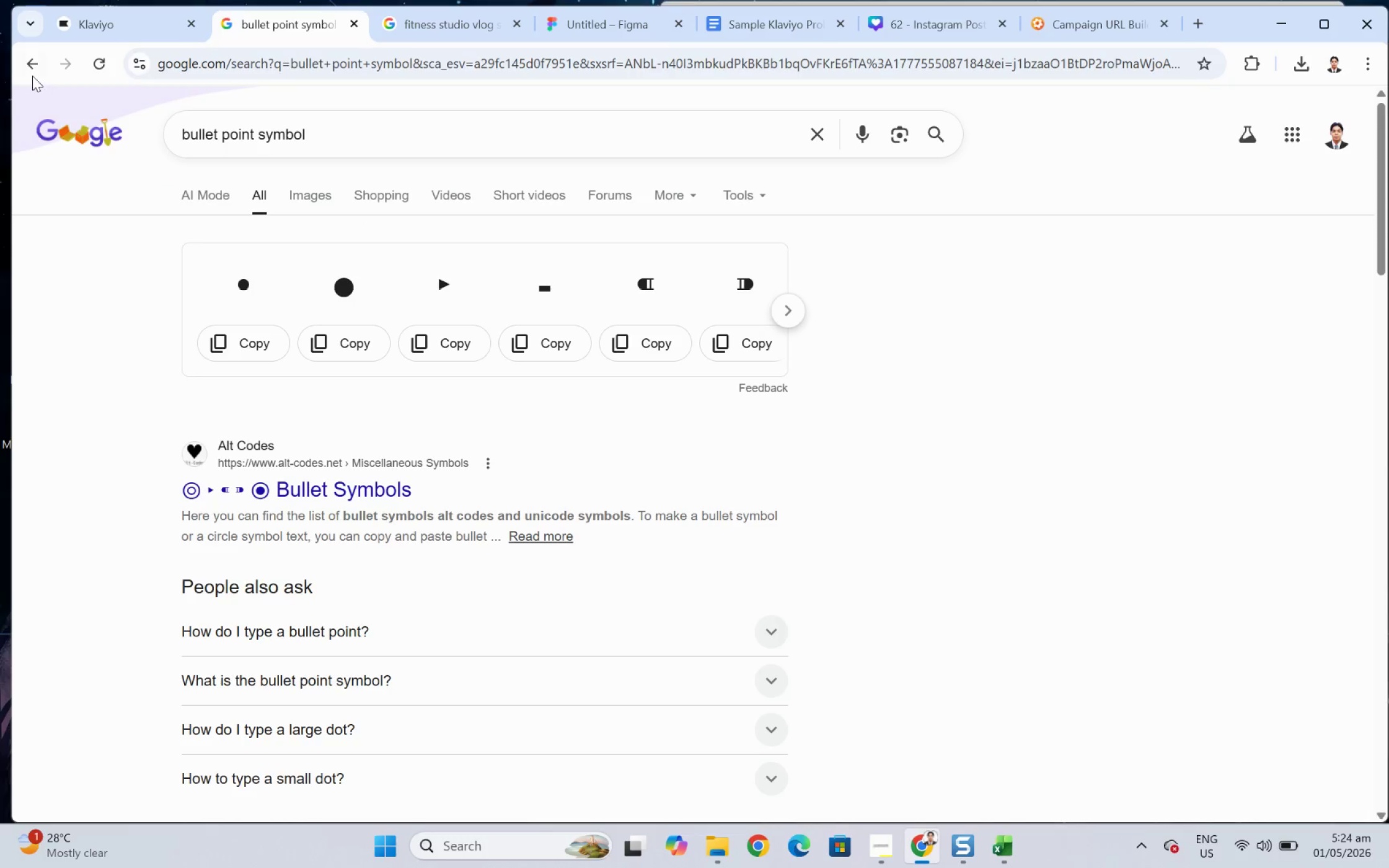 
left_click([32, 70])
 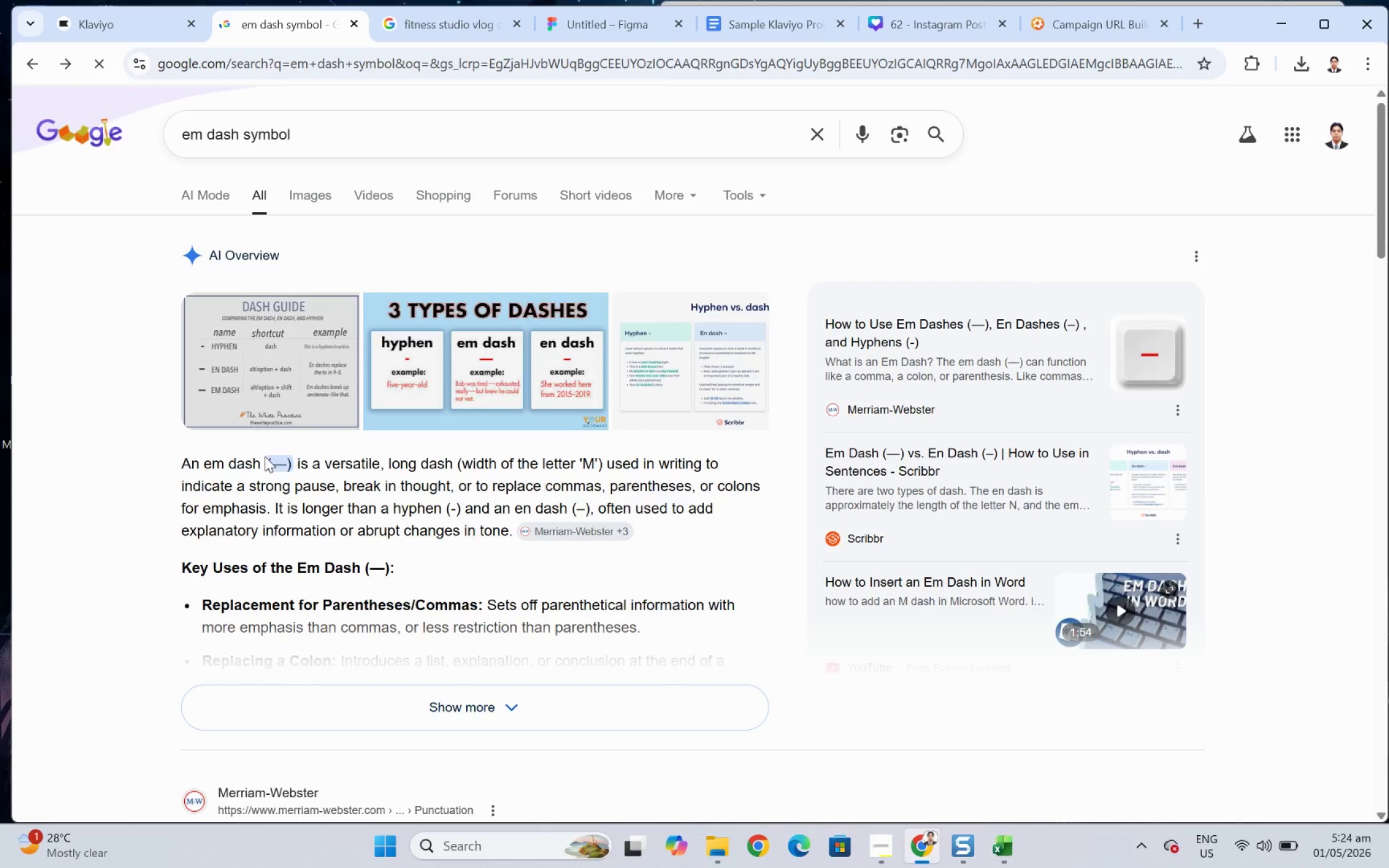 
left_click_drag(start_coordinate=[271, 466], to_coordinate=[289, 468])
 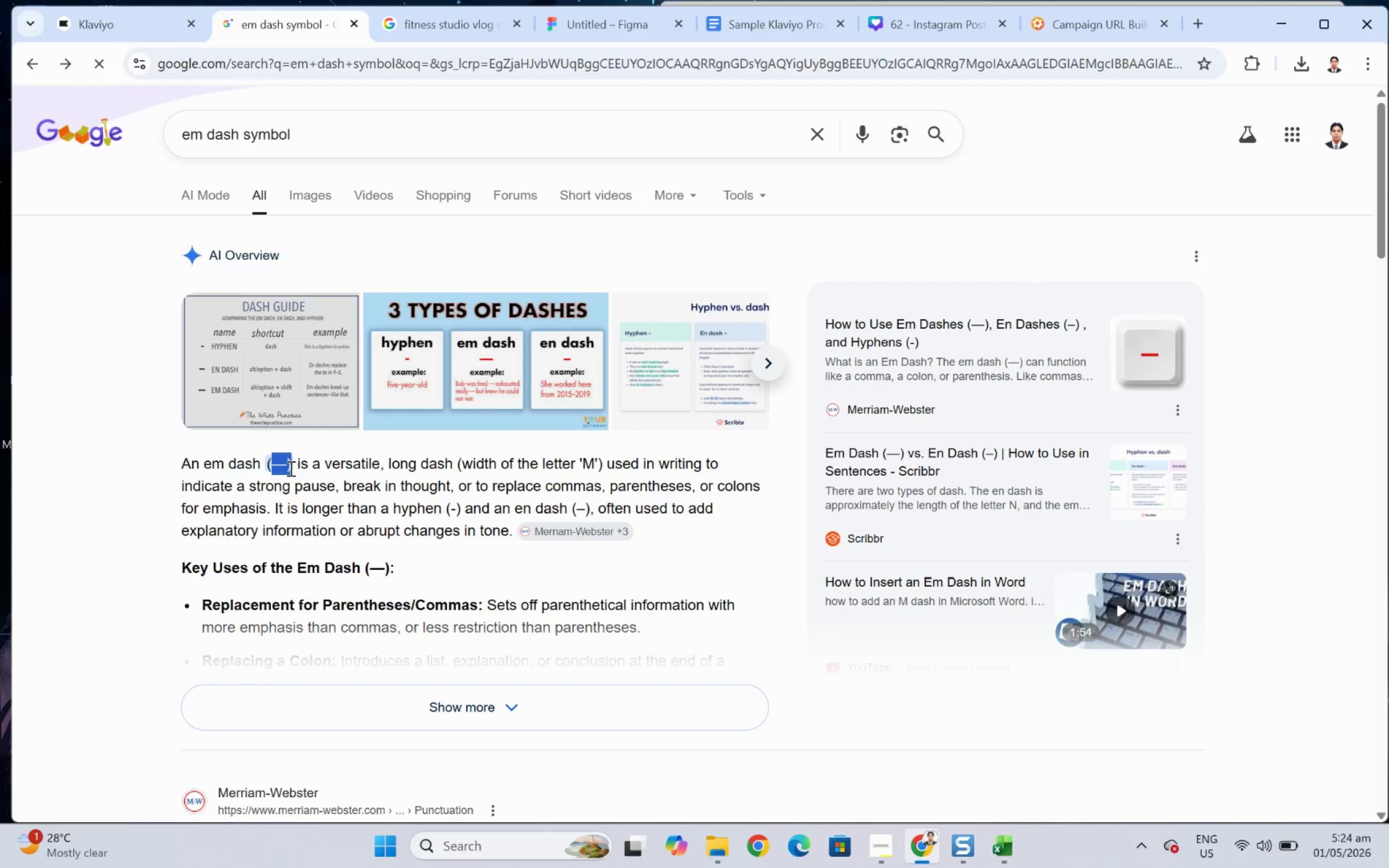 
key(Control+ControlLeft)
 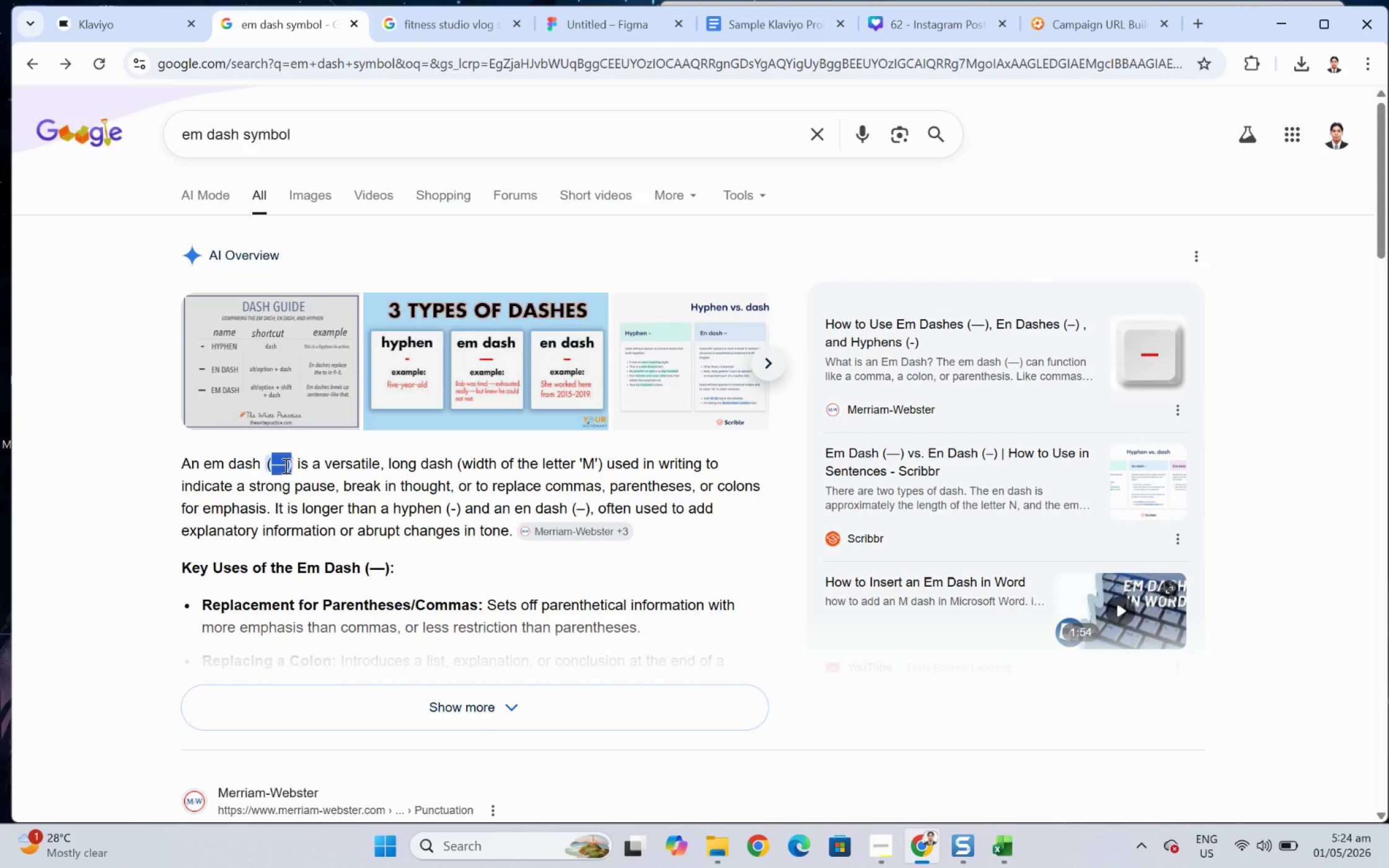 
hold_key(key=ShiftLeft, duration=0.92)
left_click([280, 462])
 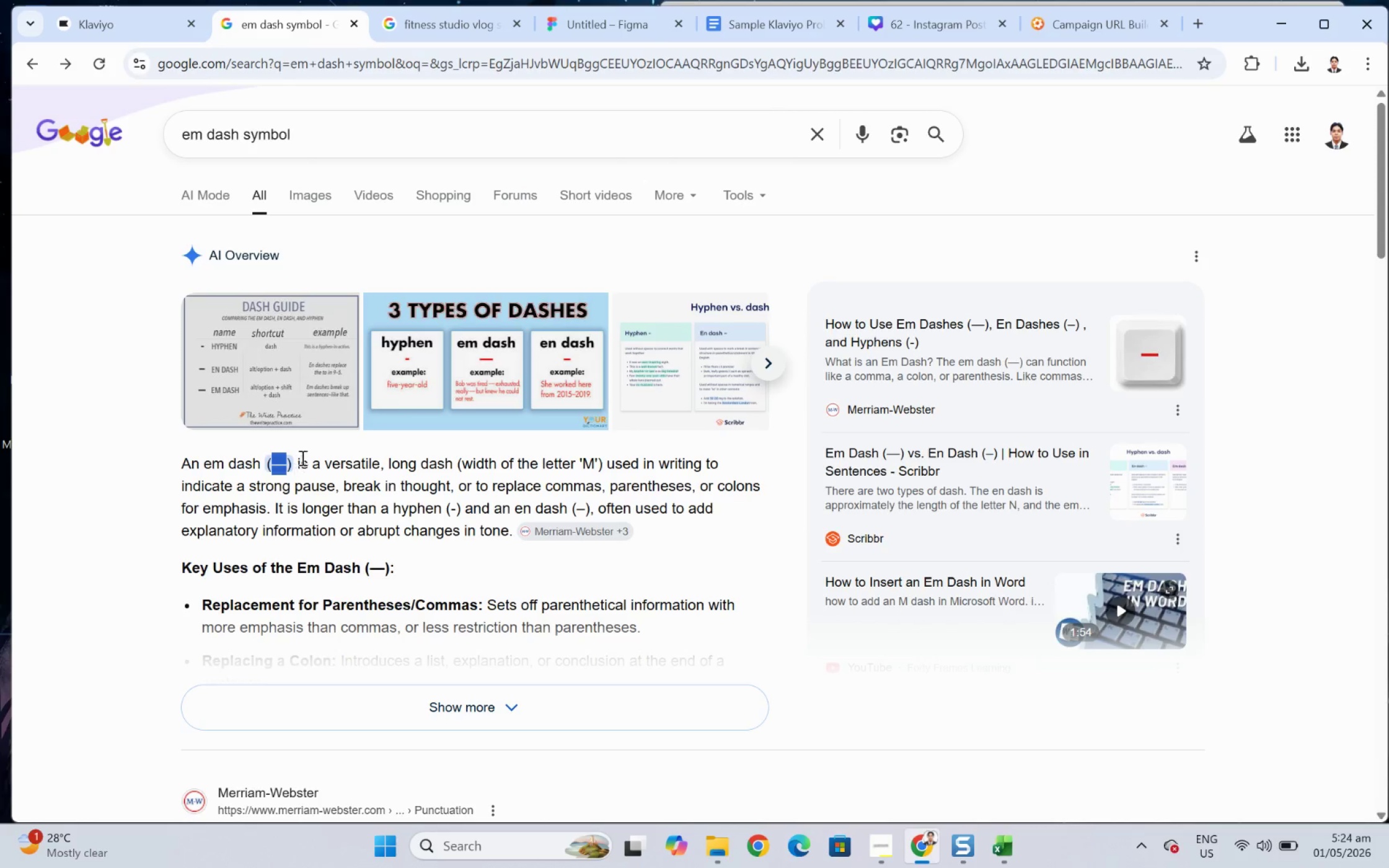 
key(Control+C)
 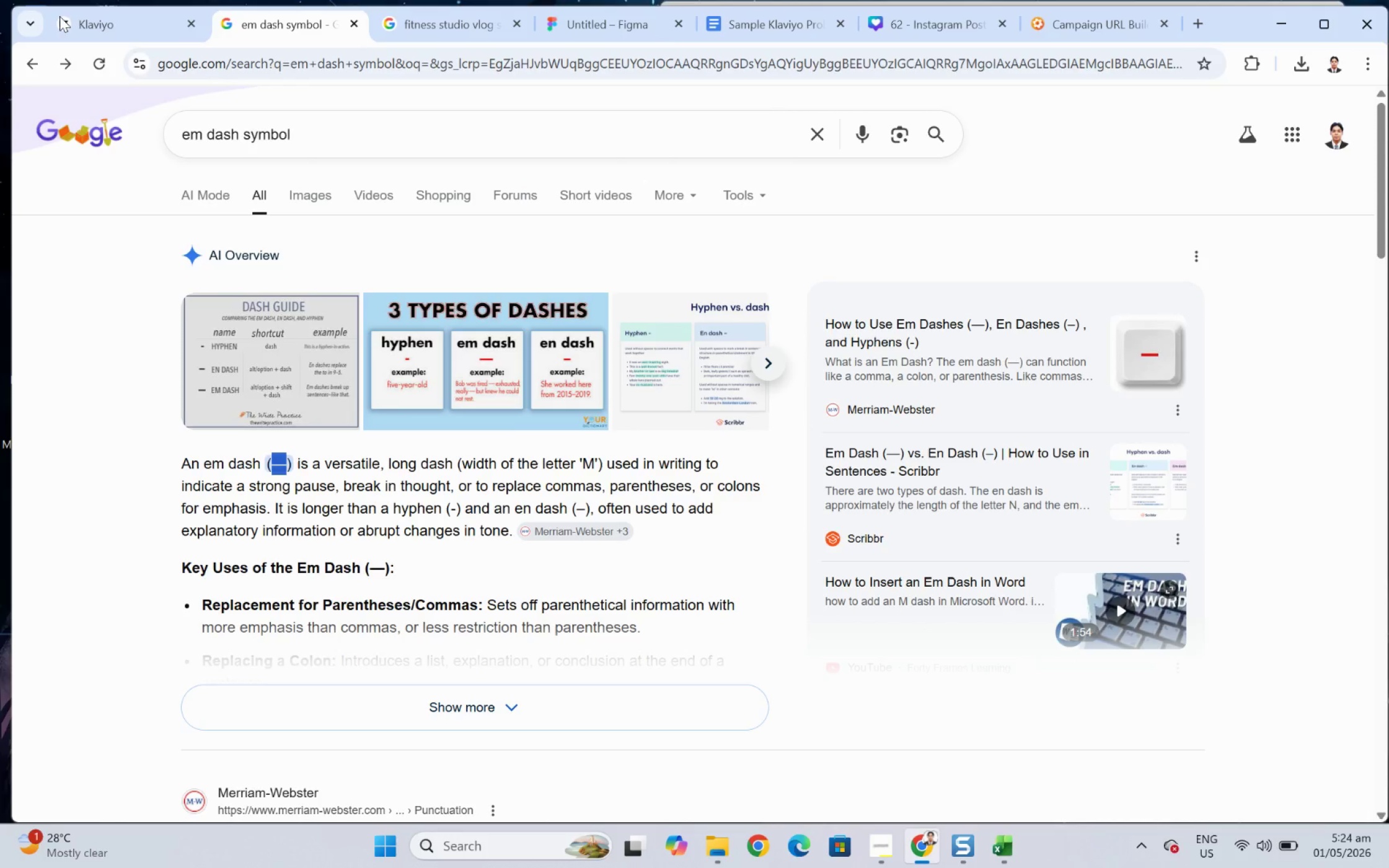 
left_click([73, 18])
 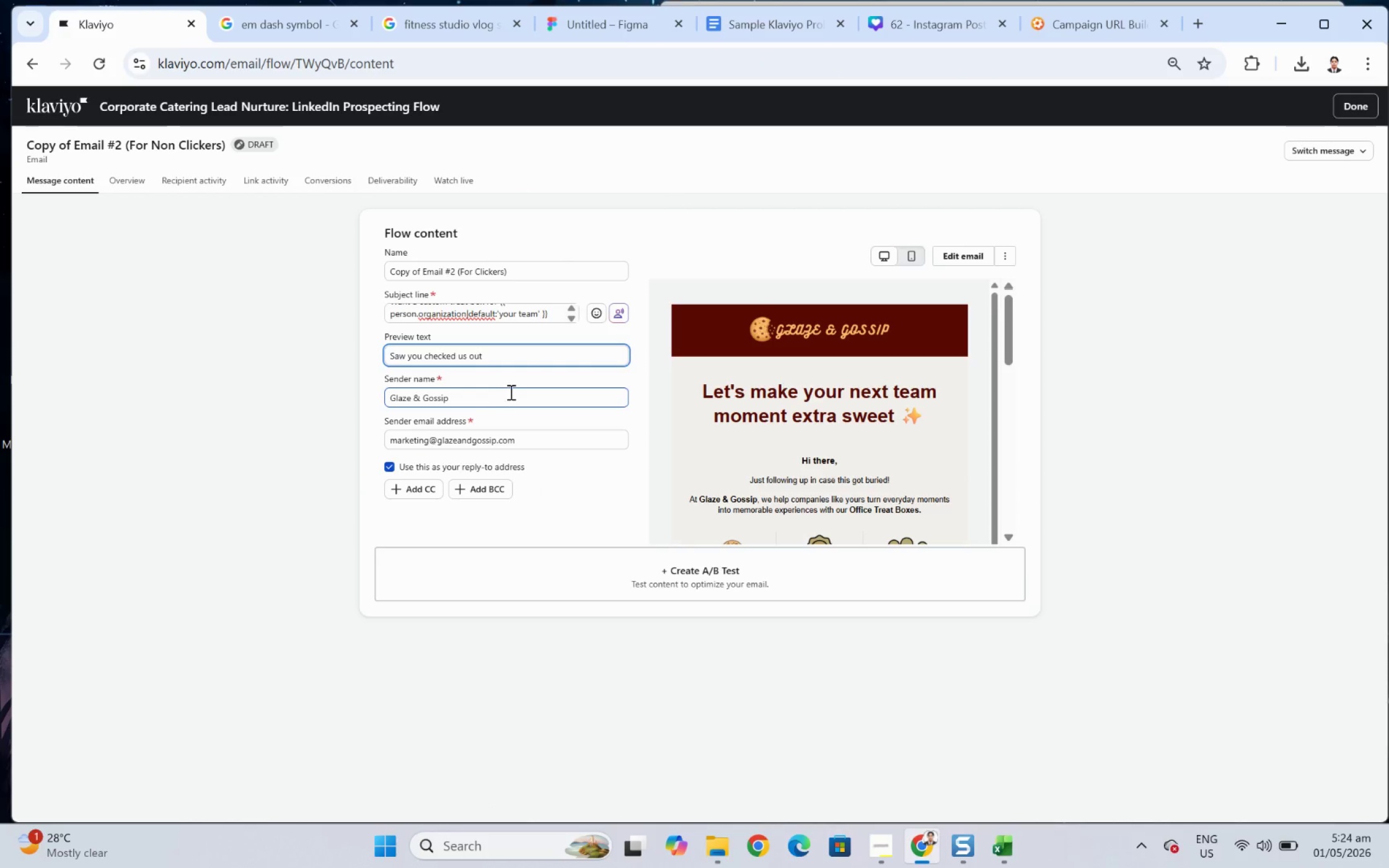 
key(Space)
 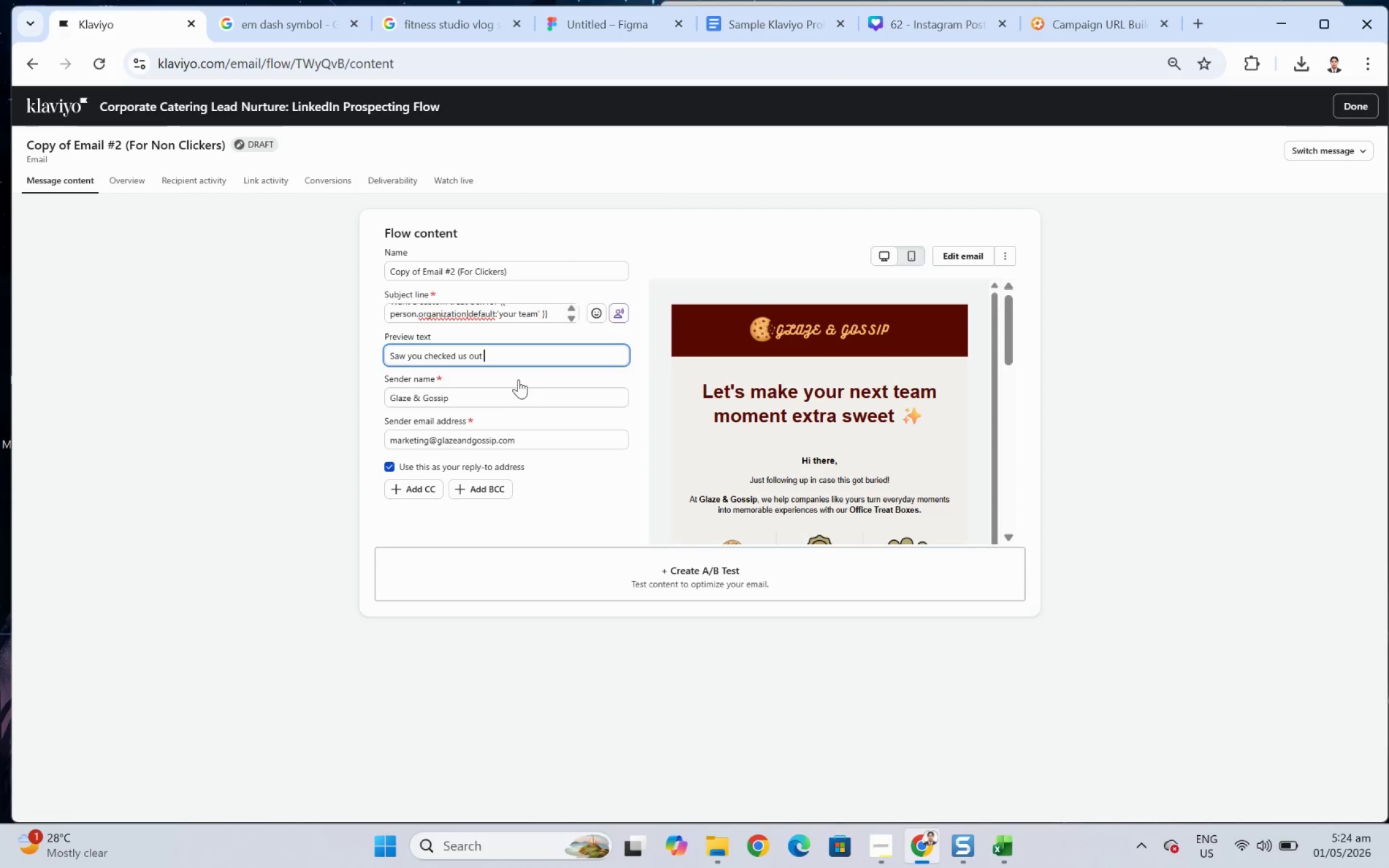 
hold_key(key=ControlLeft, duration=0.54)
 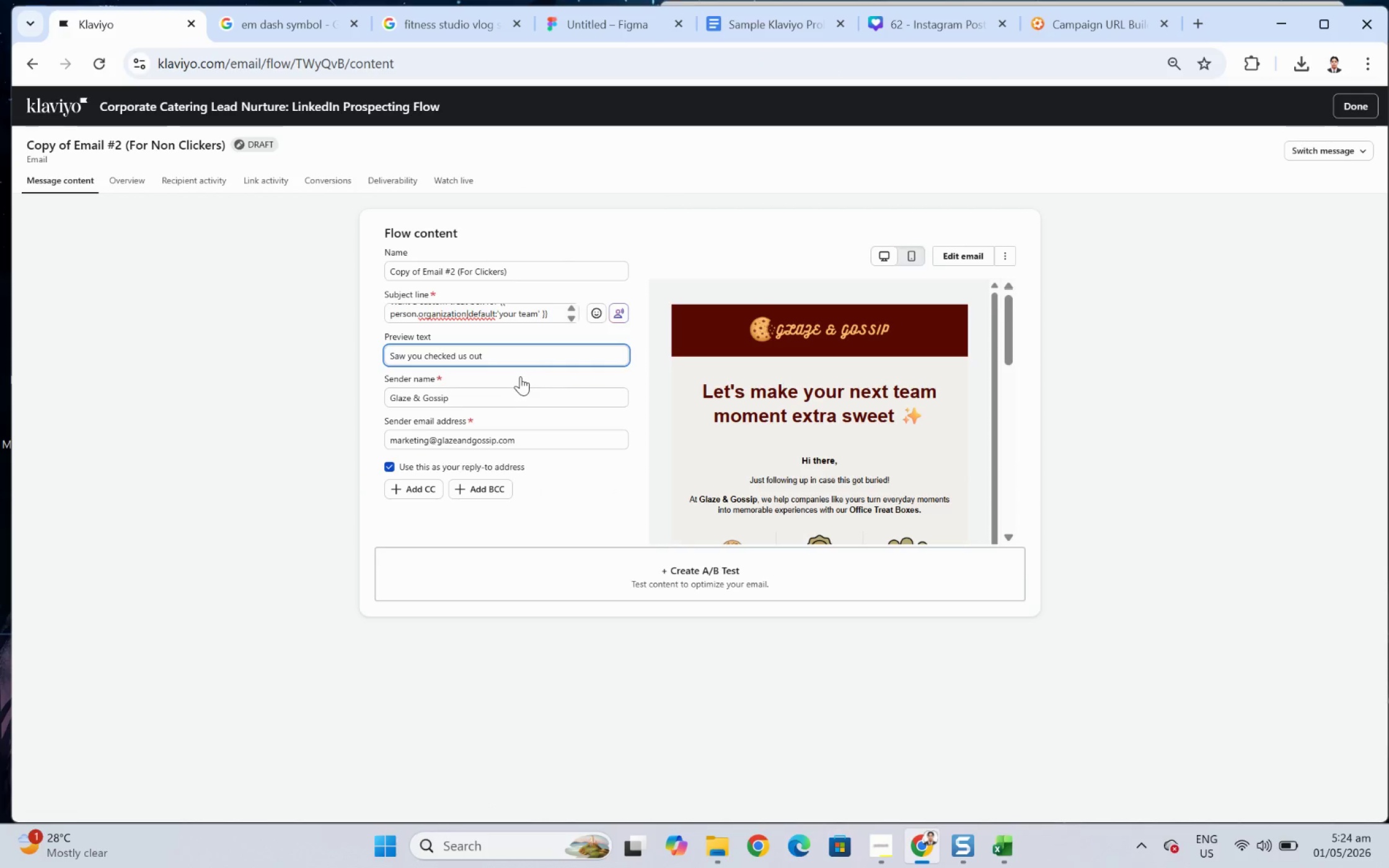 
key(Control+V)
 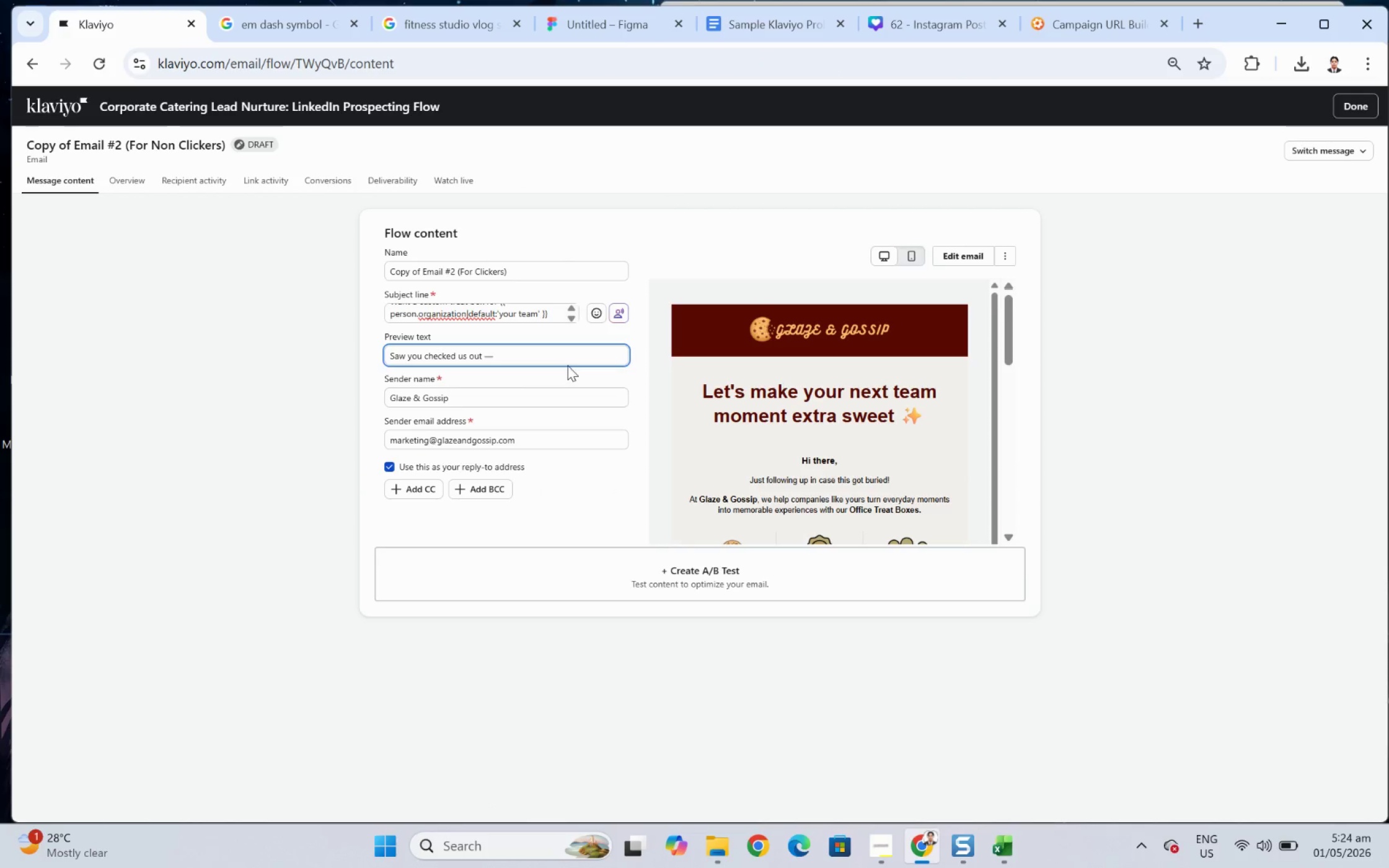 
type( want something)
 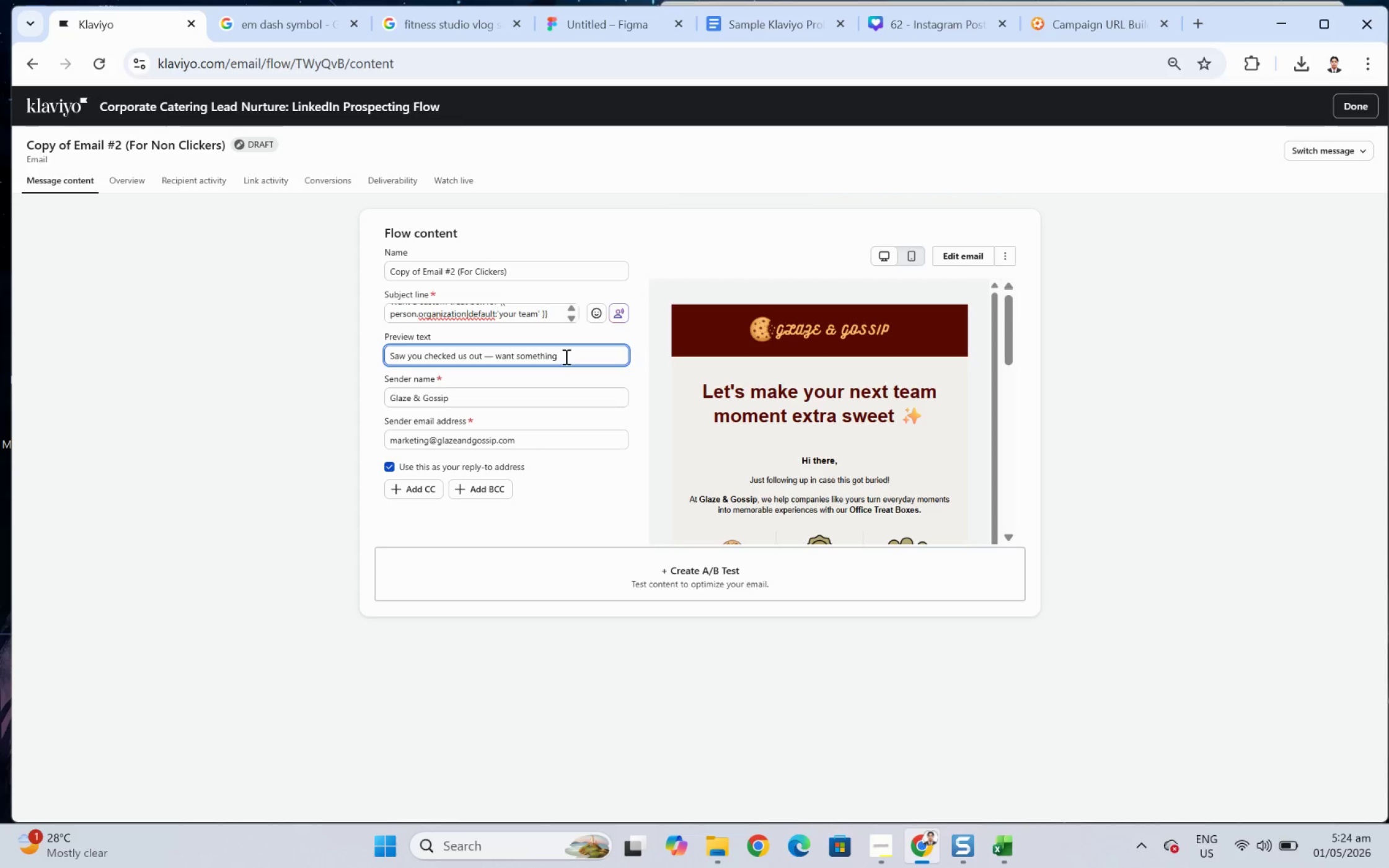 
wait(9.89)
 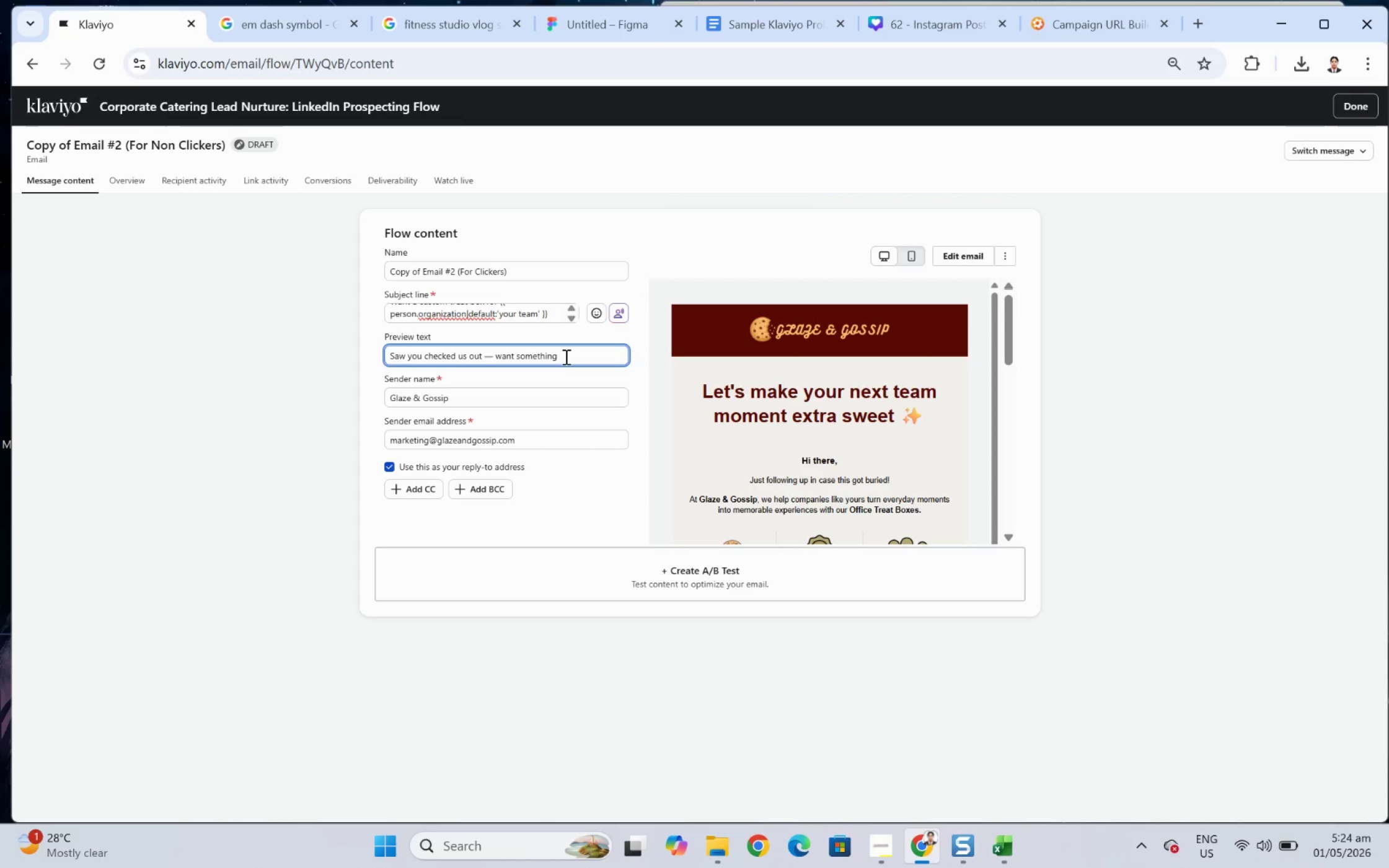 
type( custom?)
 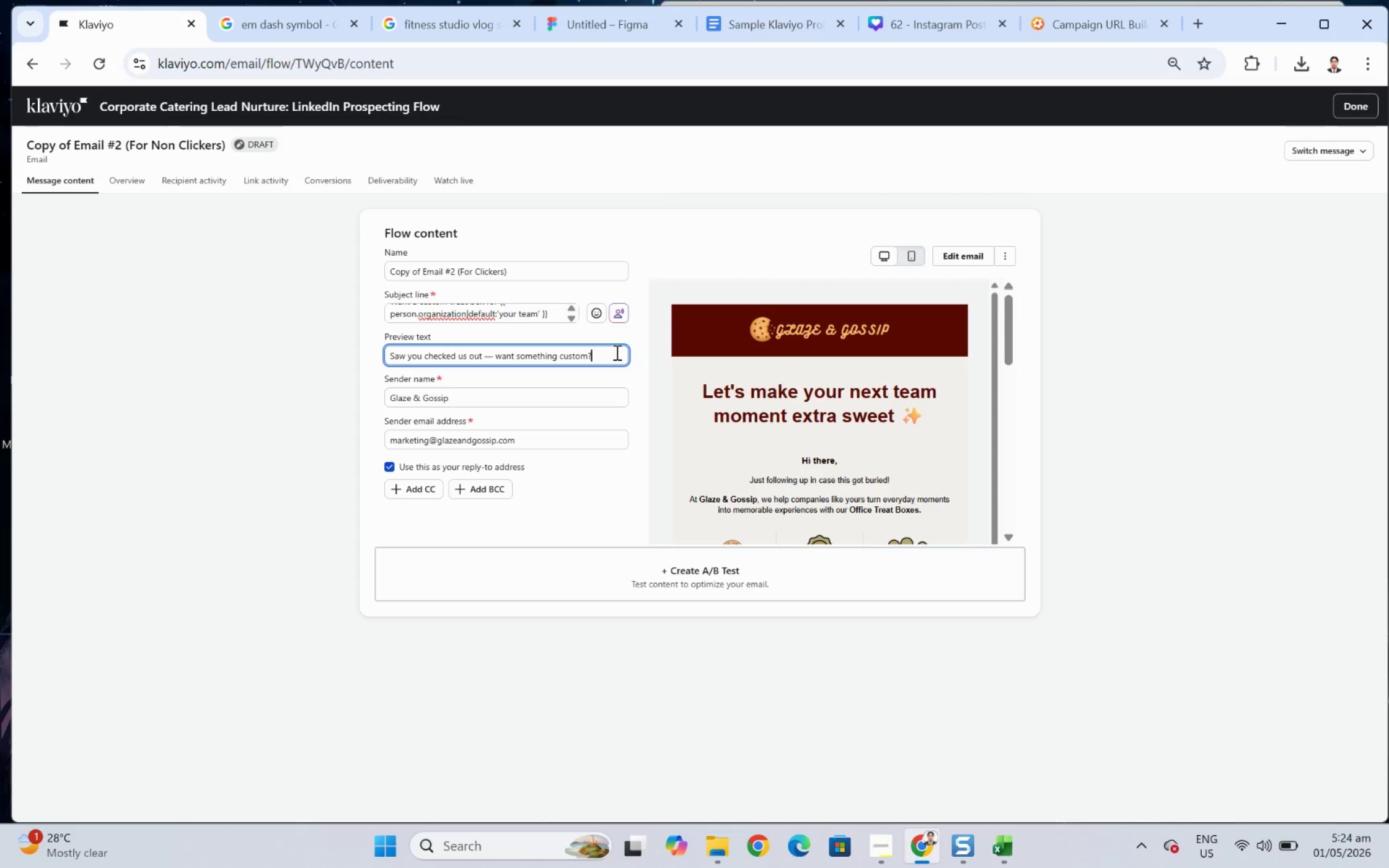 
wait(12.61)
 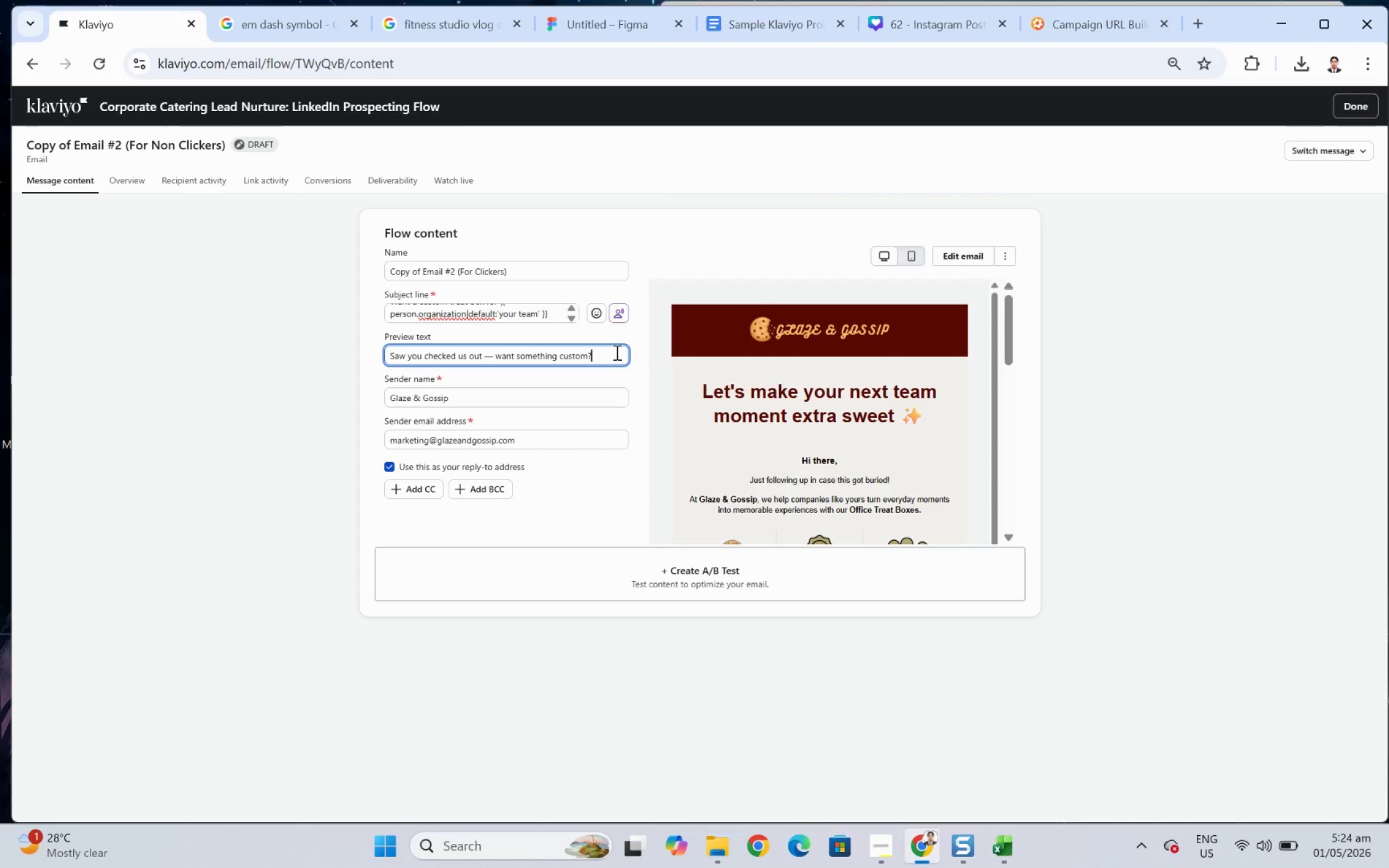 
scroll: coordinate [842, 408], scroll_direction: down, amount: 4.0
 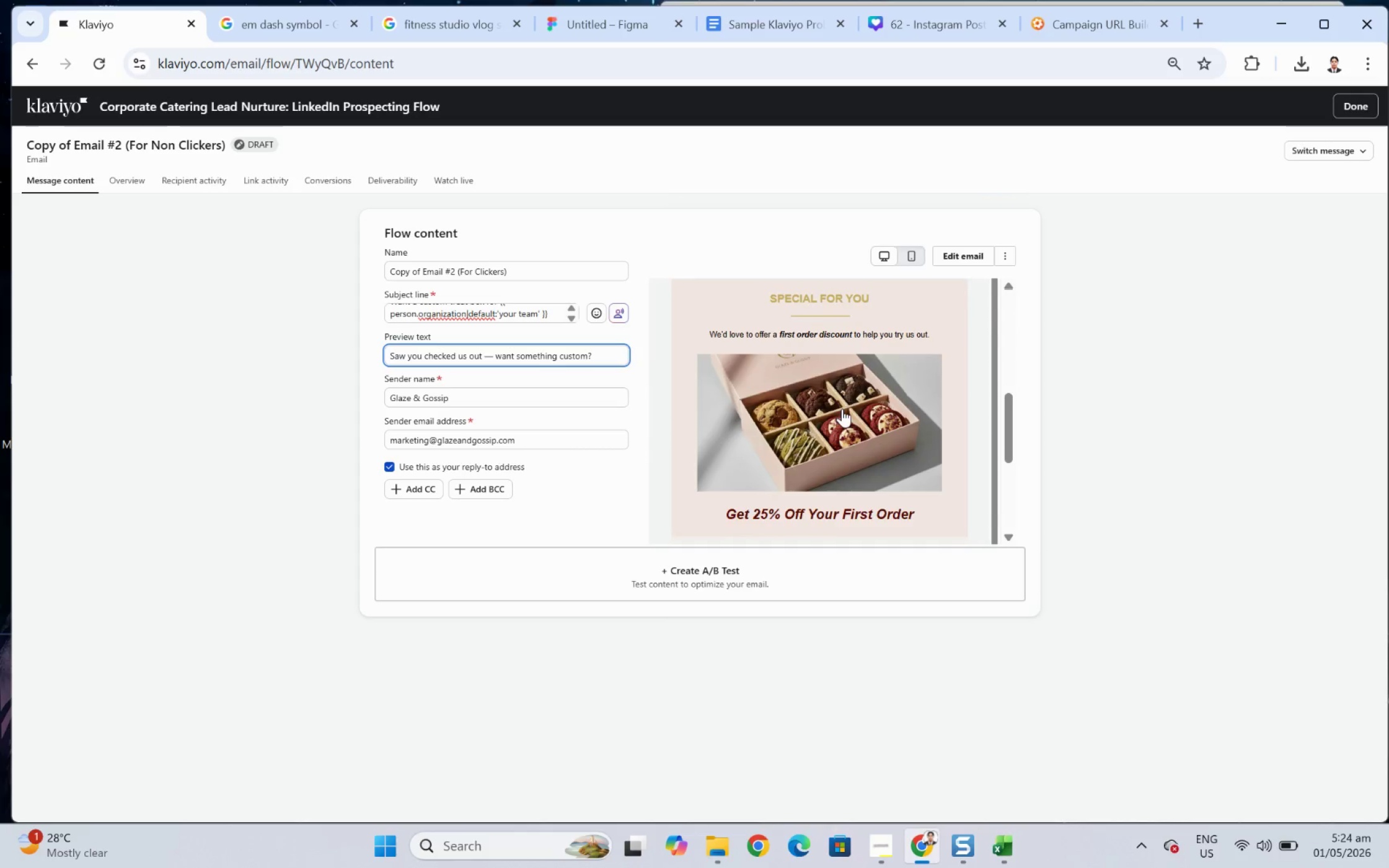 
scroll: coordinate [842, 408], scroll_direction: up, amount: 4.0
 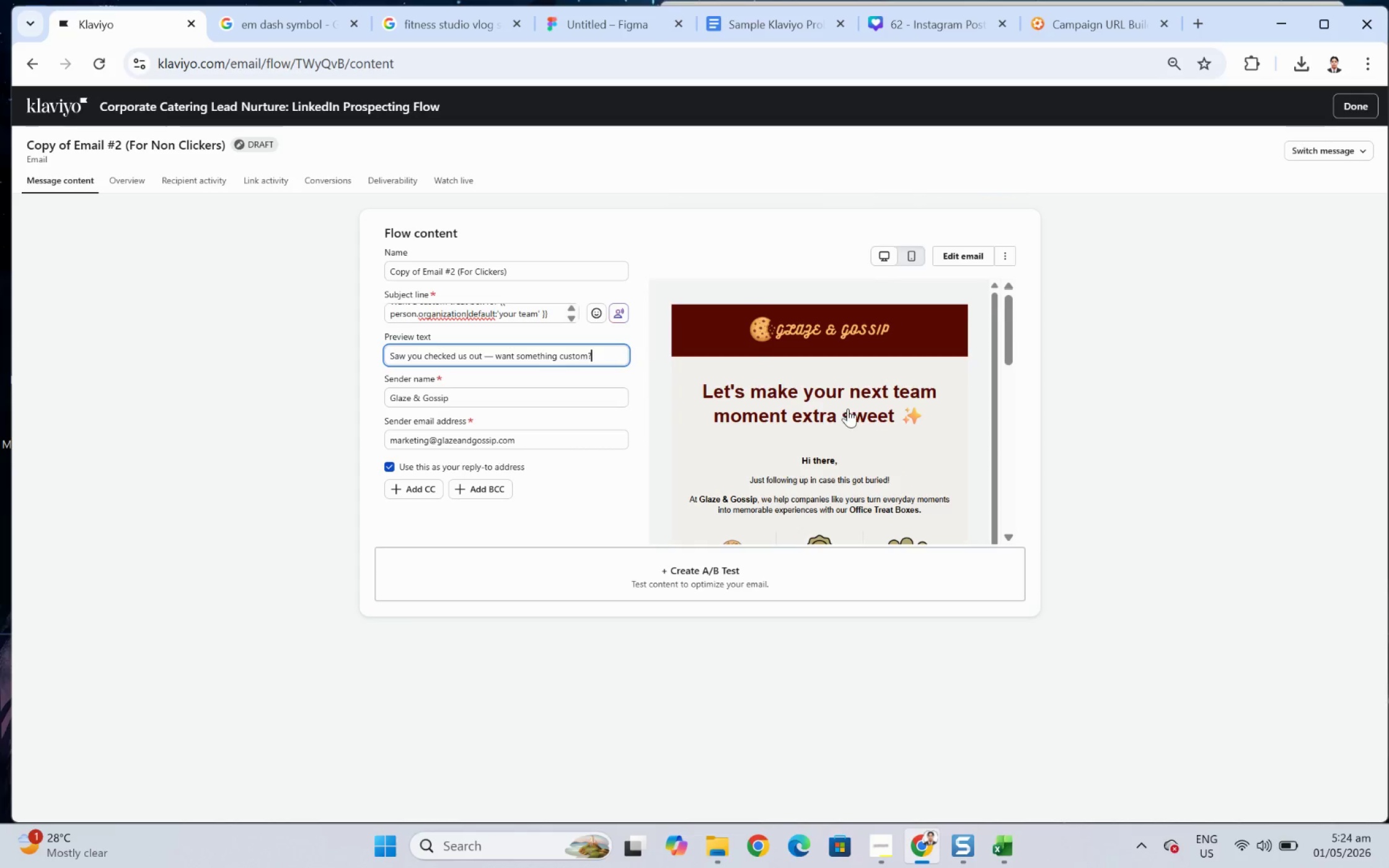 
scroll: coordinate [849, 408], scroll_direction: down, amount: 5.0
 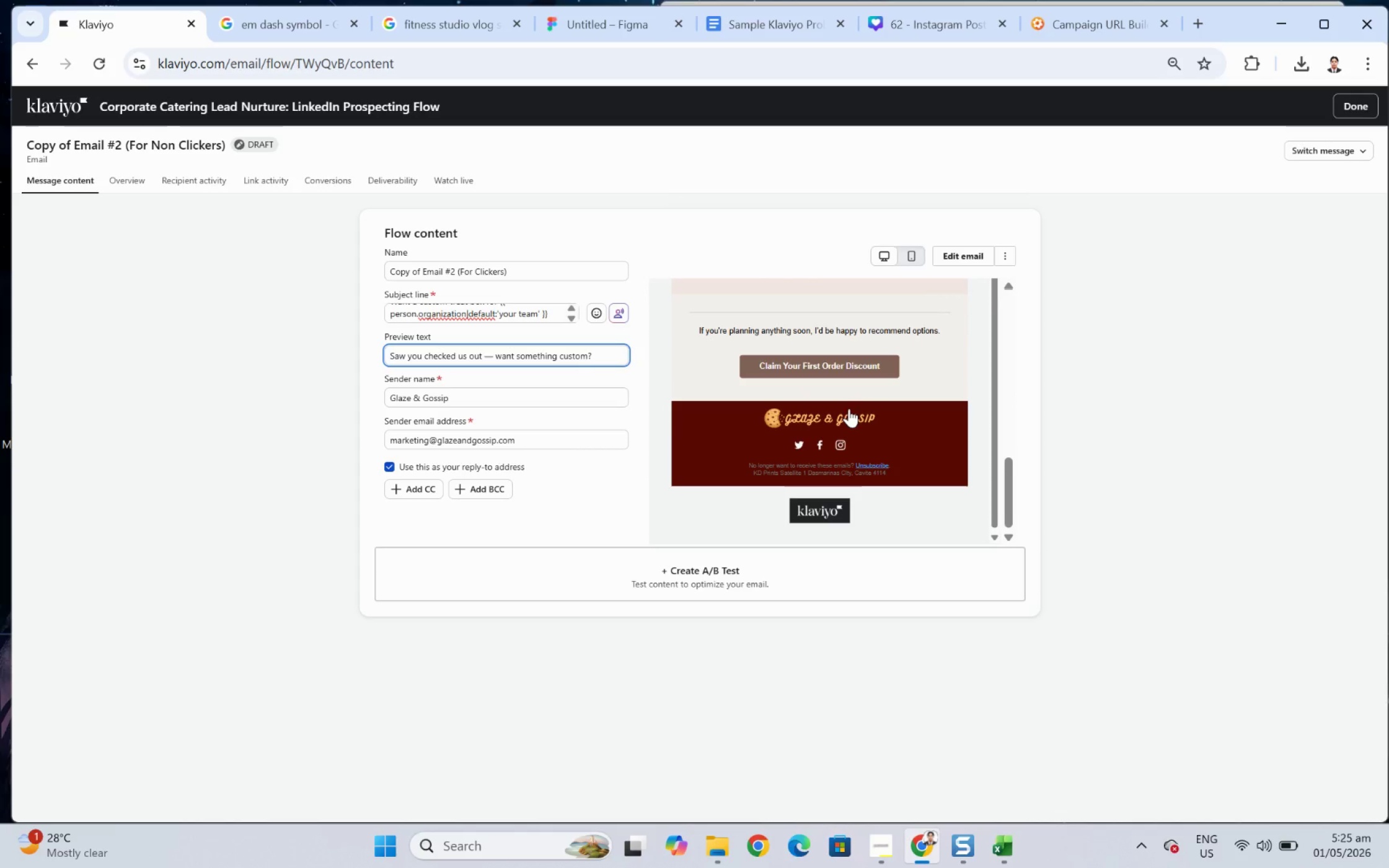 
scroll: coordinate [849, 408], scroll_direction: up, amount: 5.0
 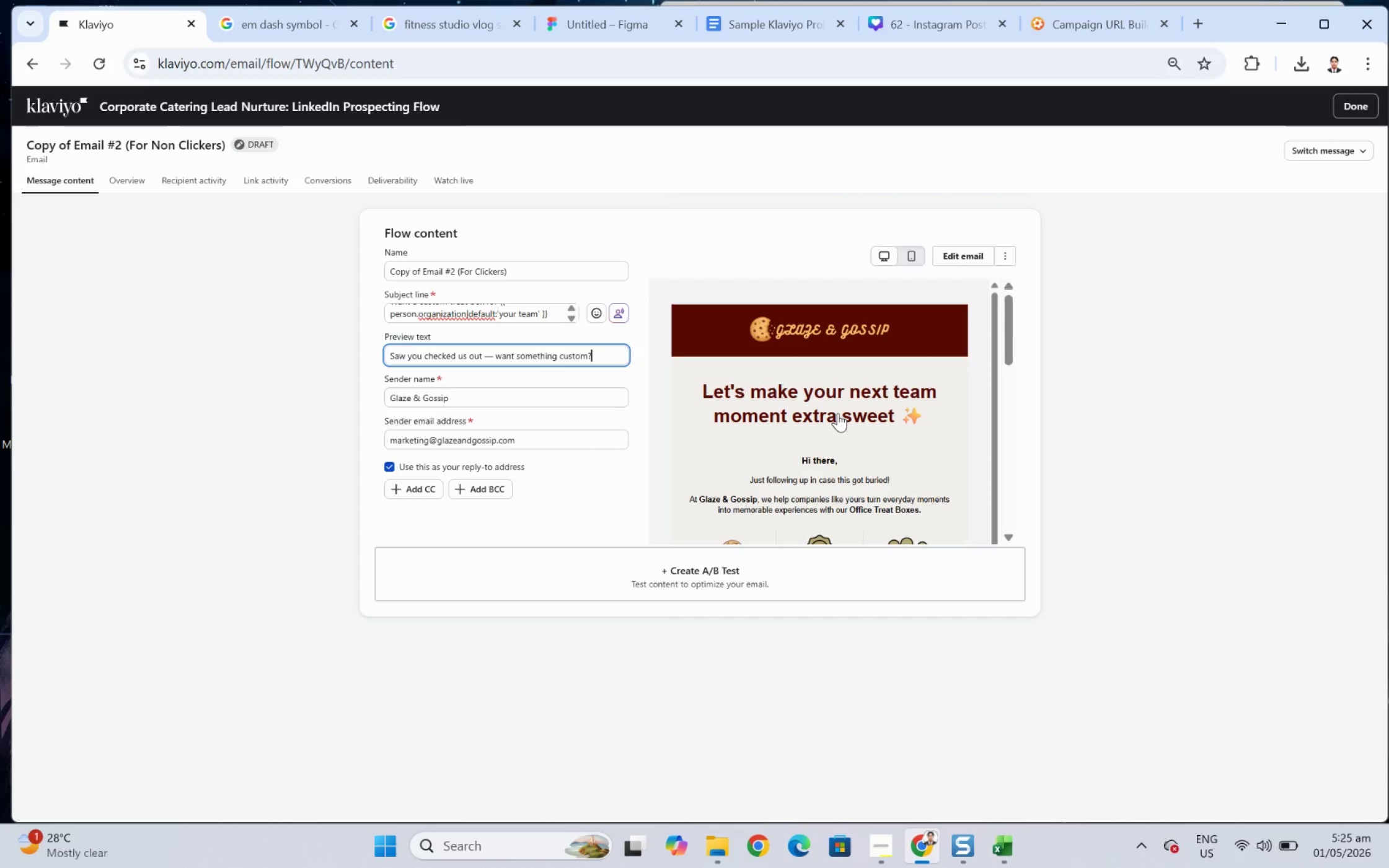 
wait(14.88)
 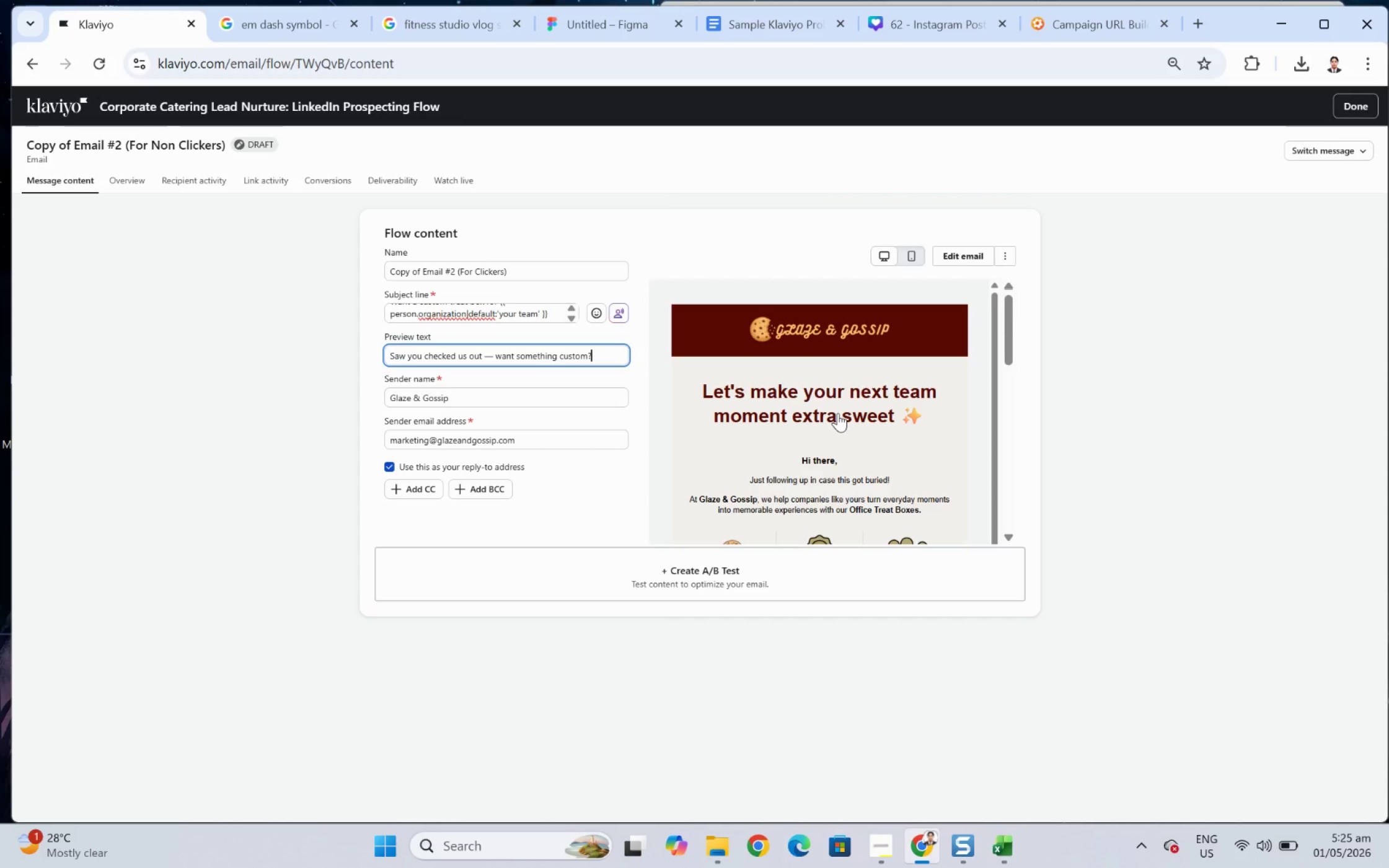 
left_click([1346, 843])
 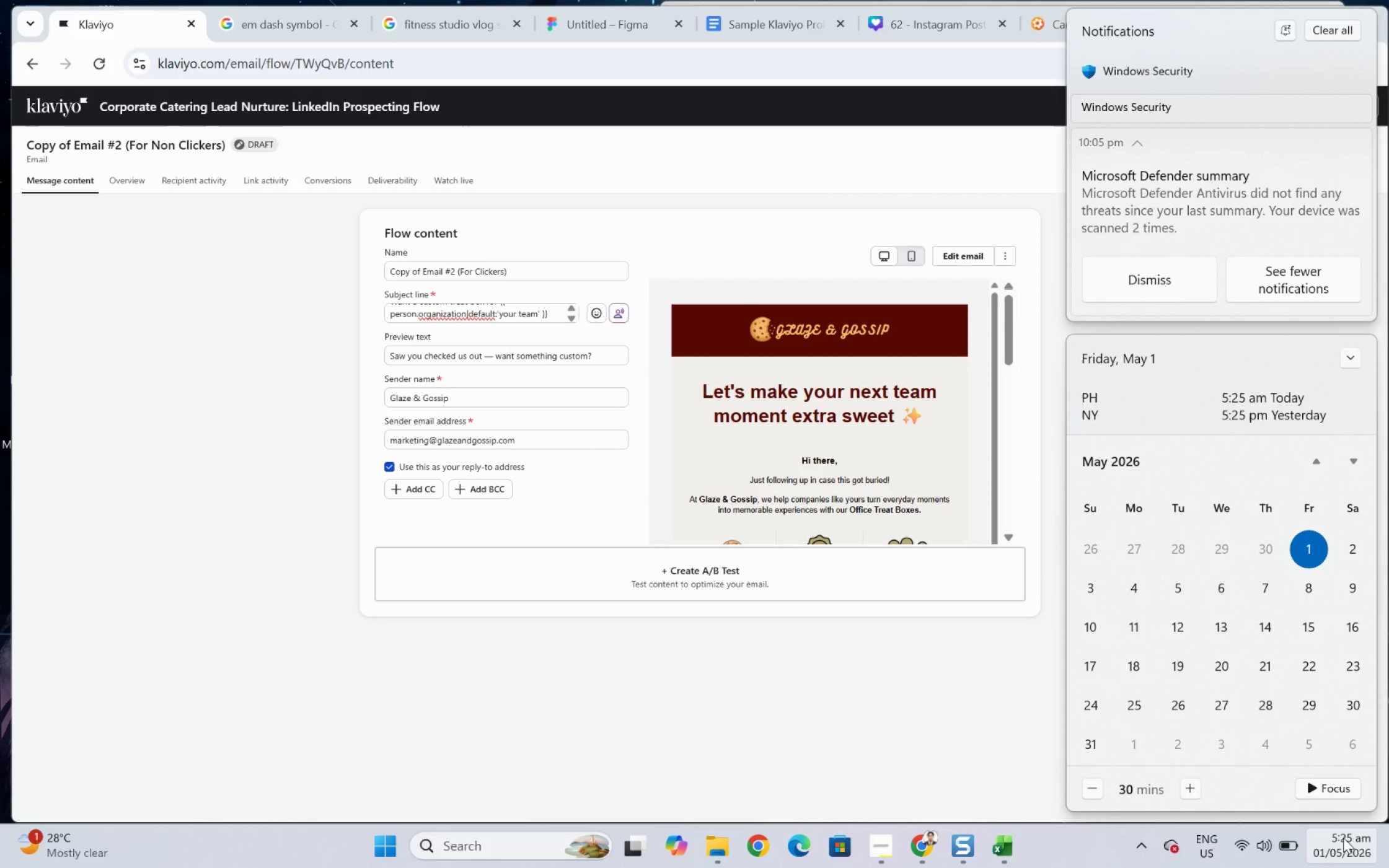 
wait(15.79)
 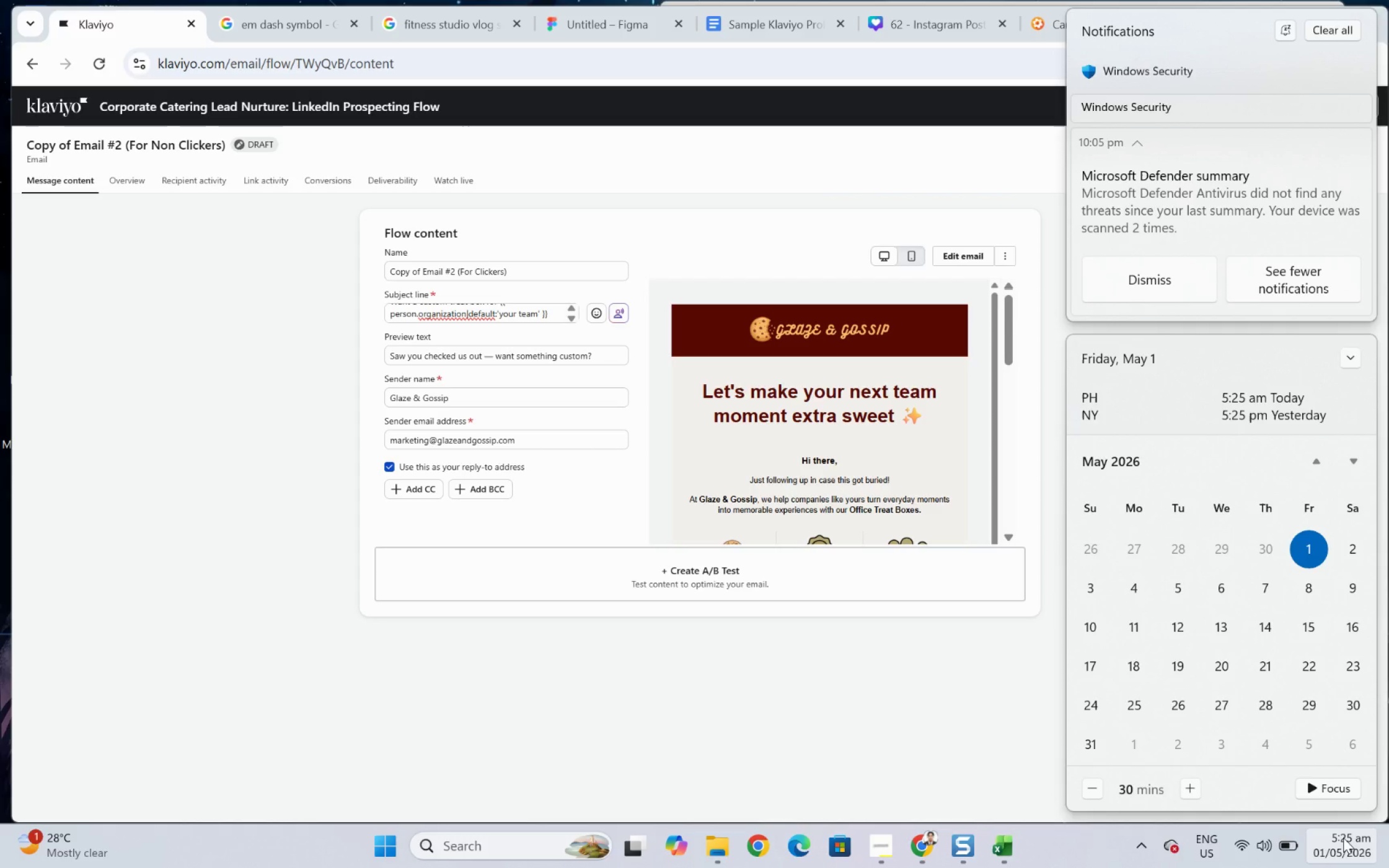 
left_click([1340, 830])
 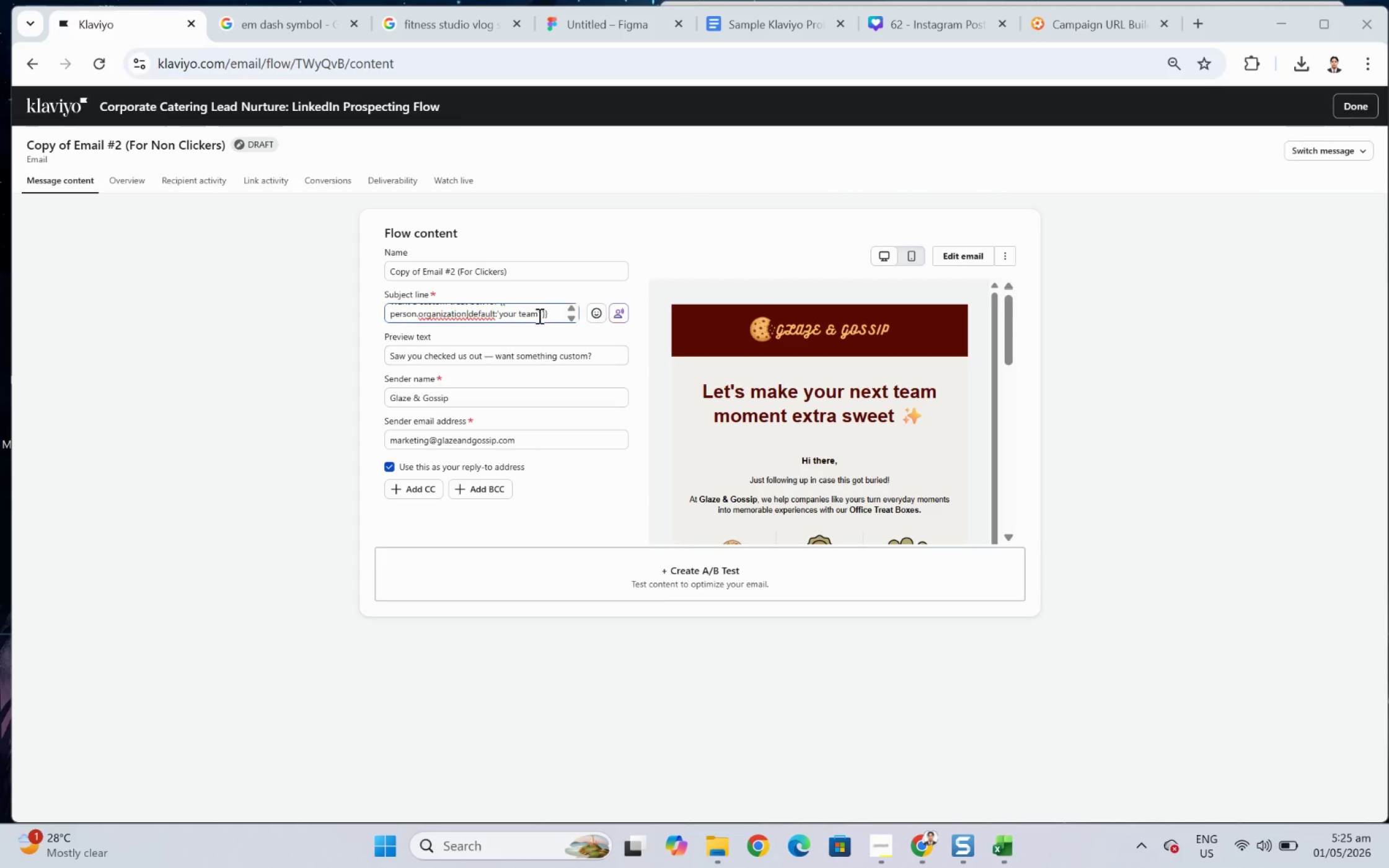 
scroll: coordinate [545, 320], scroll_direction: up, amount: 2.0
 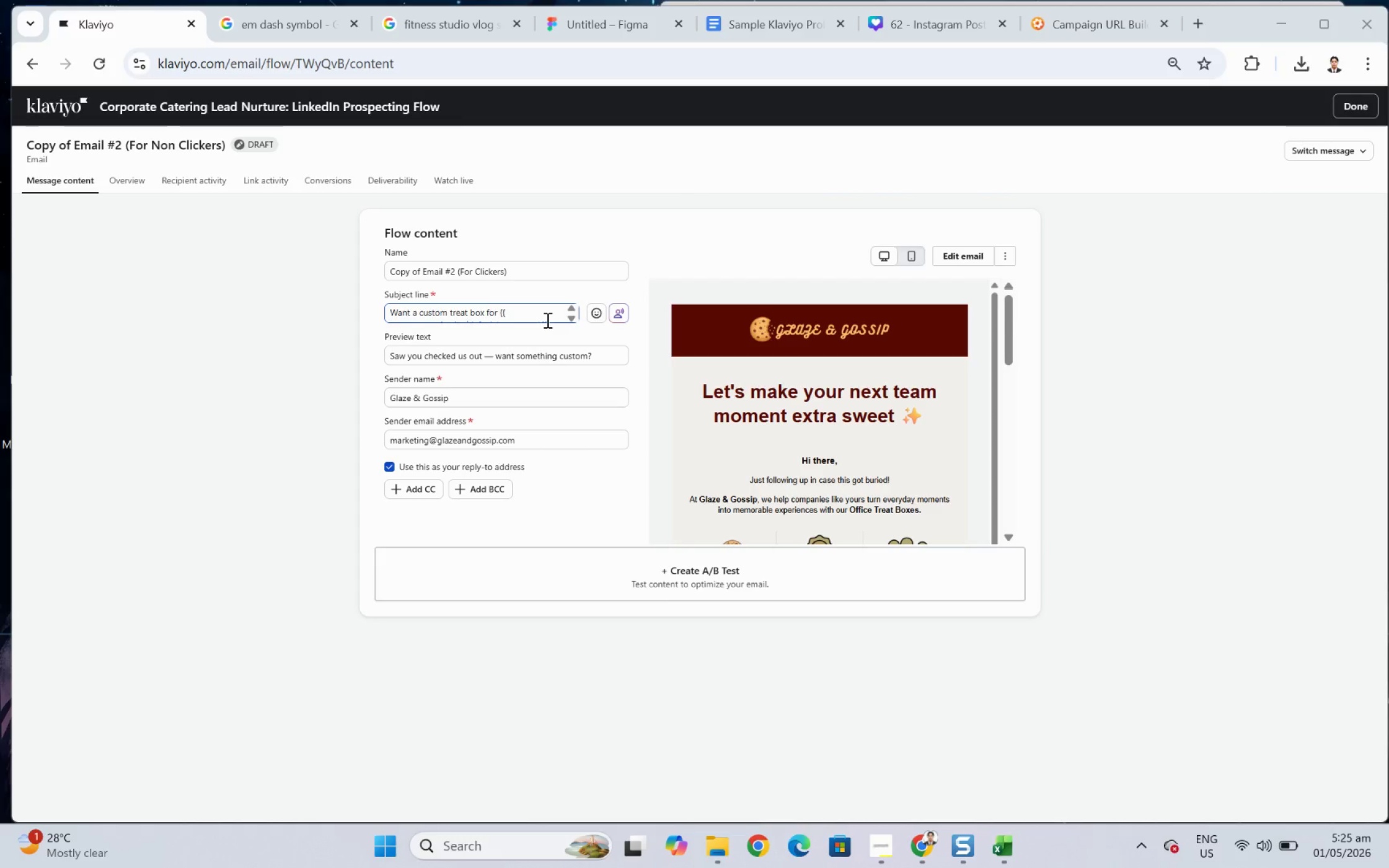 
scroll: coordinate [546, 320], scroll_direction: down, amount: 1.0
 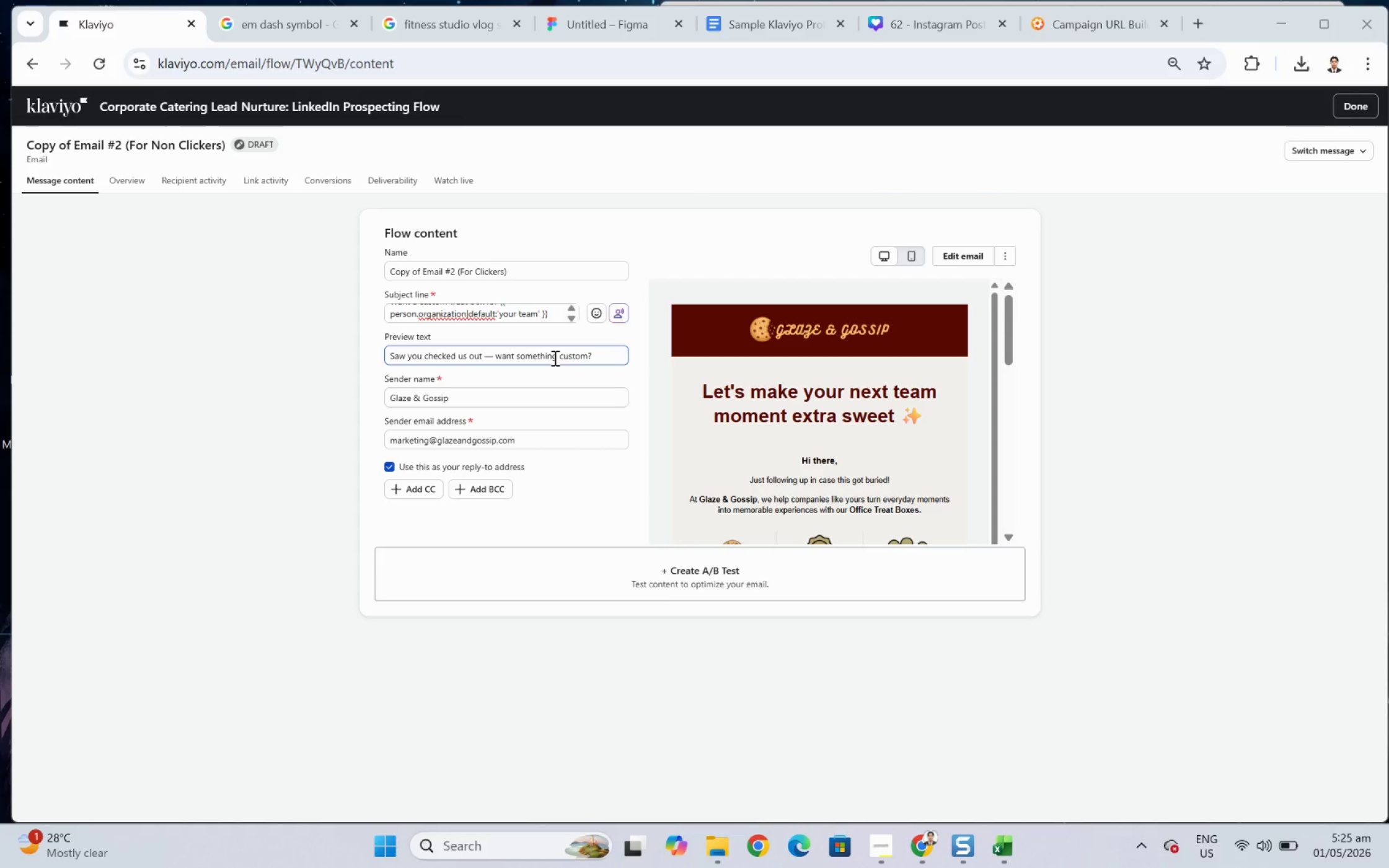 
wait(5.44)
 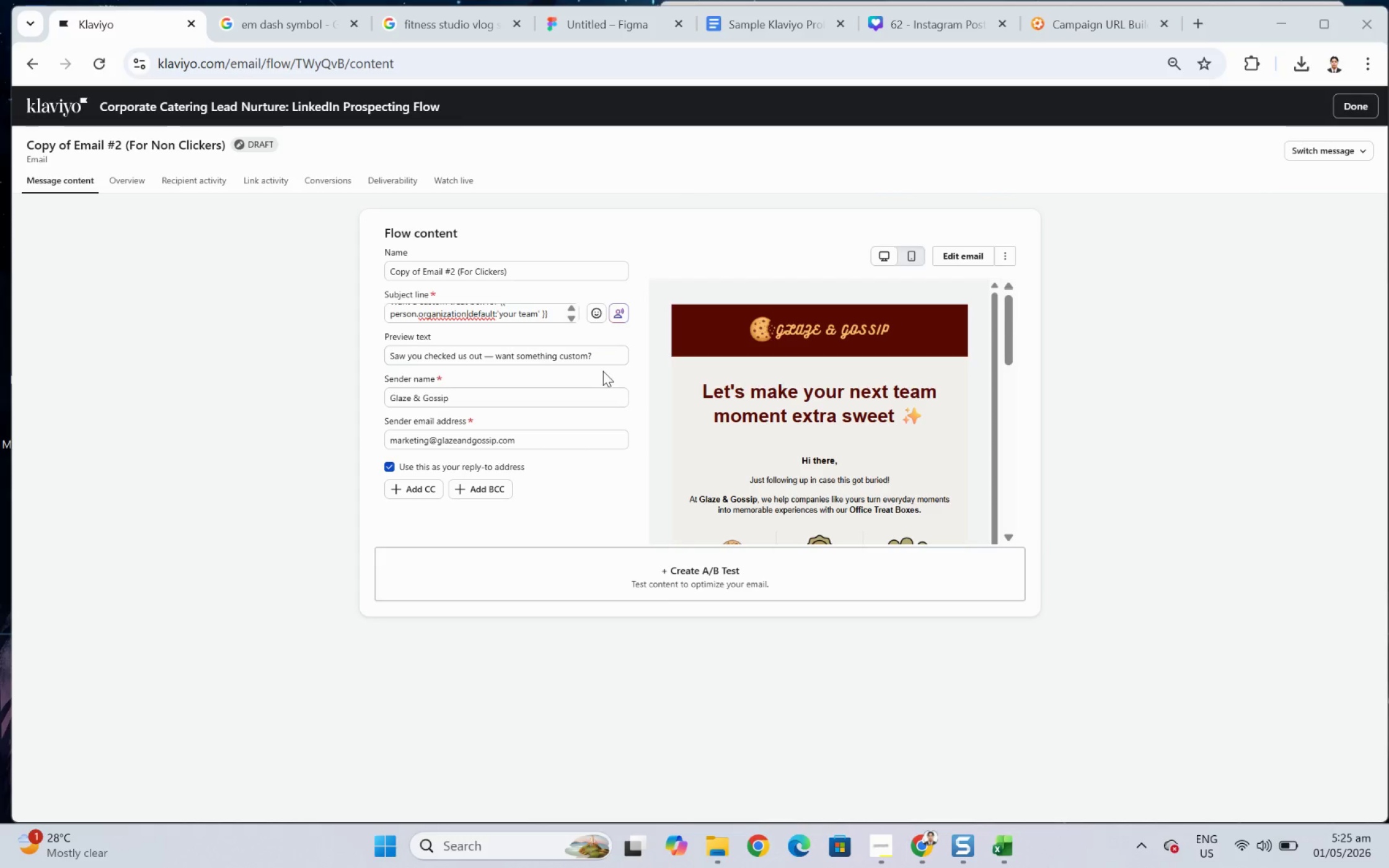 
scroll: coordinate [603, 356], scroll_direction: down, amount: 2.0
 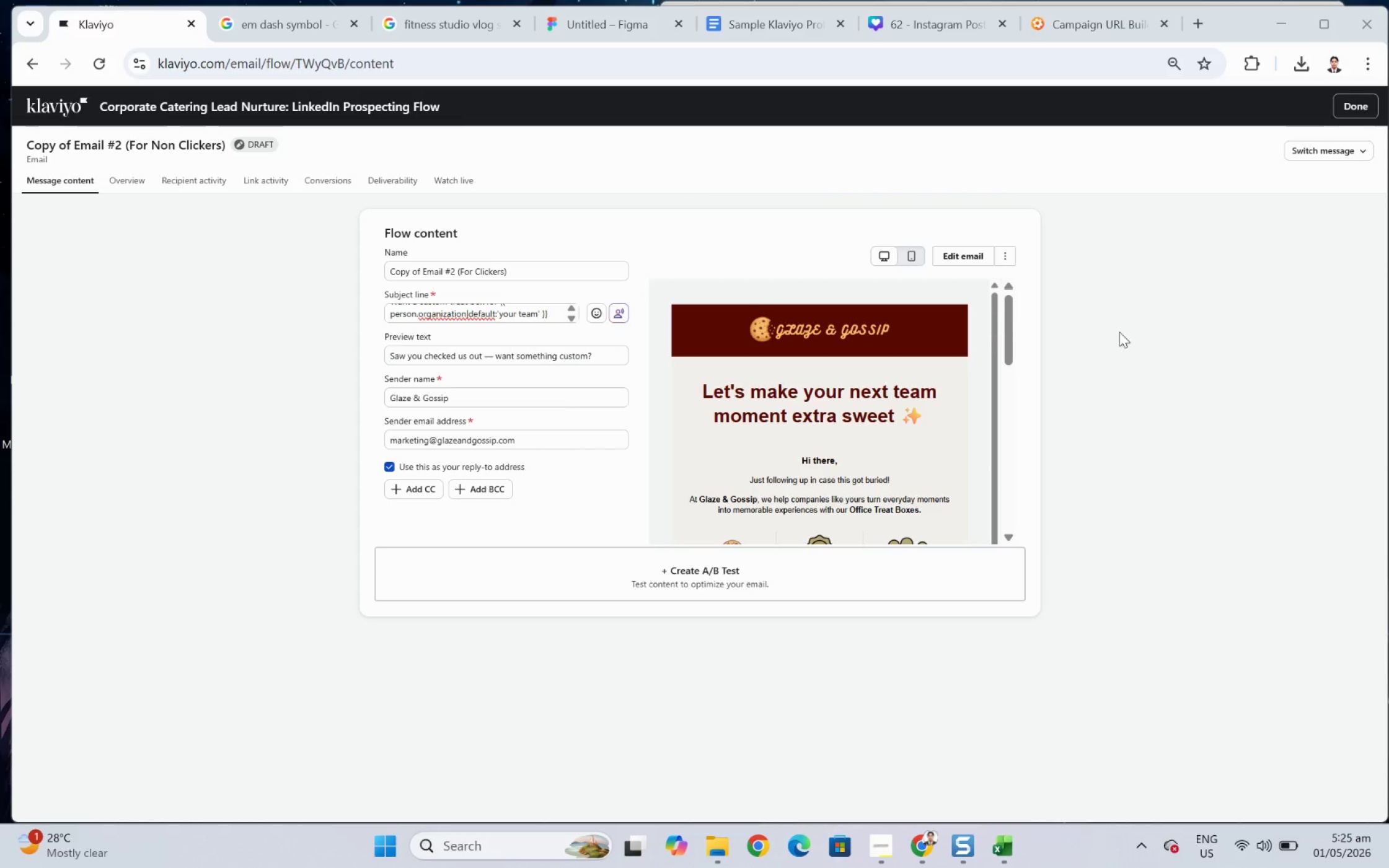 
scroll: coordinate [552, 312], scroll_direction: up, amount: 2.0
 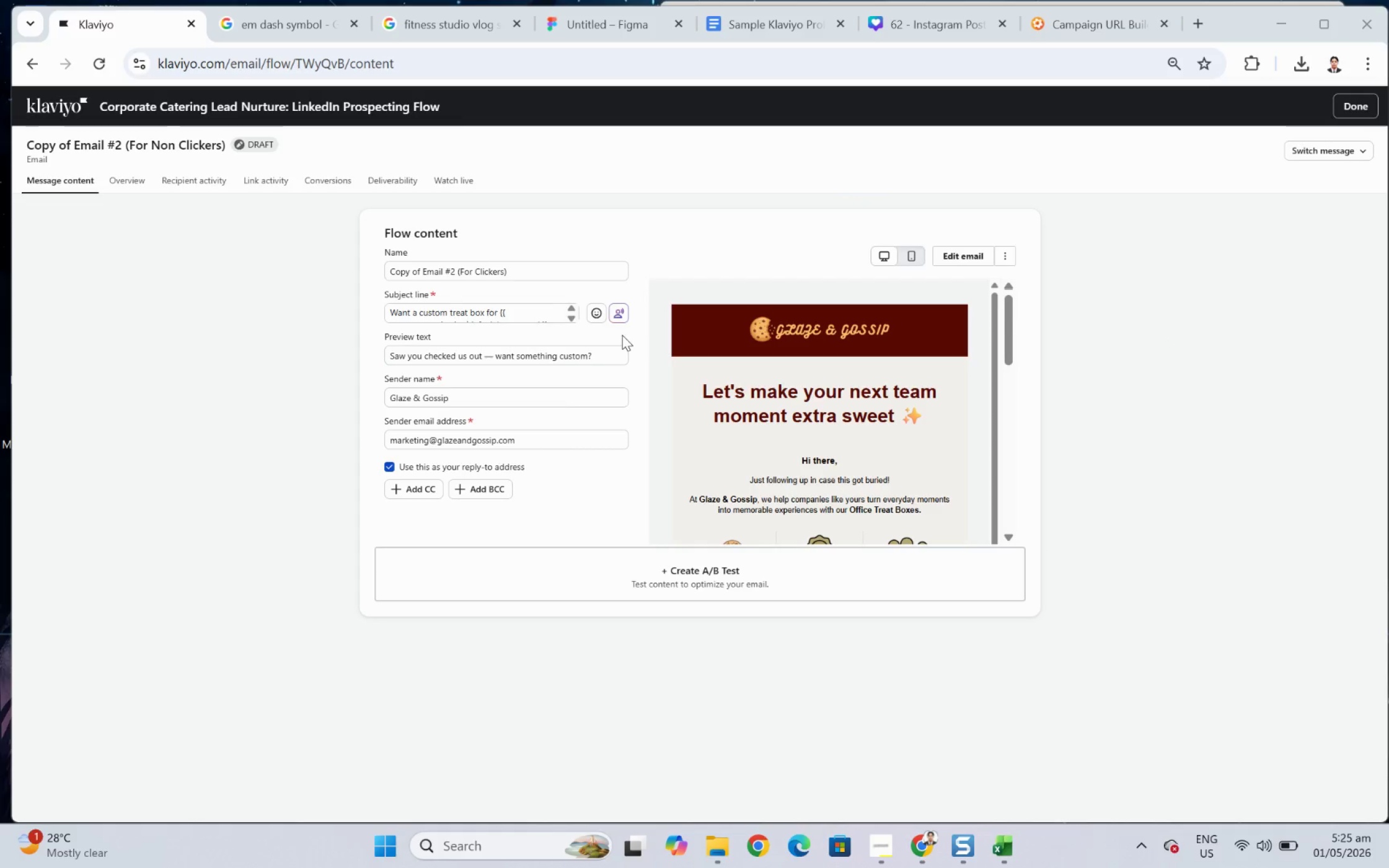 
scroll: coordinate [532, 320], scroll_direction: down, amount: 1.0
 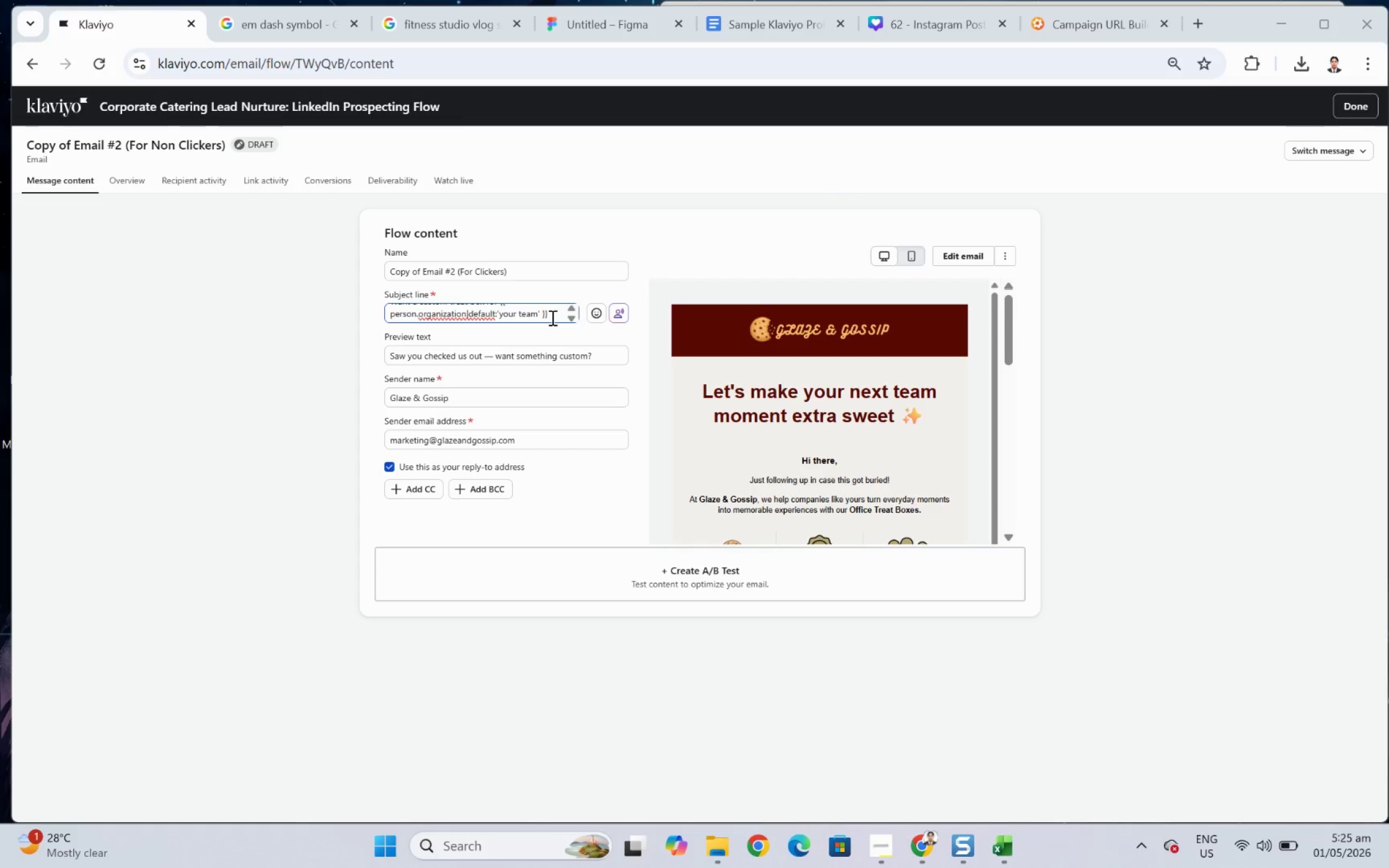 
wait(8.55)
 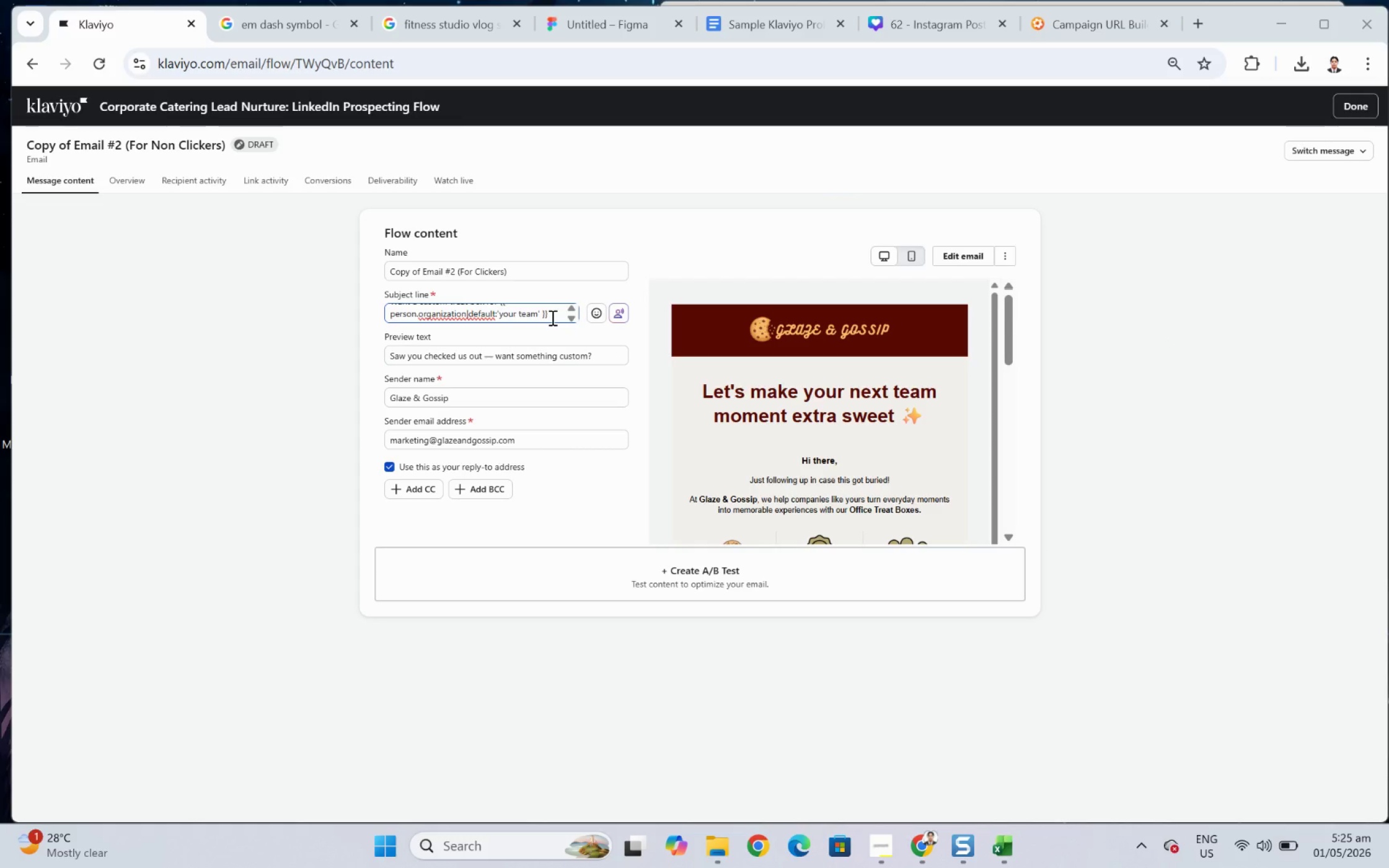 
scroll: coordinate [558, 317], scroll_direction: up, amount: 1.0
 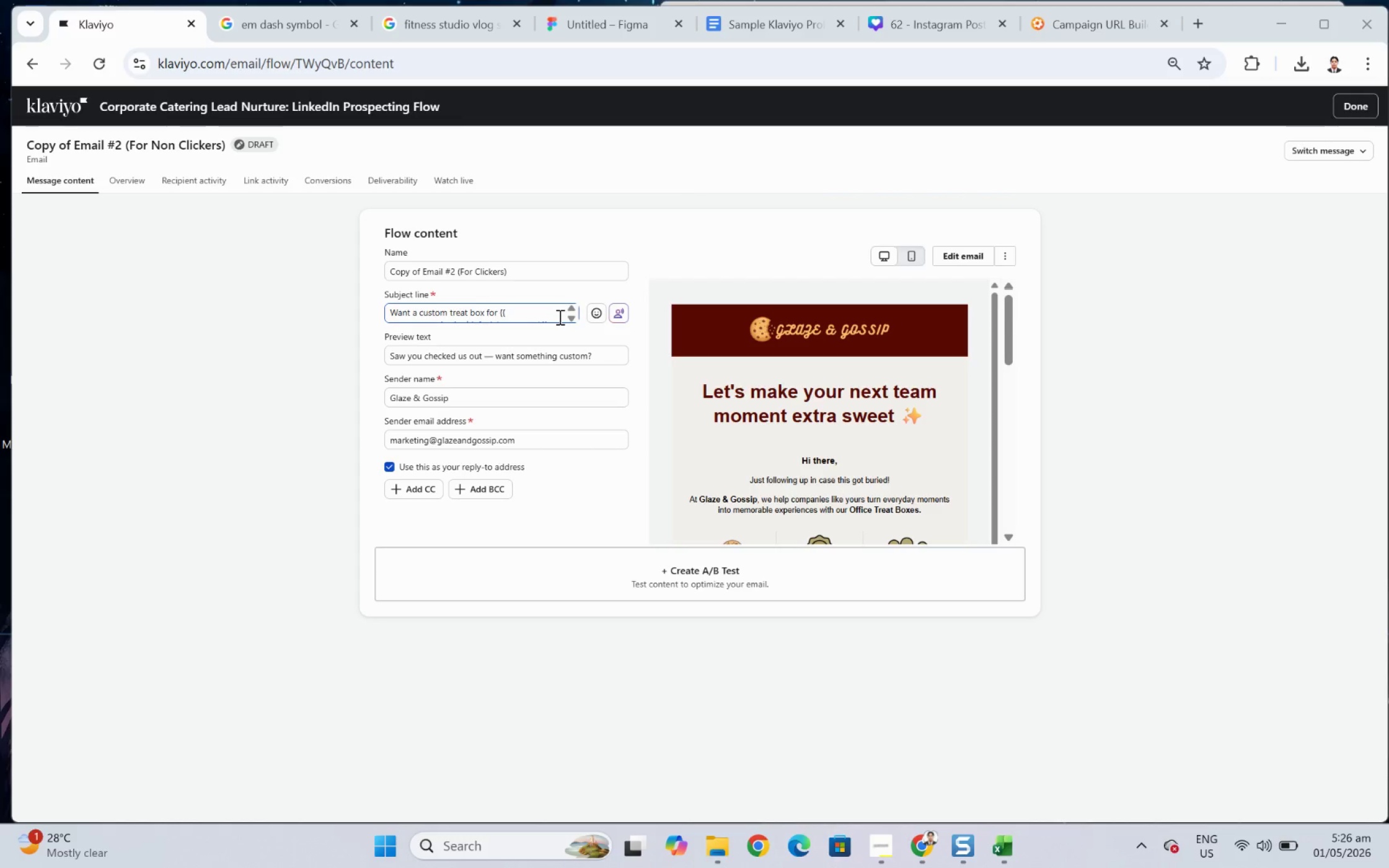 
scroll: coordinate [558, 317], scroll_direction: down, amount: 1.0
 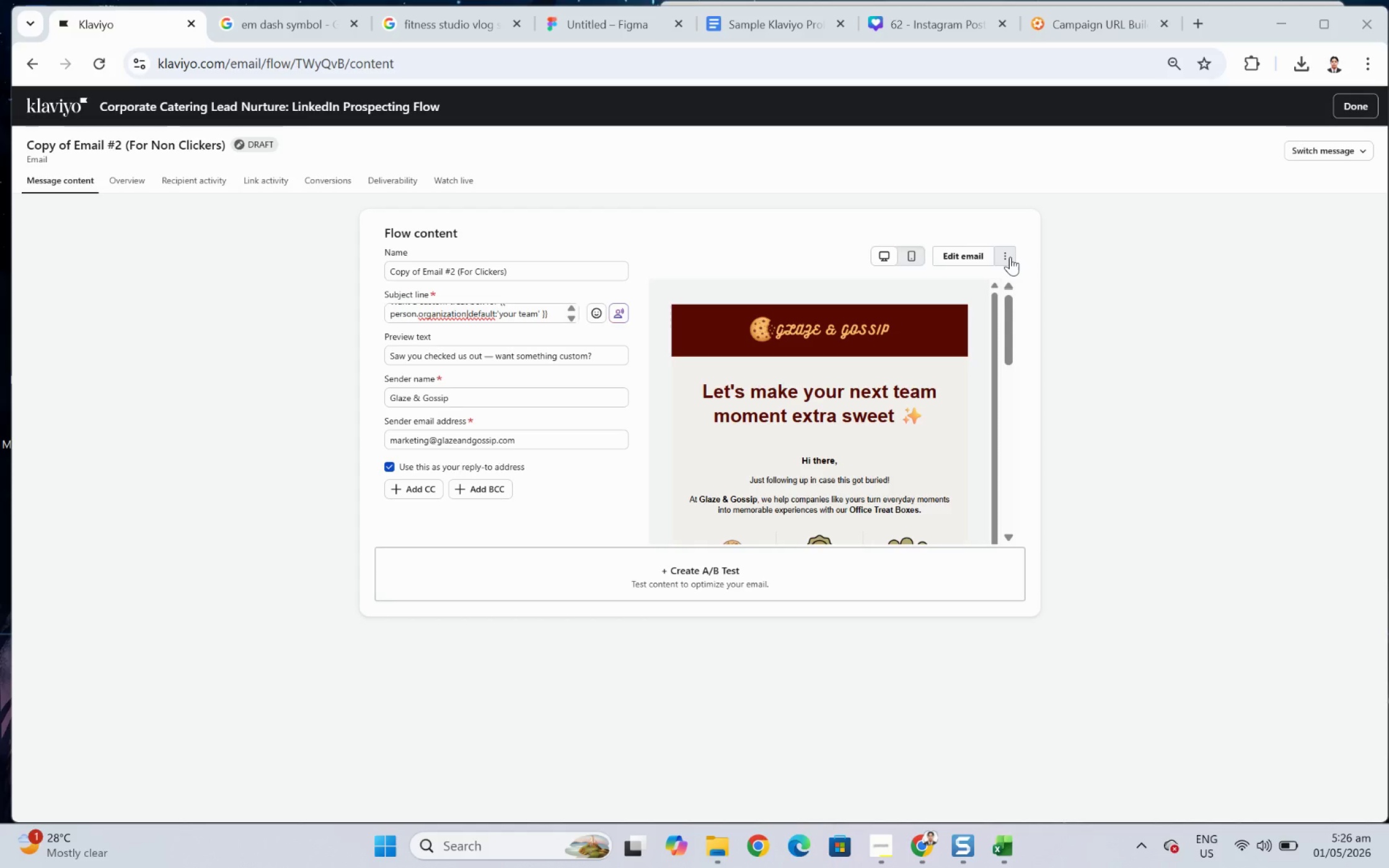 
wait(6.1)
 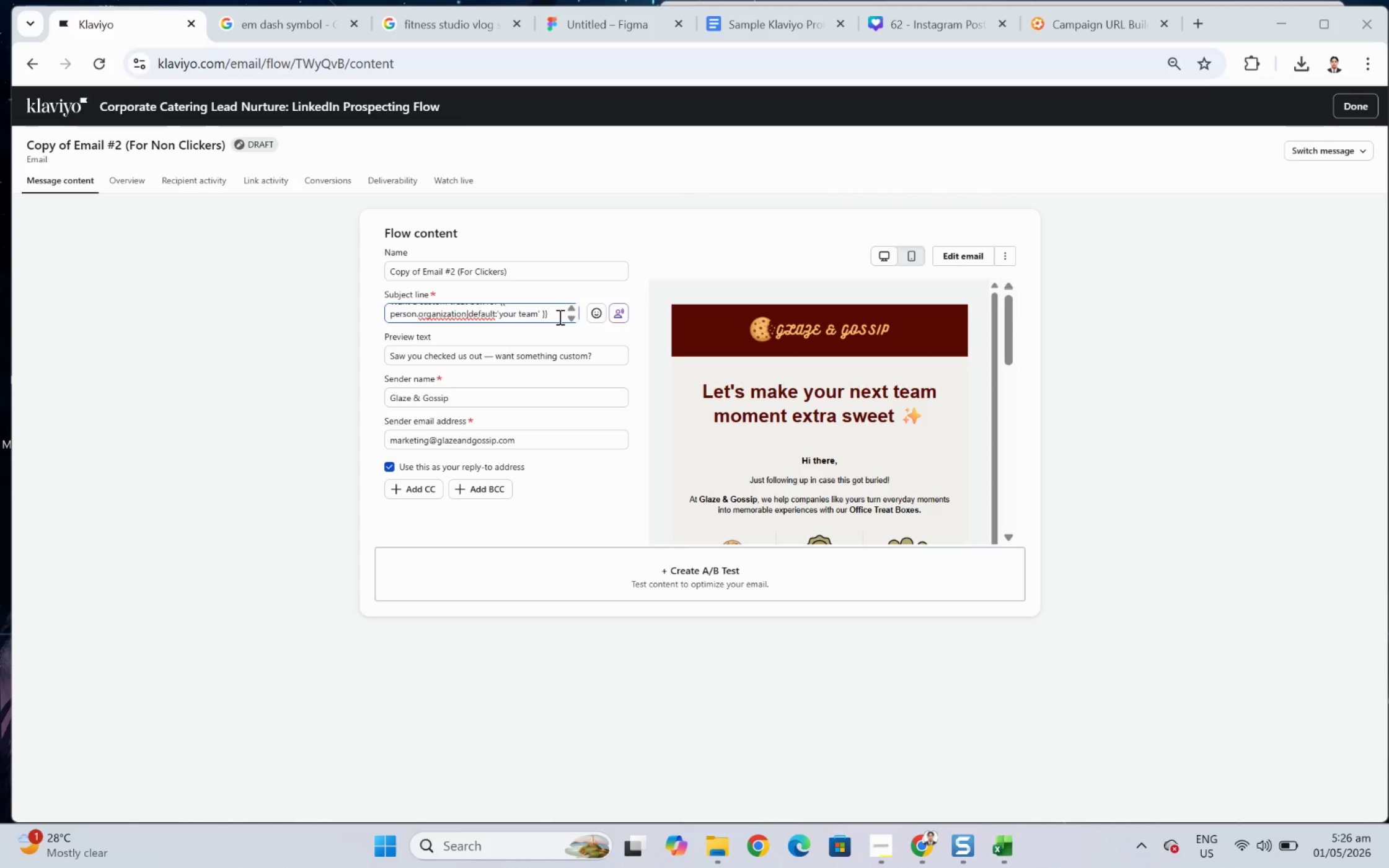 
left_click([1010, 256])
 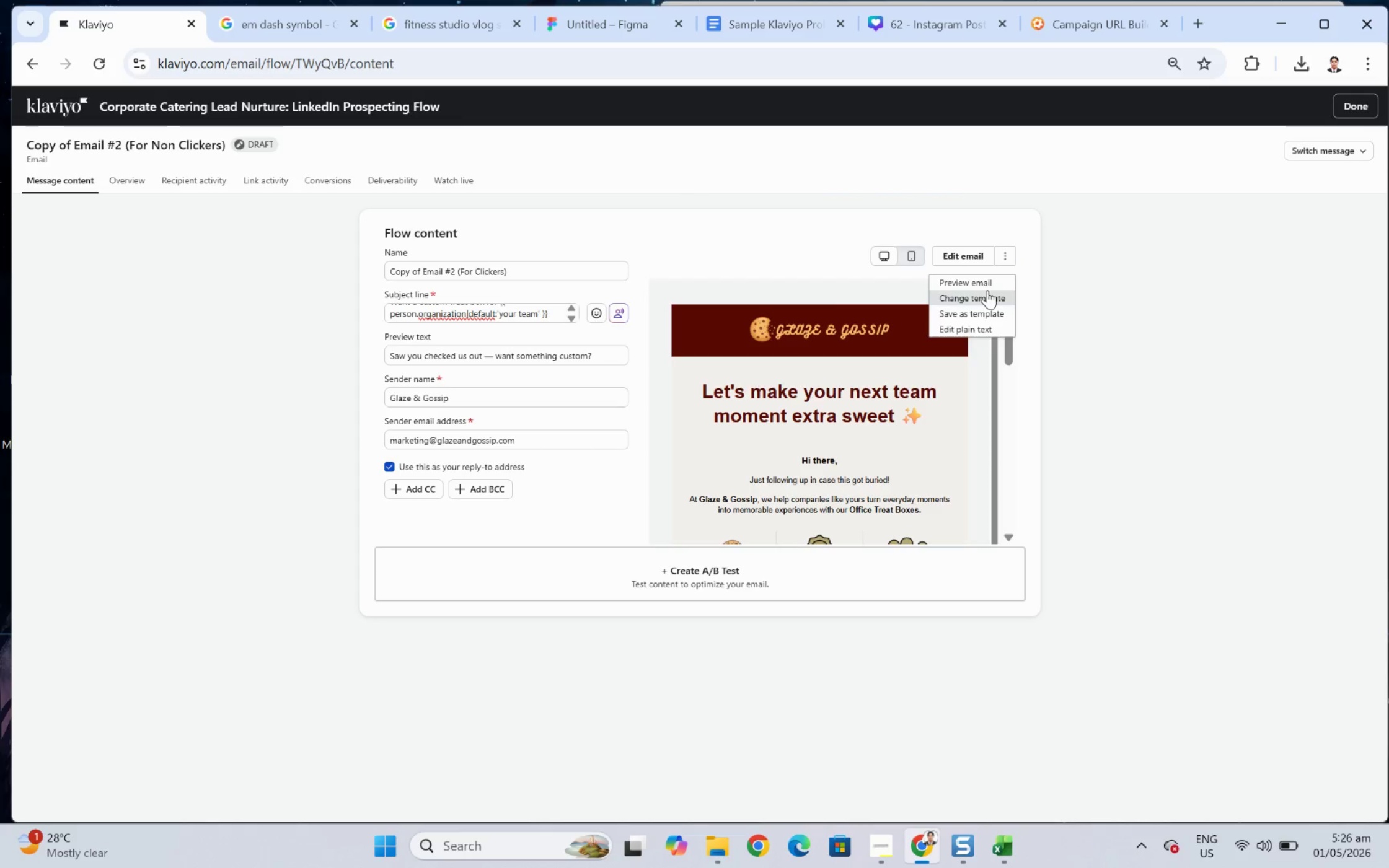 
wait(9.36)
 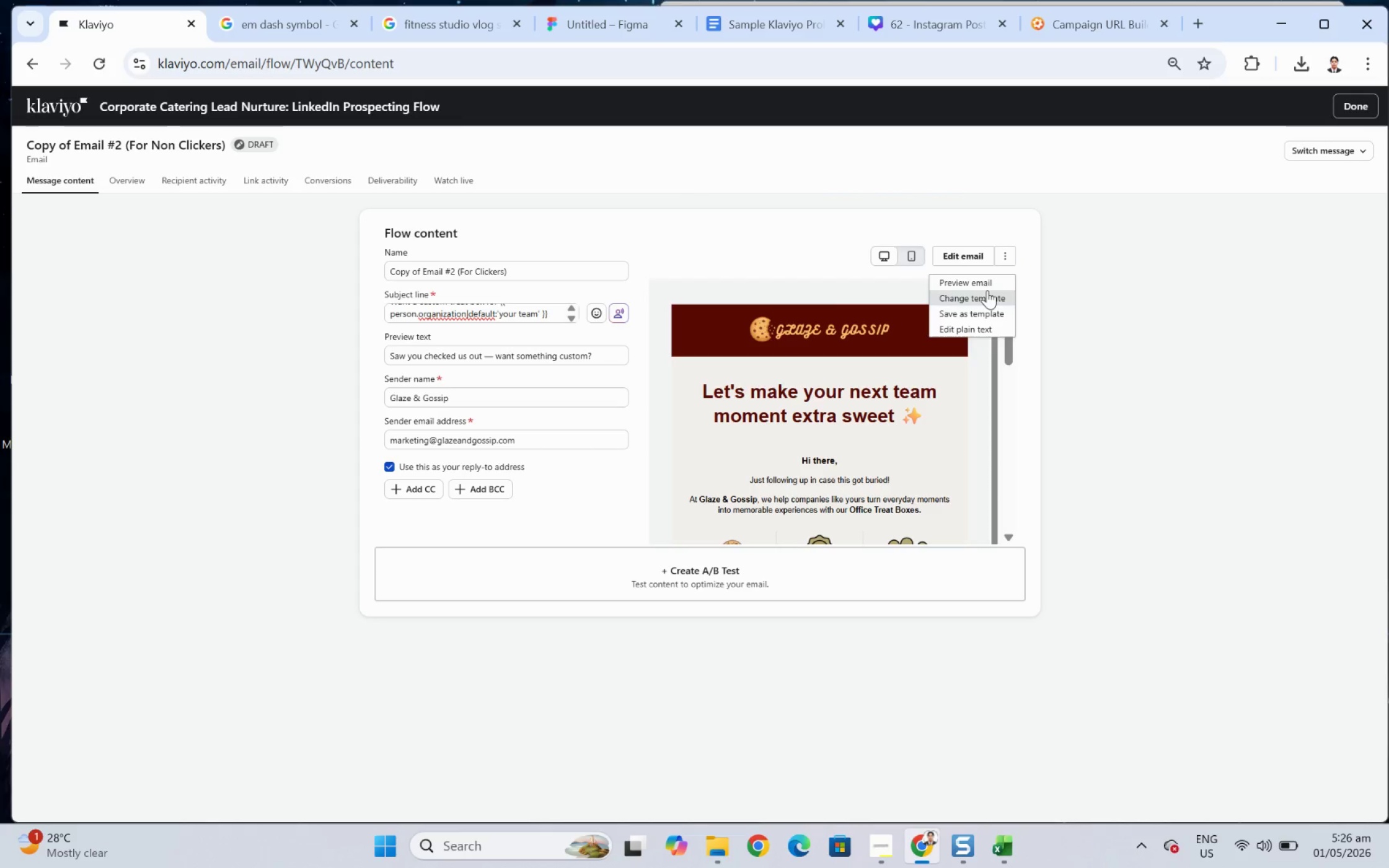 
left_click([965, 254])
 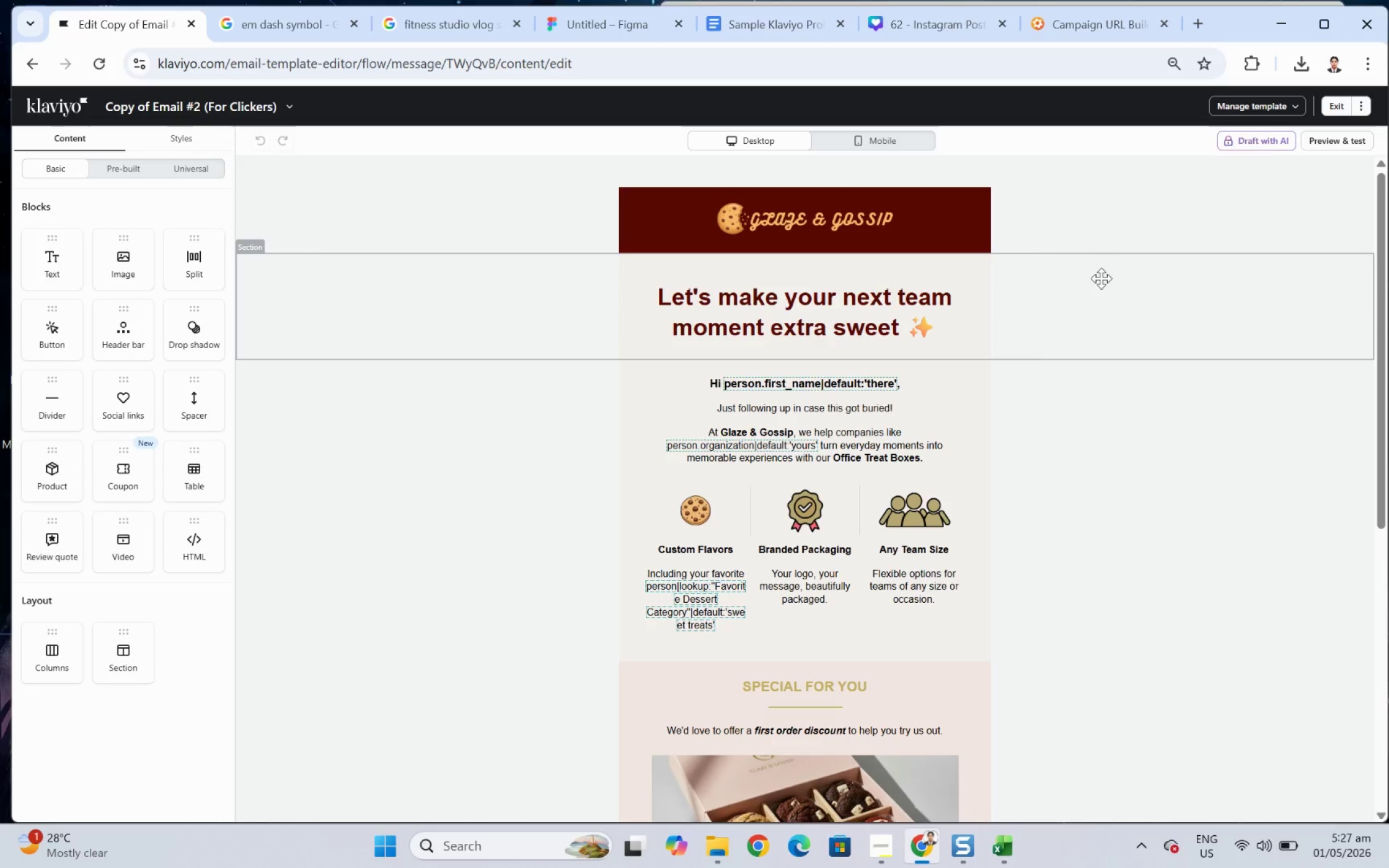 
wait(52.1)
 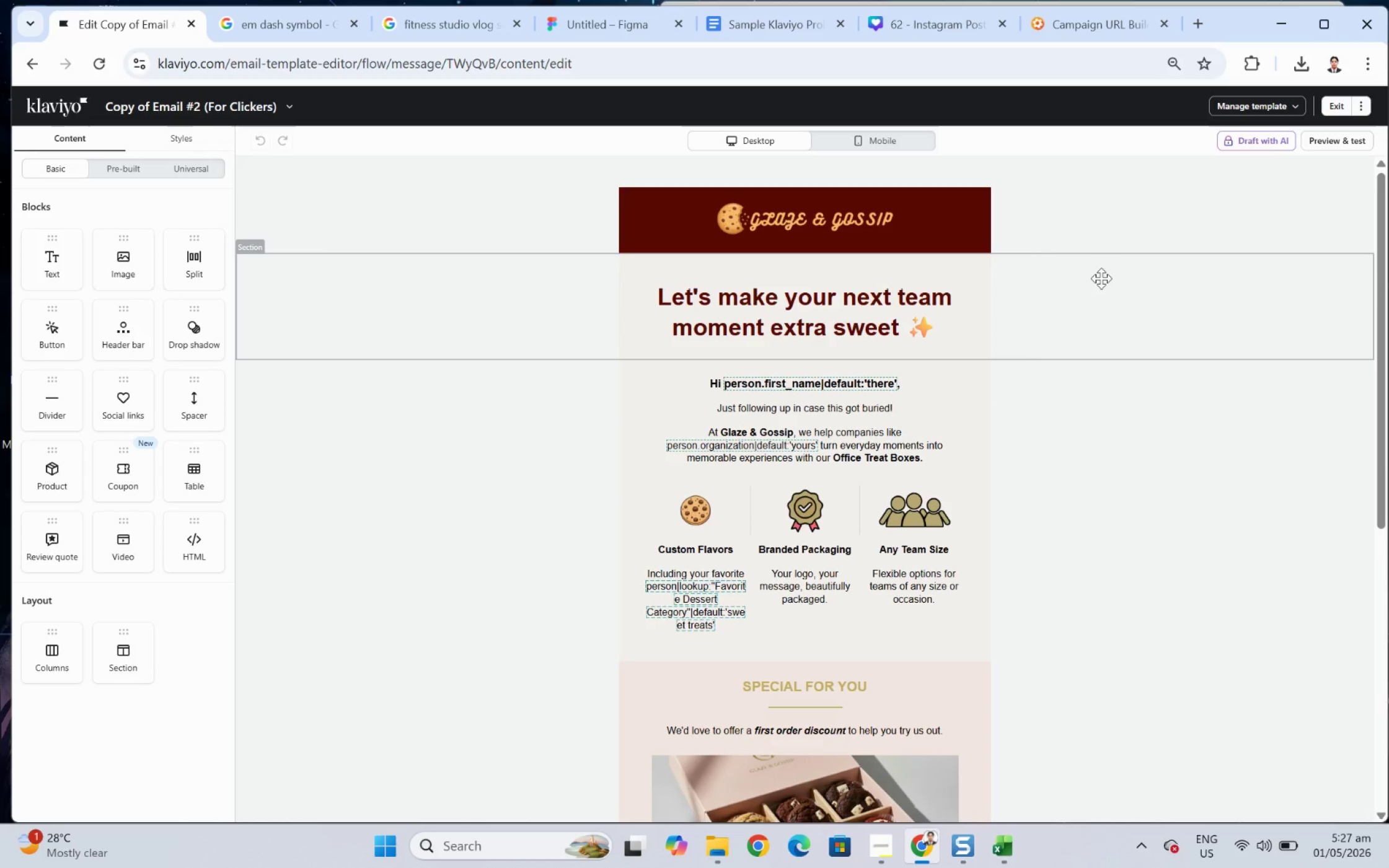 
scroll: coordinate [1086, 496], scroll_direction: down, amount: 2.0
 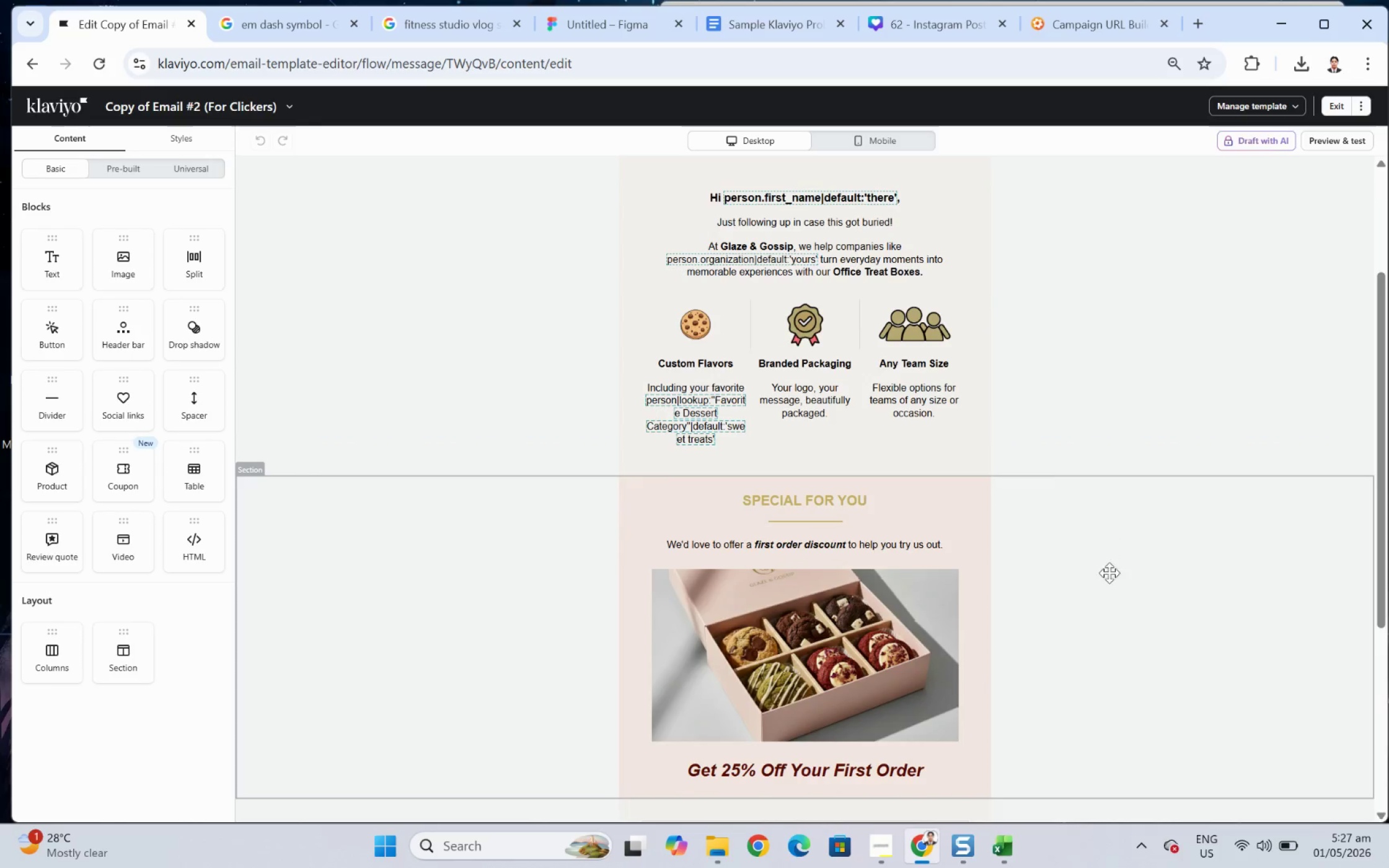 
left_click([1109, 574])
 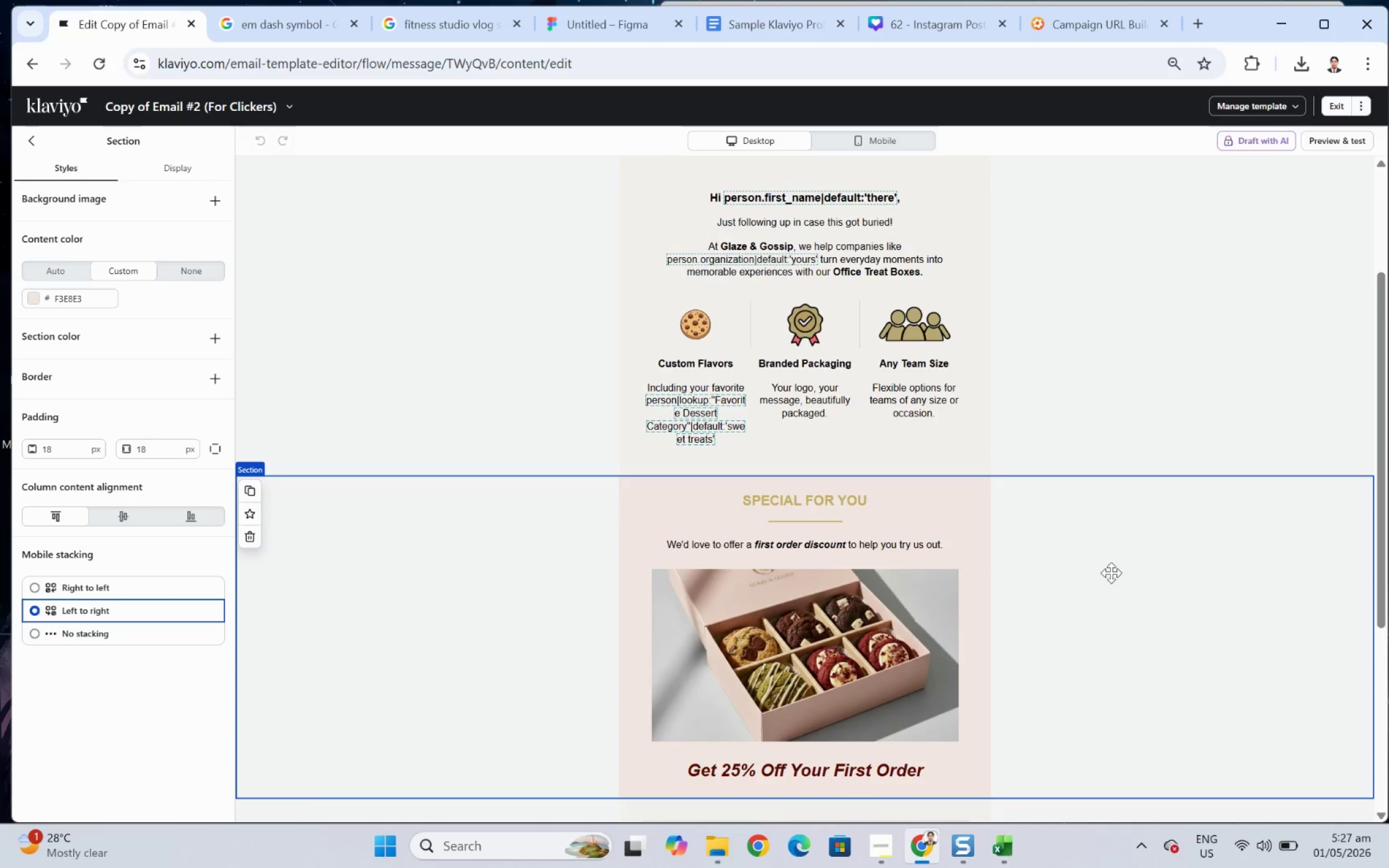 
scroll: coordinate [1116, 557], scroll_direction: down, amount: 5.0
 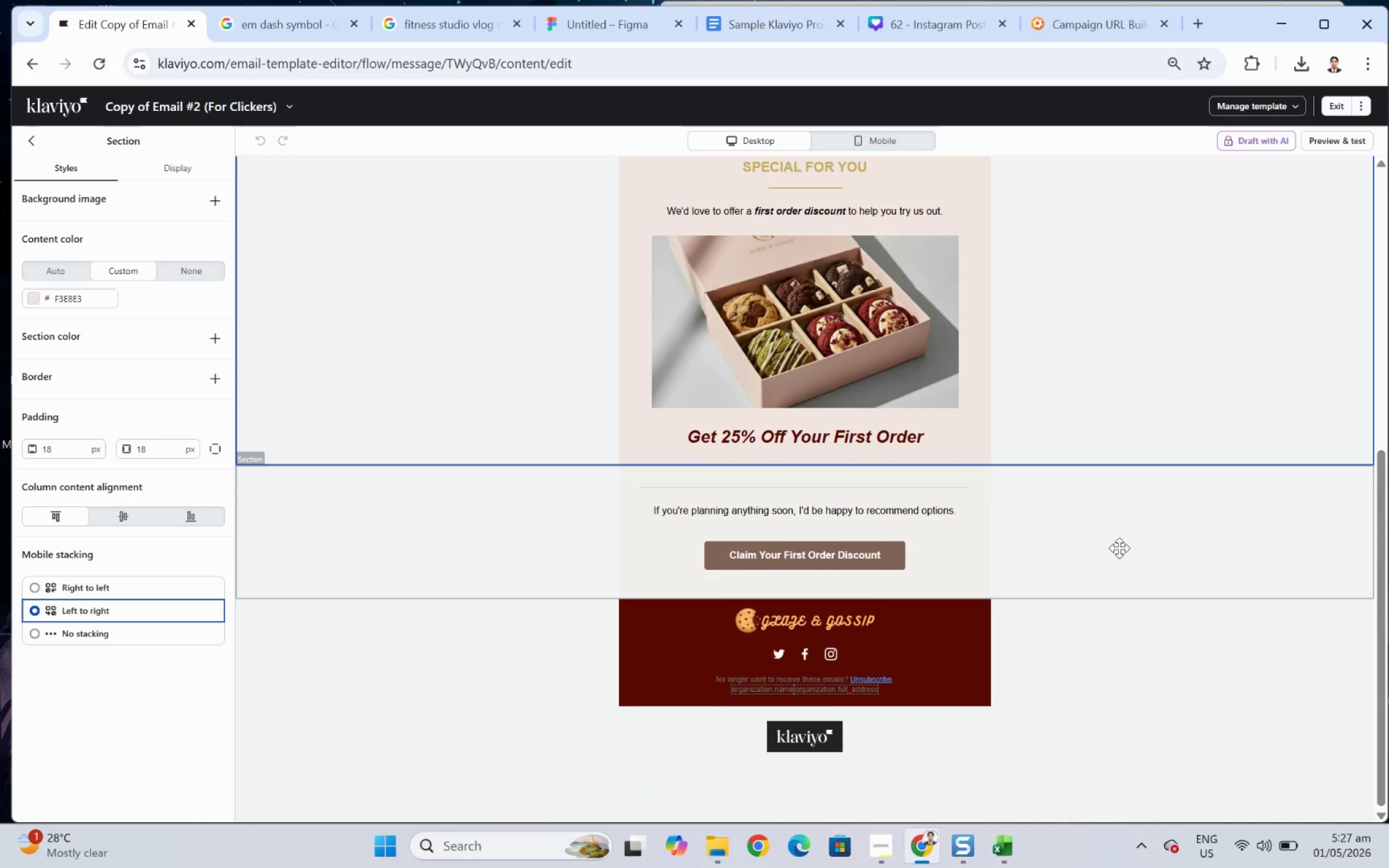 
scroll: coordinate [1119, 548], scroll_direction: up, amount: 6.0
 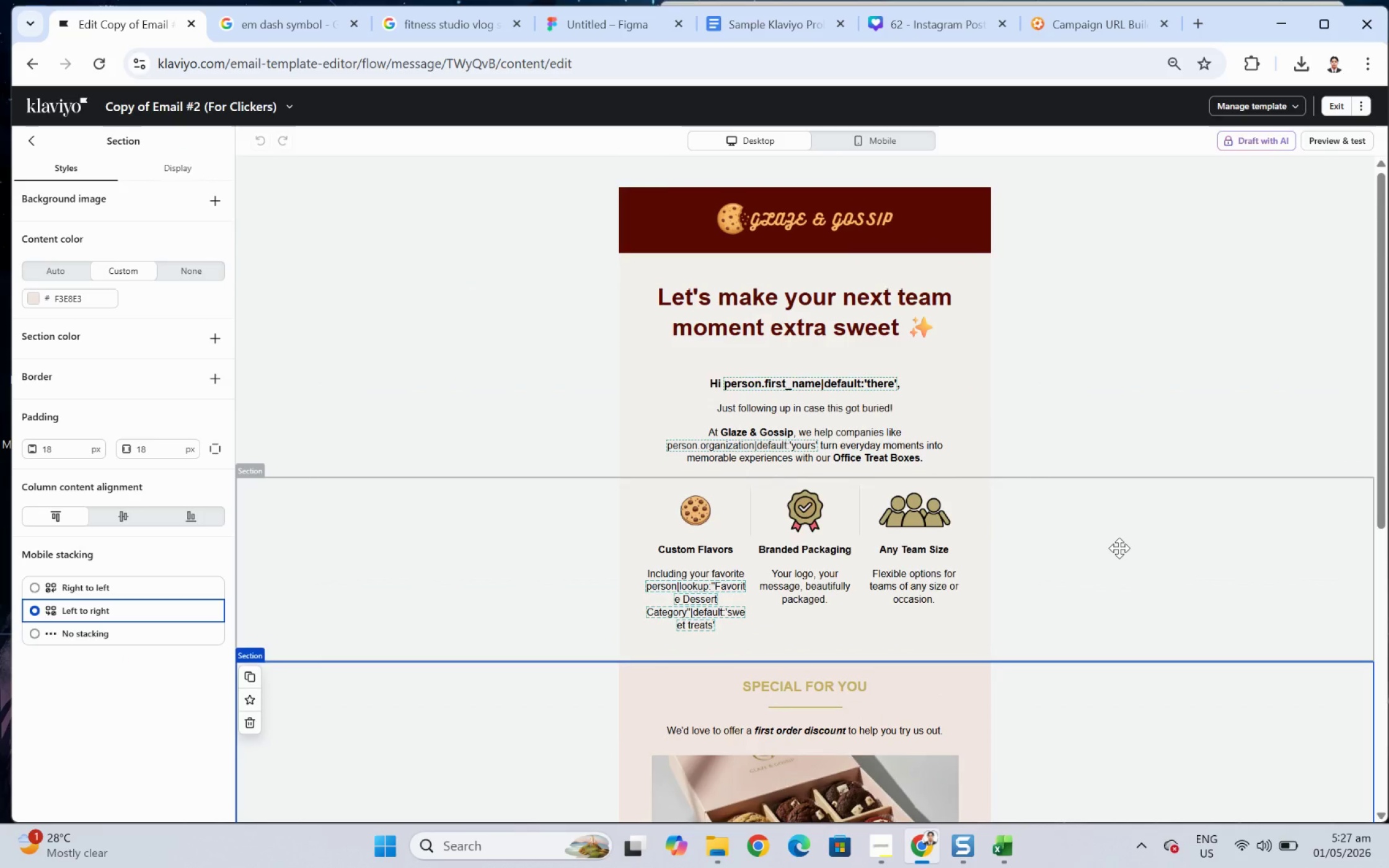 
wait(6.44)
 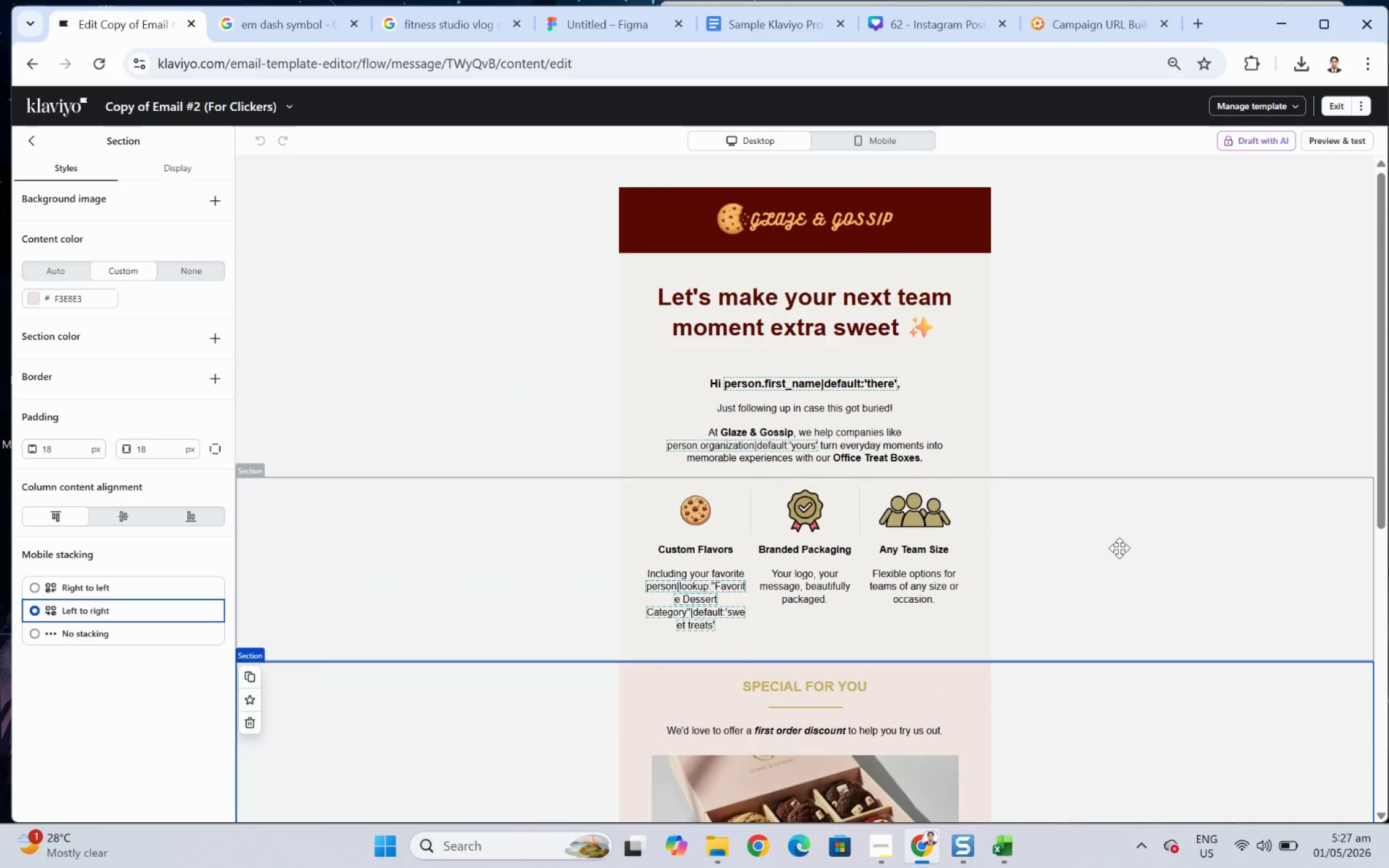 
scroll: coordinate [1119, 548], scroll_direction: down, amount: 4.0
 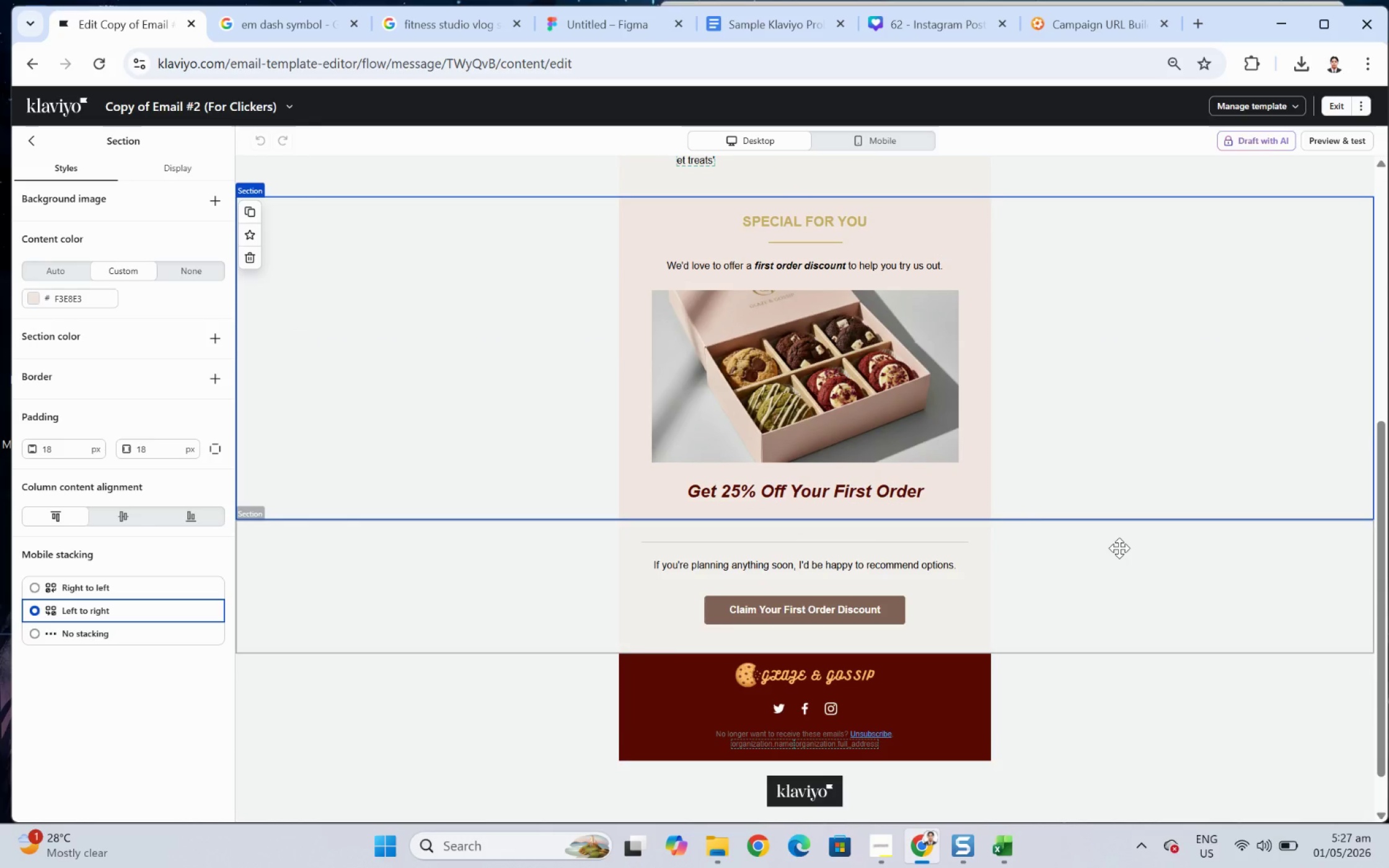 
scroll: coordinate [1119, 548], scroll_direction: up, amount: 6.0
 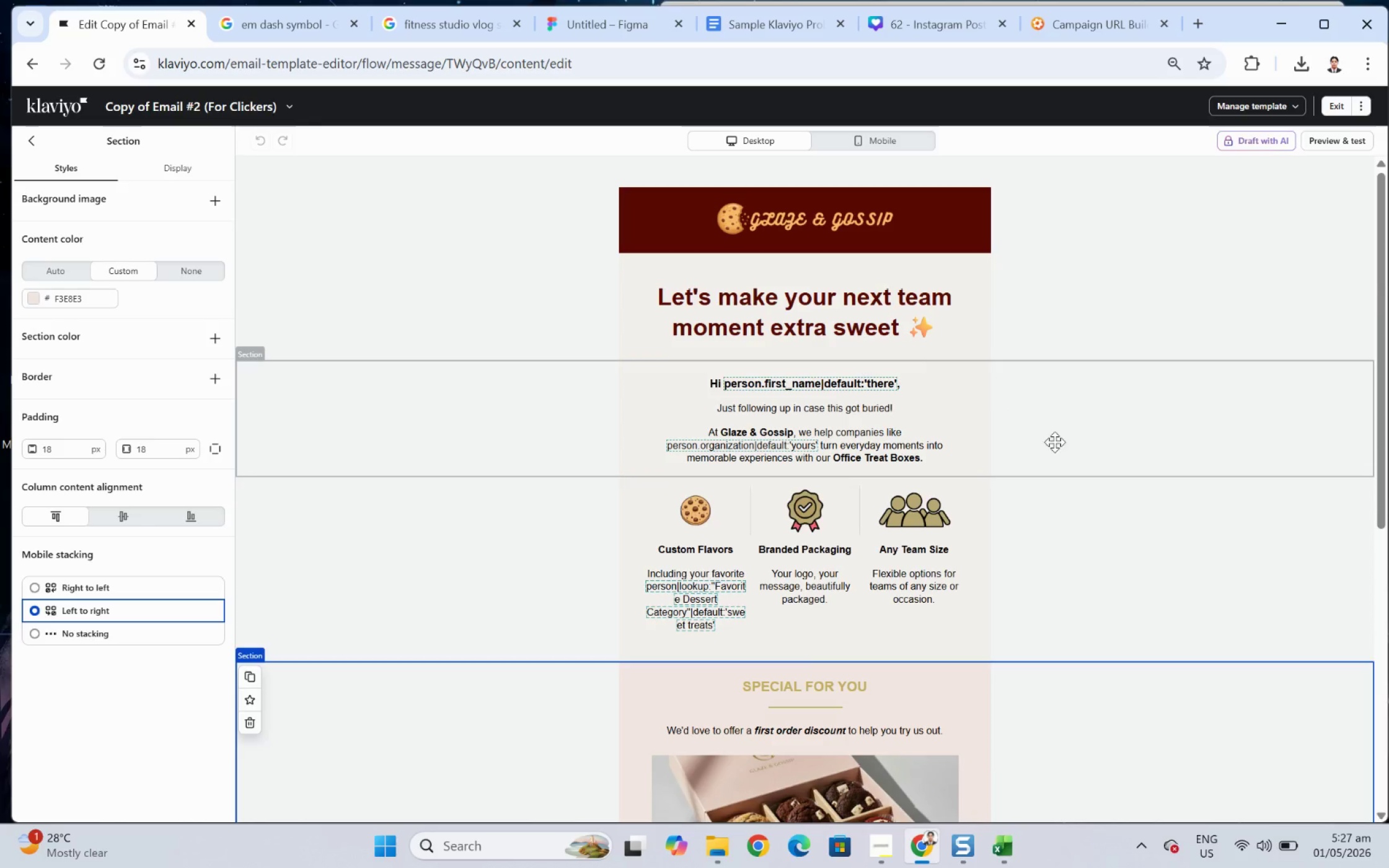 
wait(14.63)
 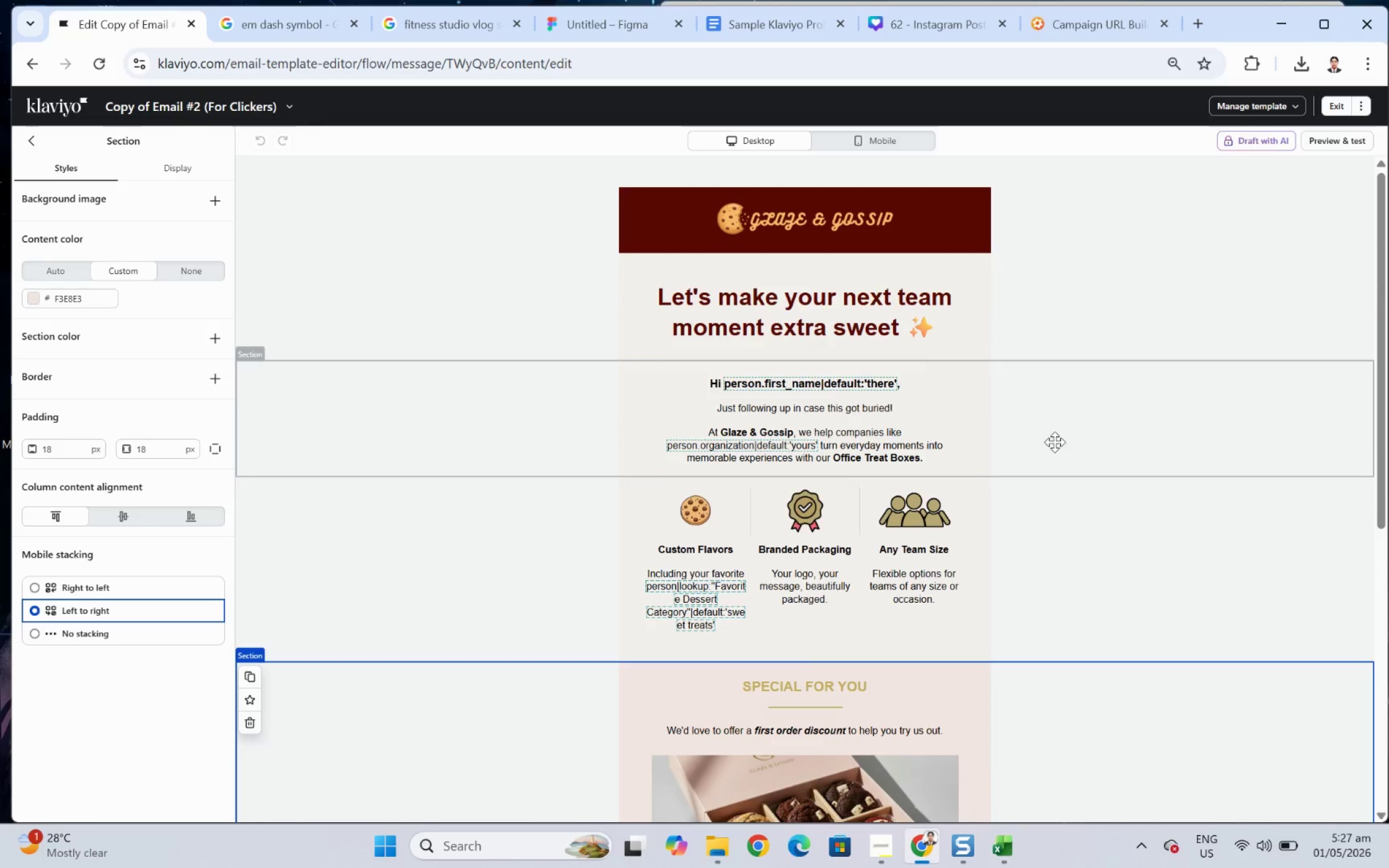 
double_click([925, 404])
 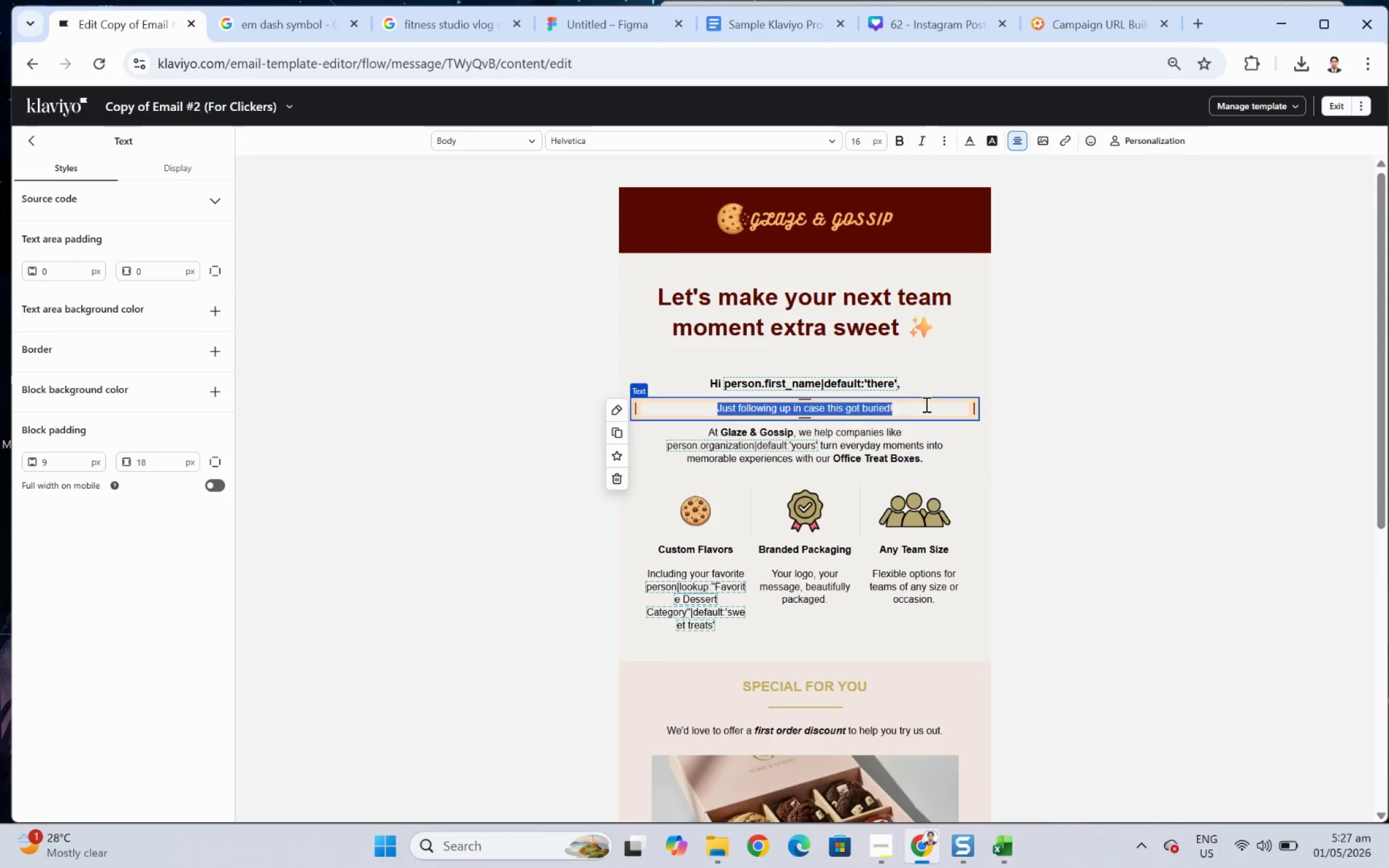 
wait(5.05)
 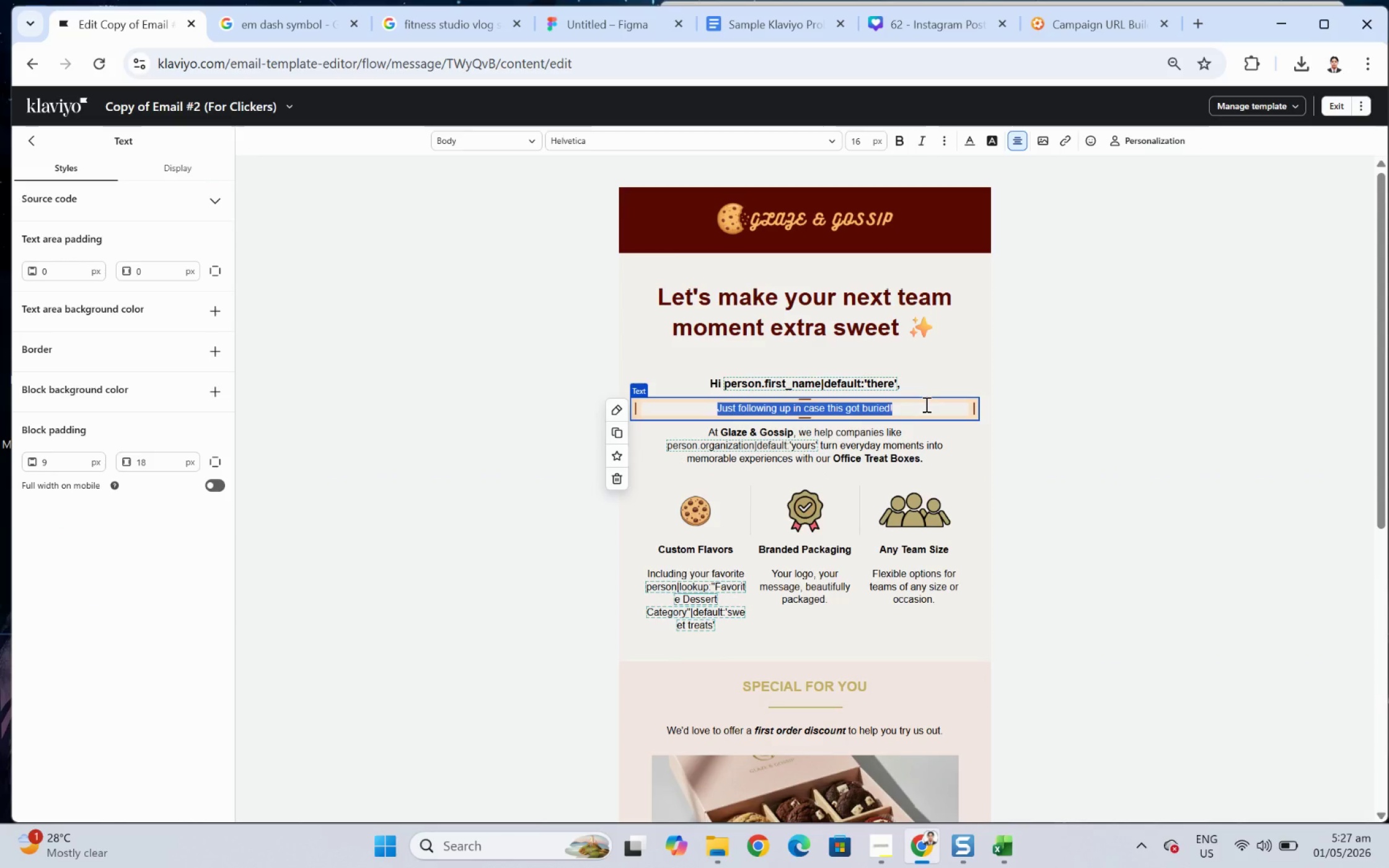 
double_click([875, 323])
 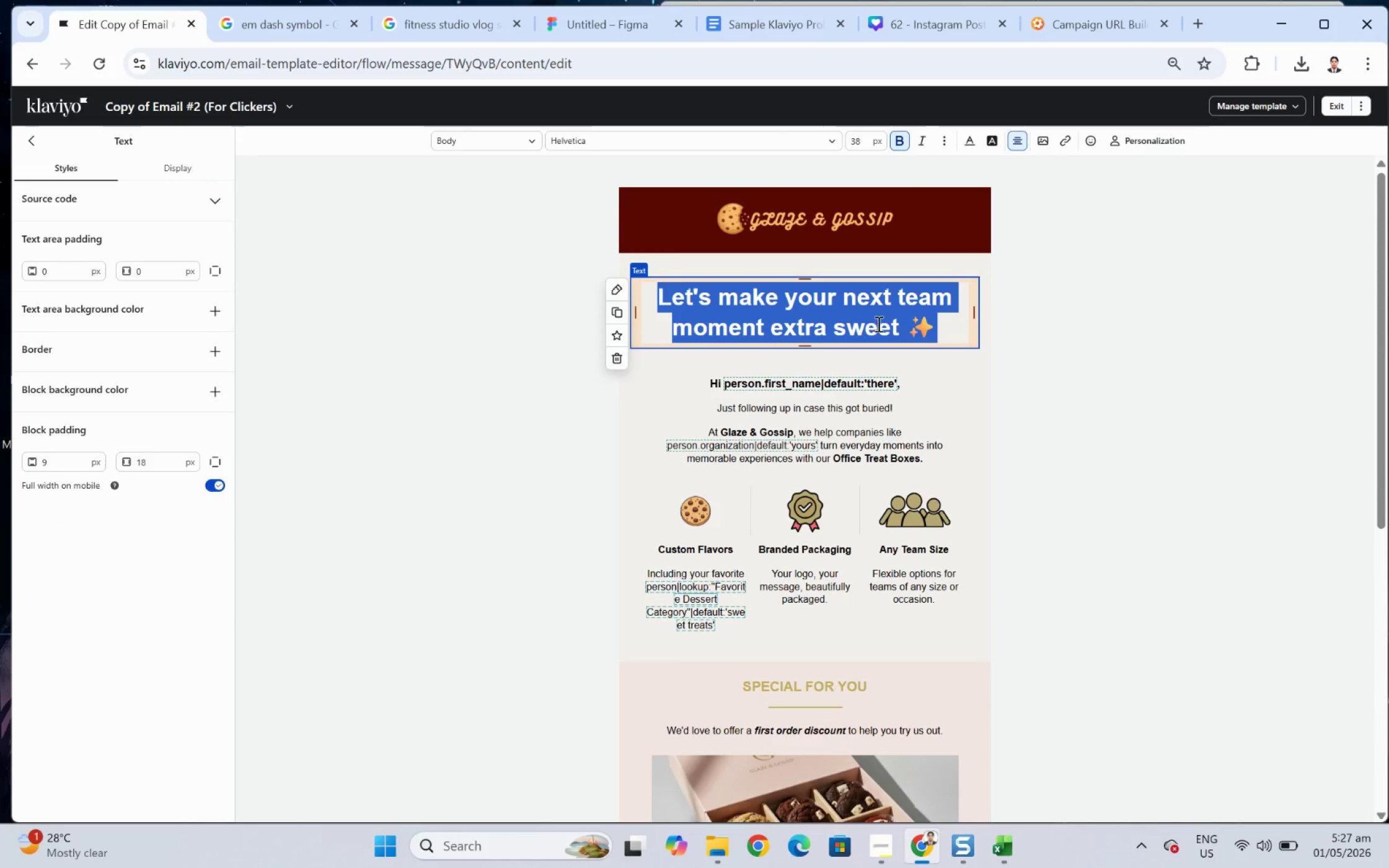 
left_click([887, 326])
 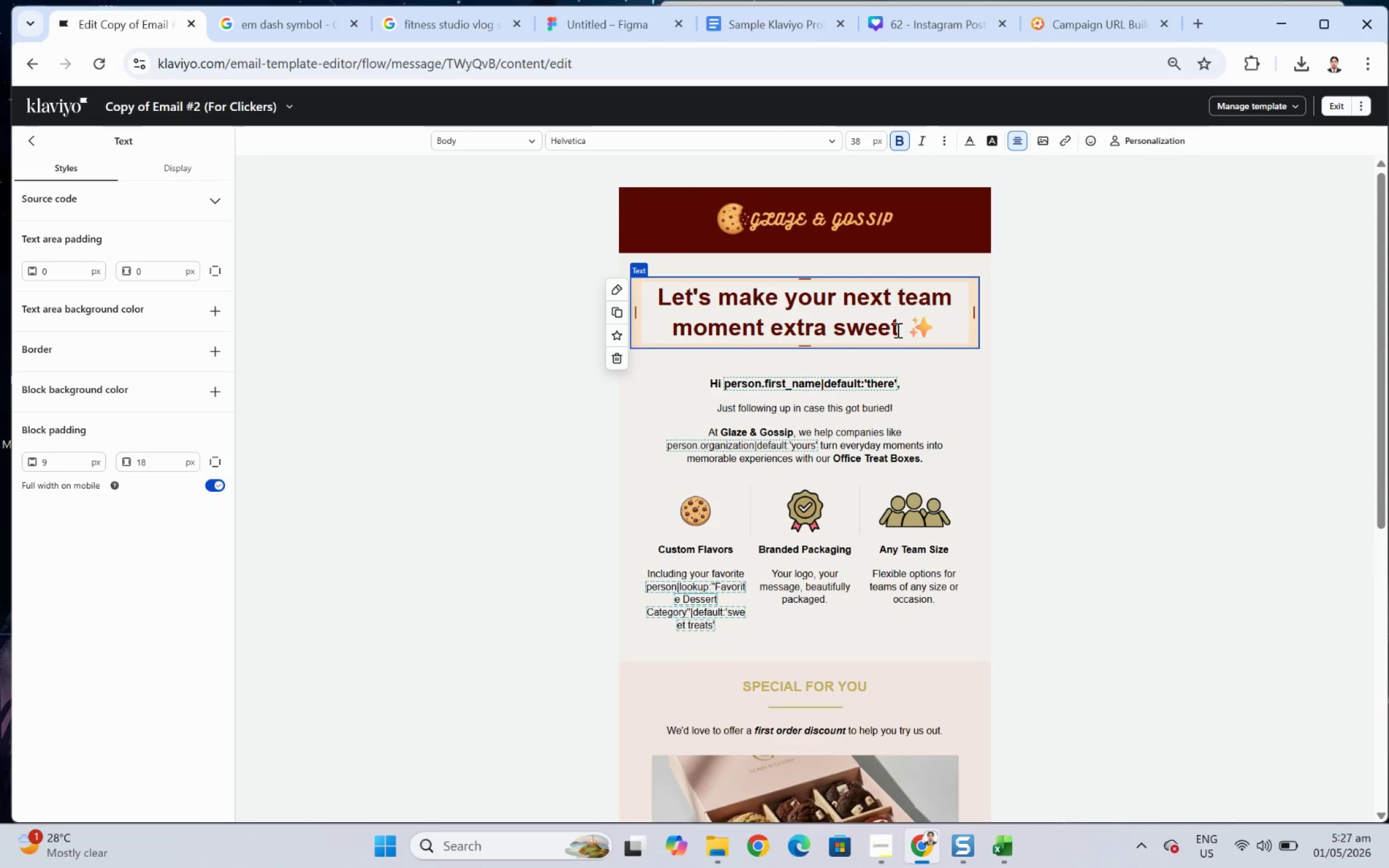 
left_click_drag(start_coordinate=[896, 330], to_coordinate=[649, 307])
 